 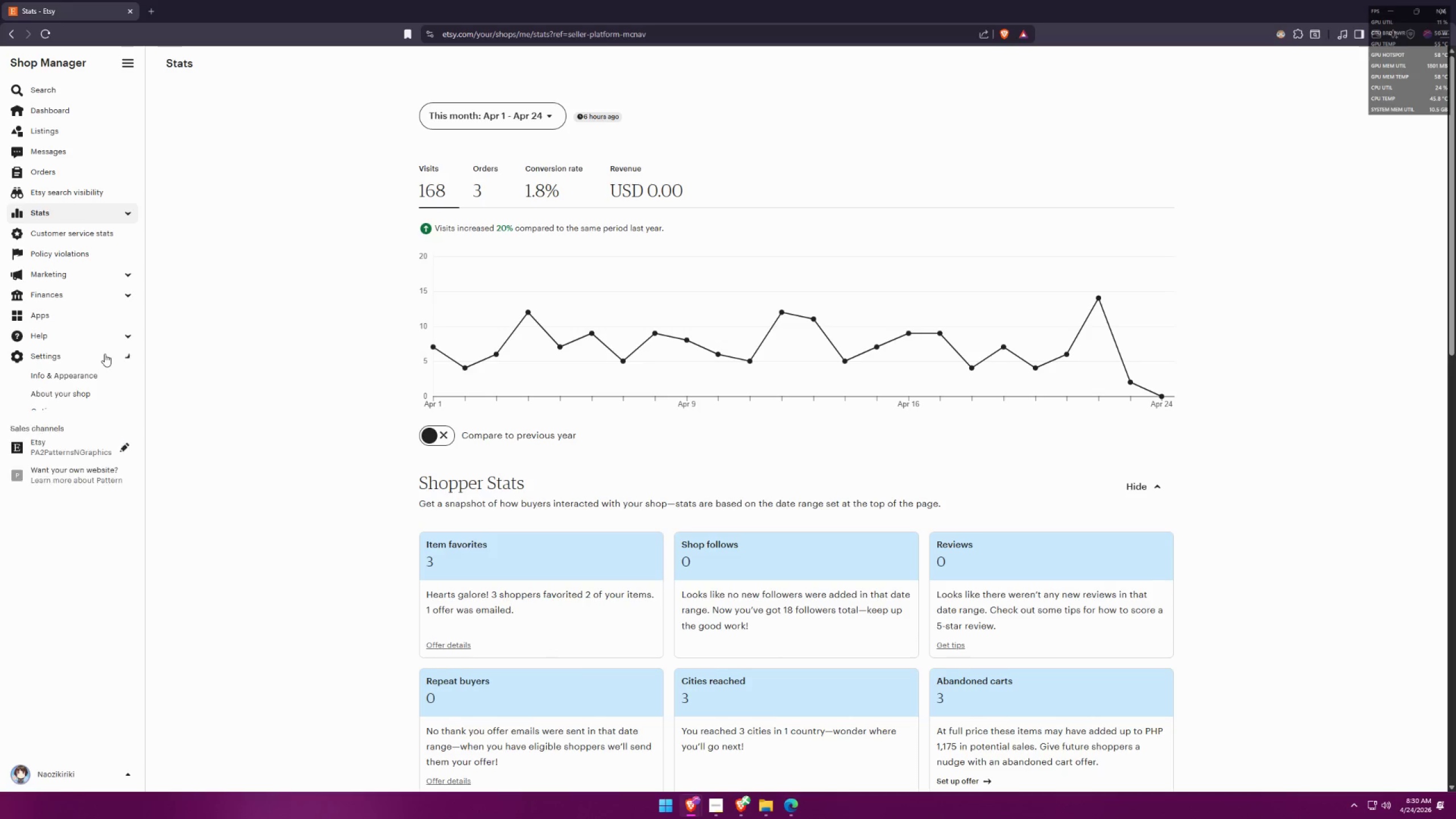 
left_click([76, 411])
 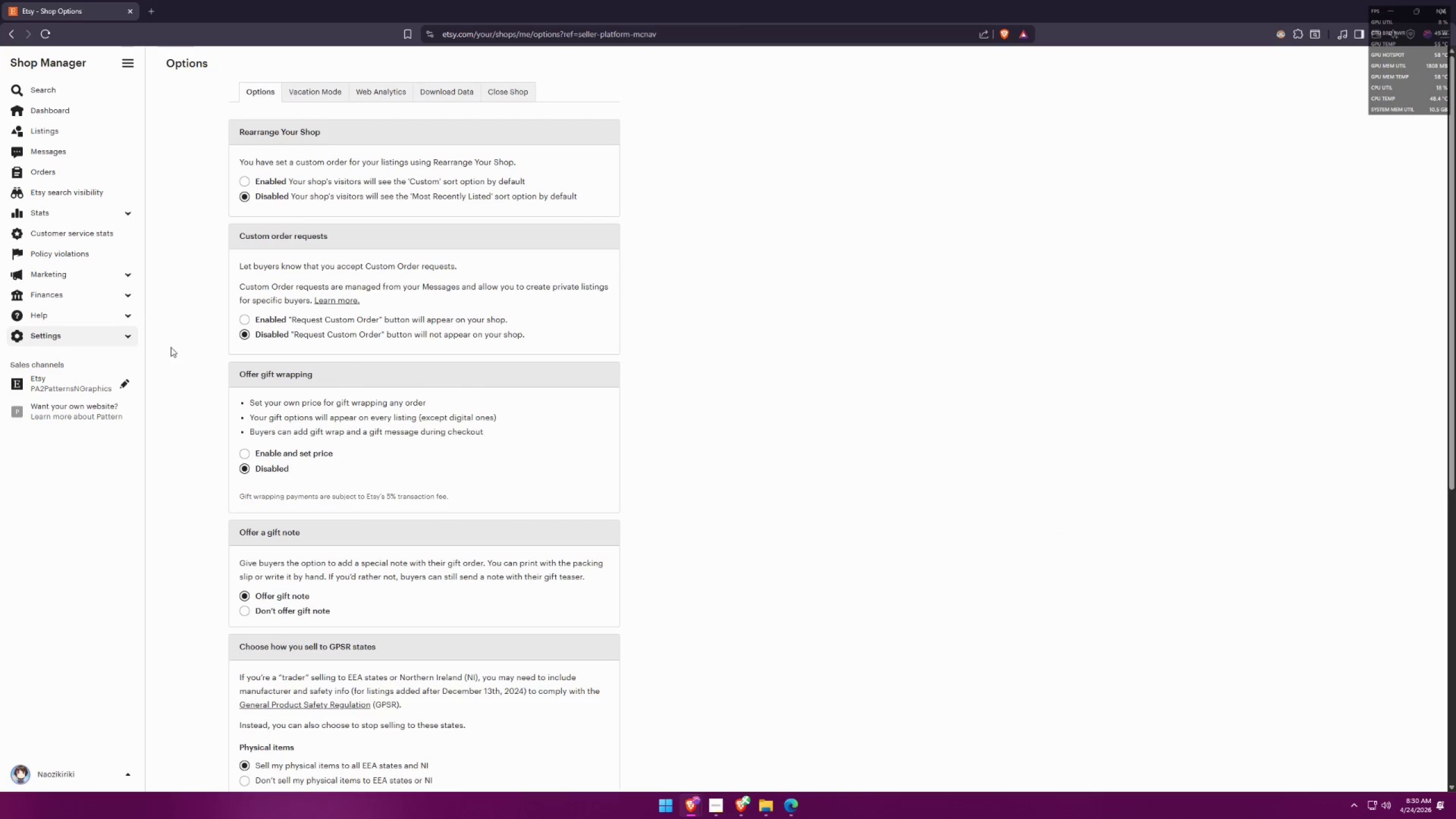 
left_click([111, 333])
 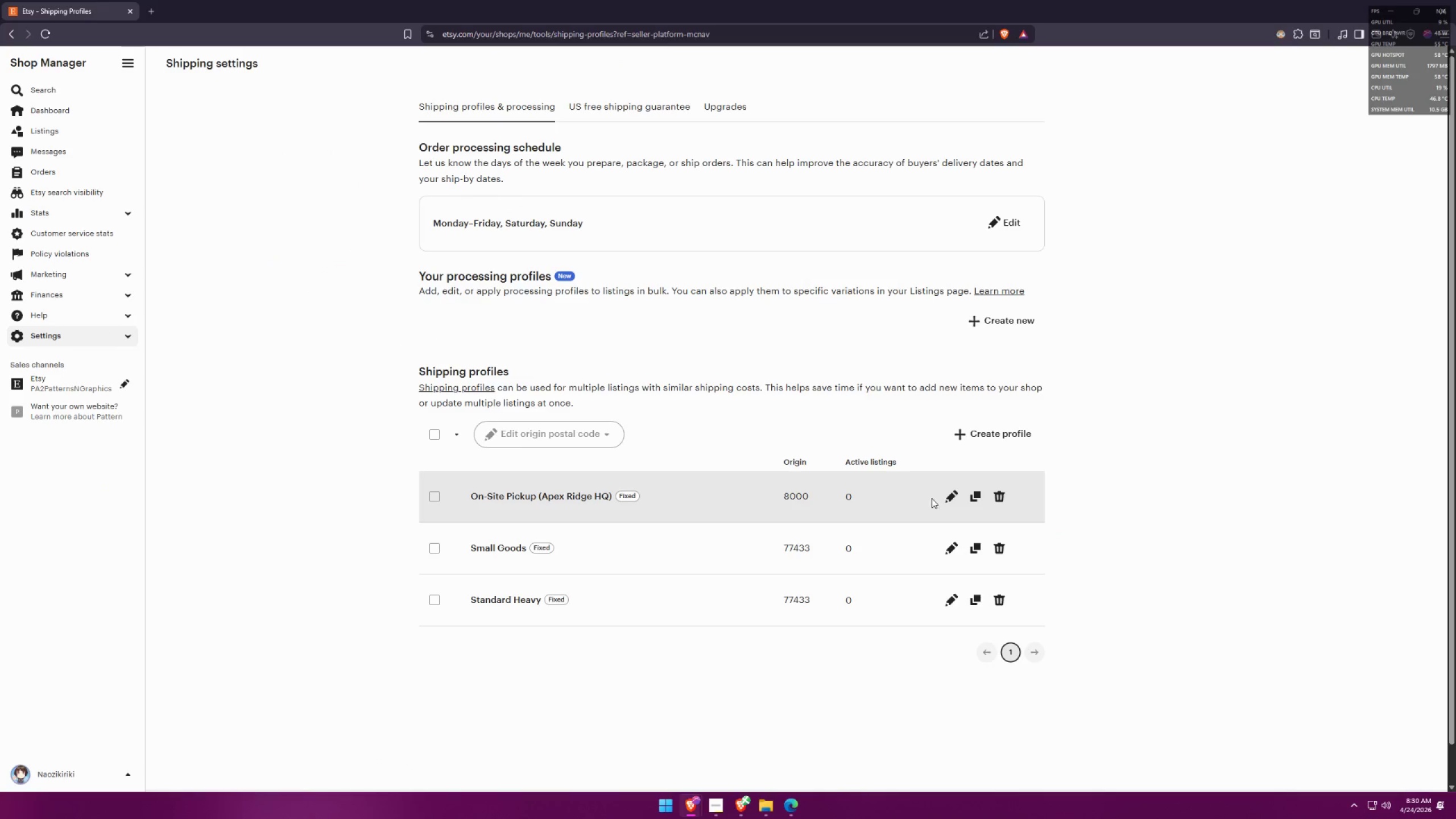 
wait(6.58)
 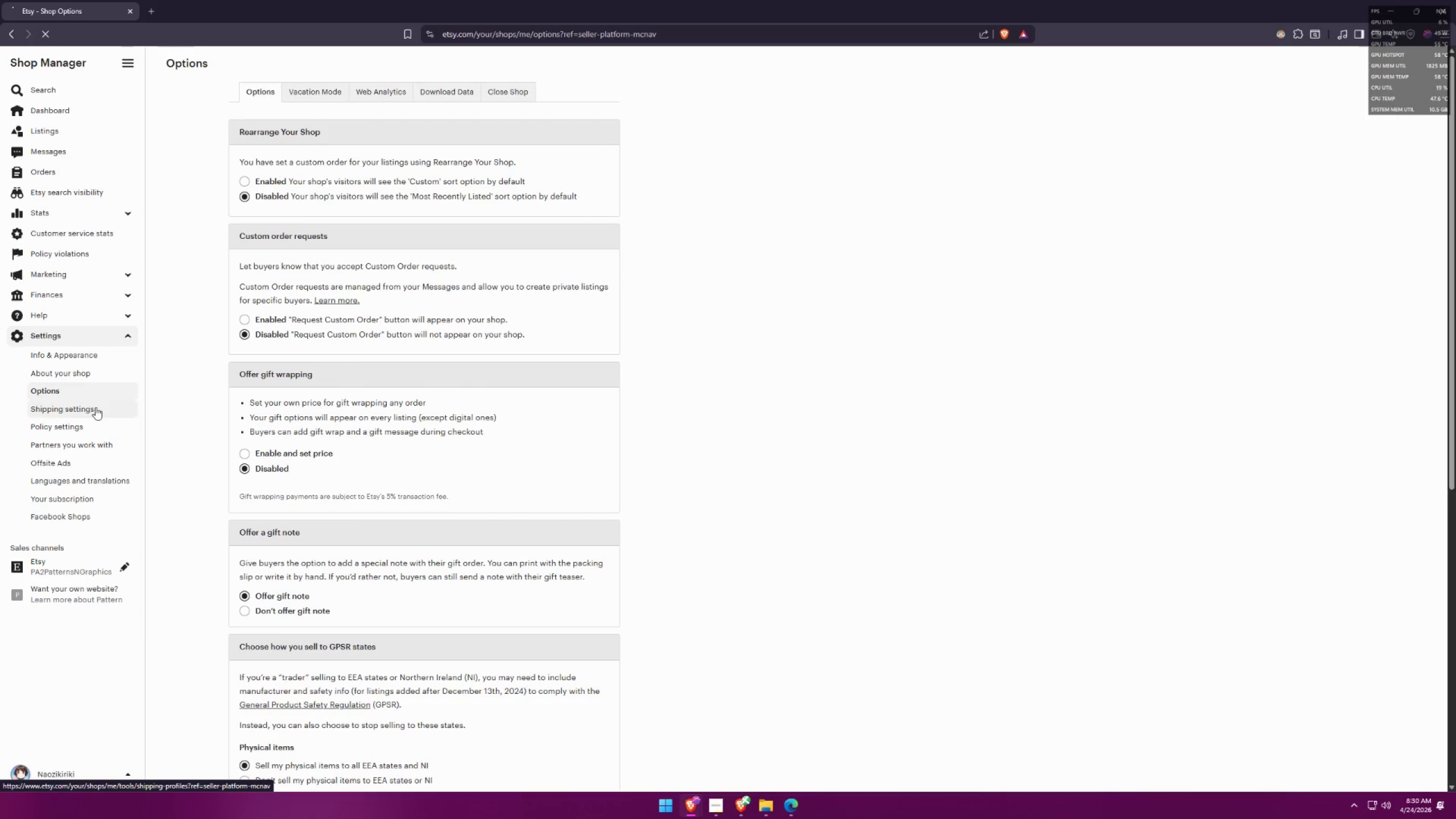 
left_click([950, 600])
 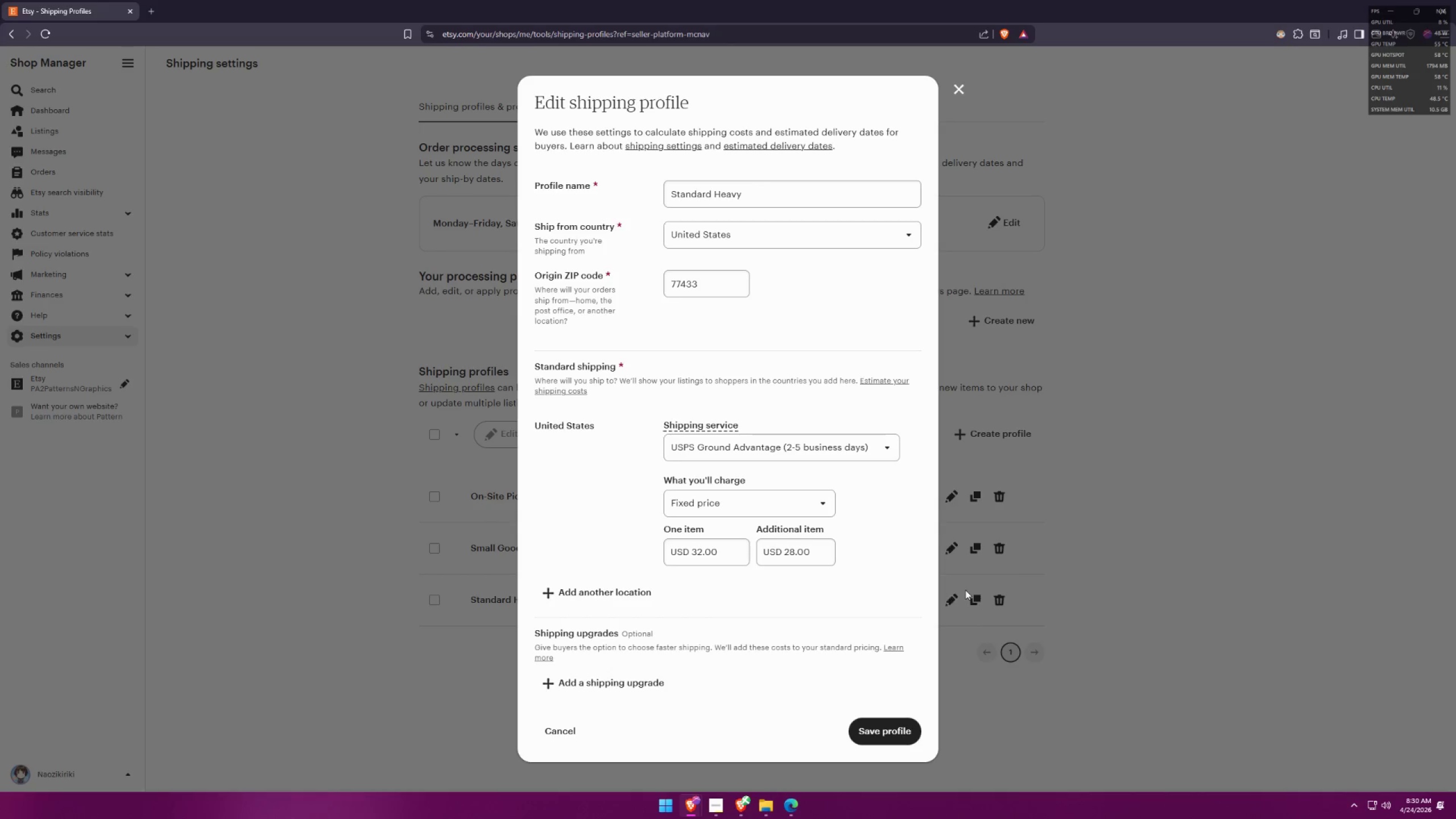 
left_click([1143, 544])
 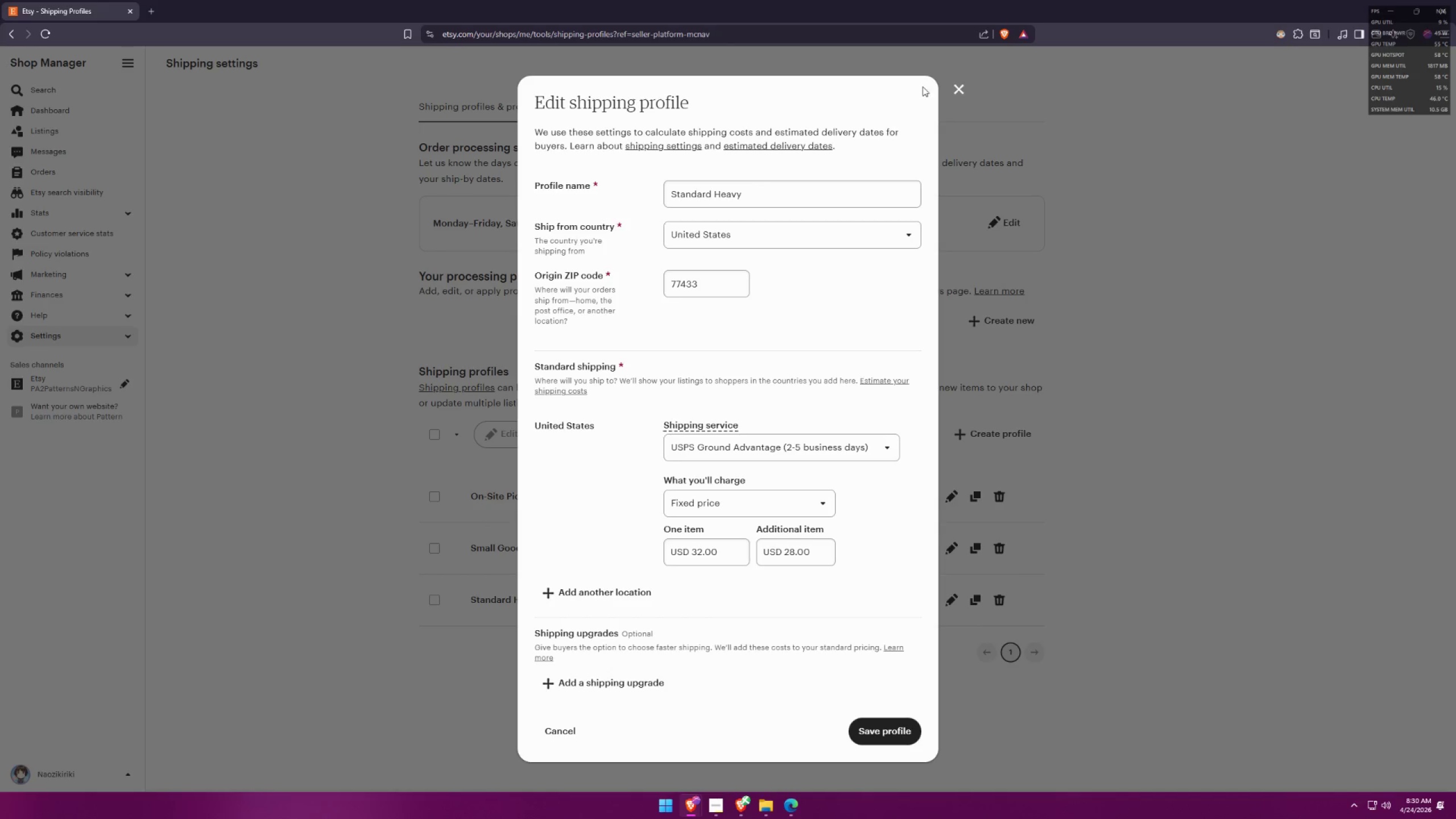 
left_click([961, 88])
 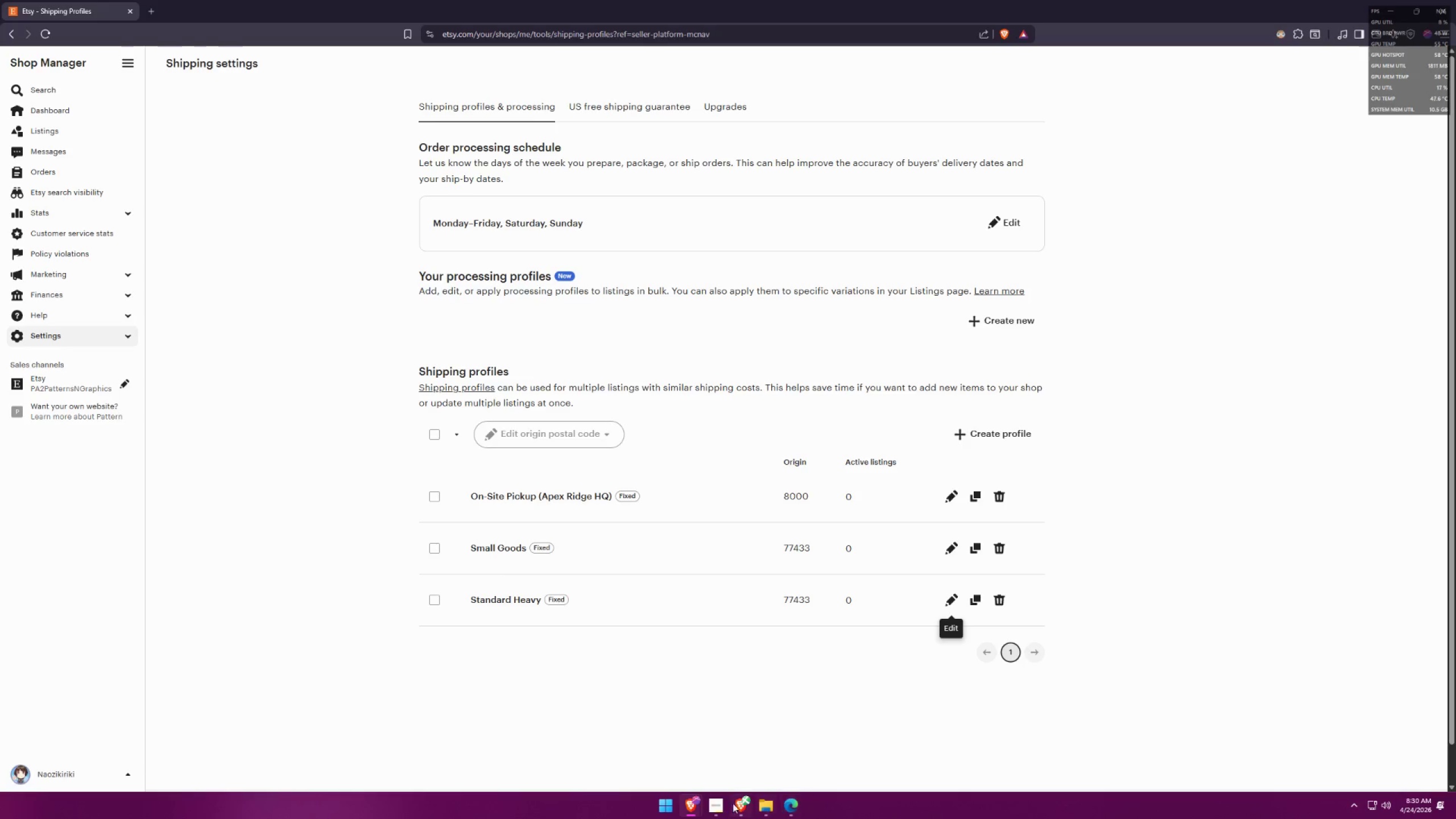 
left_click([672, 812])
 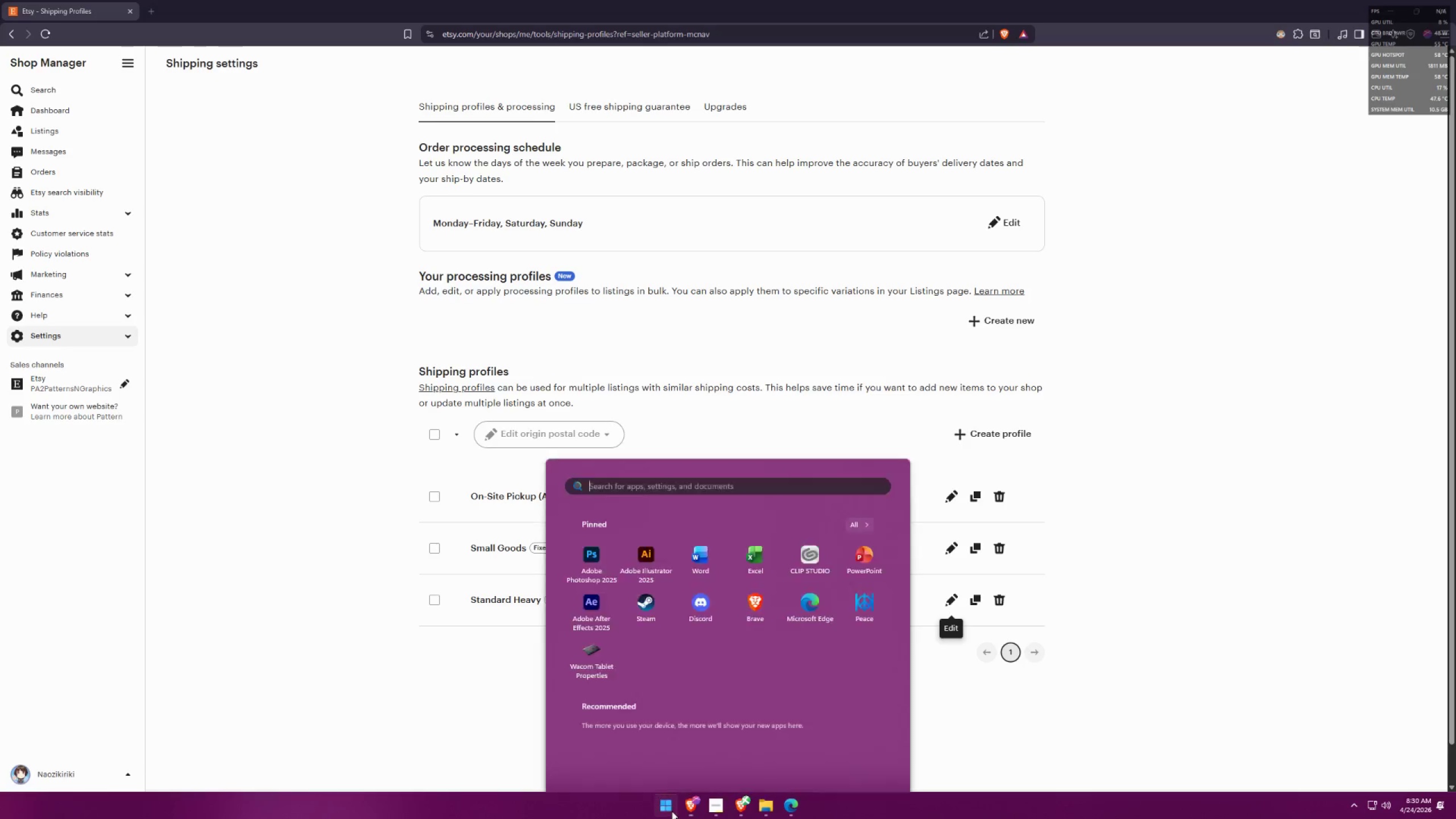 
type(ca)
 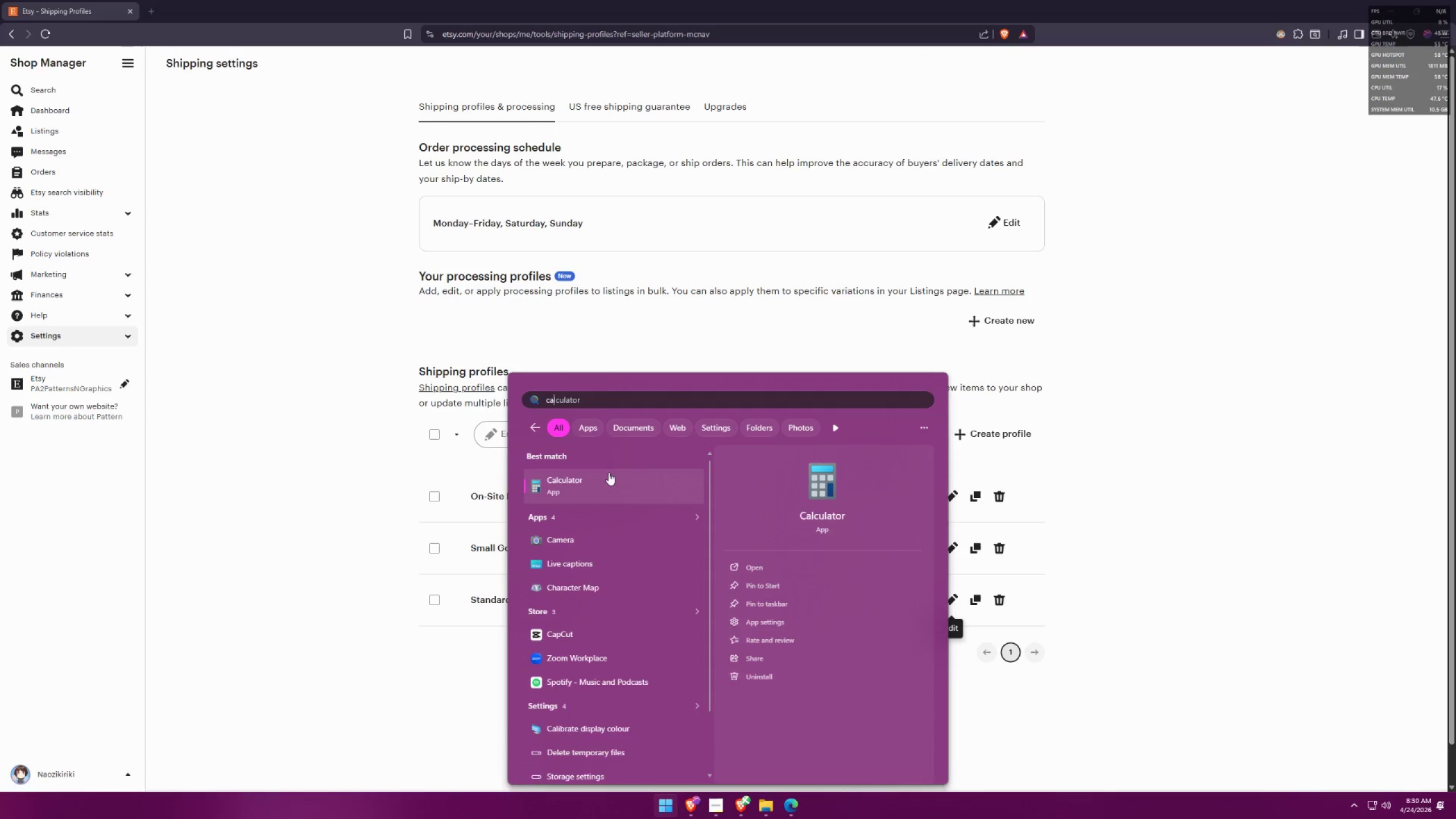 
left_click([603, 487])
 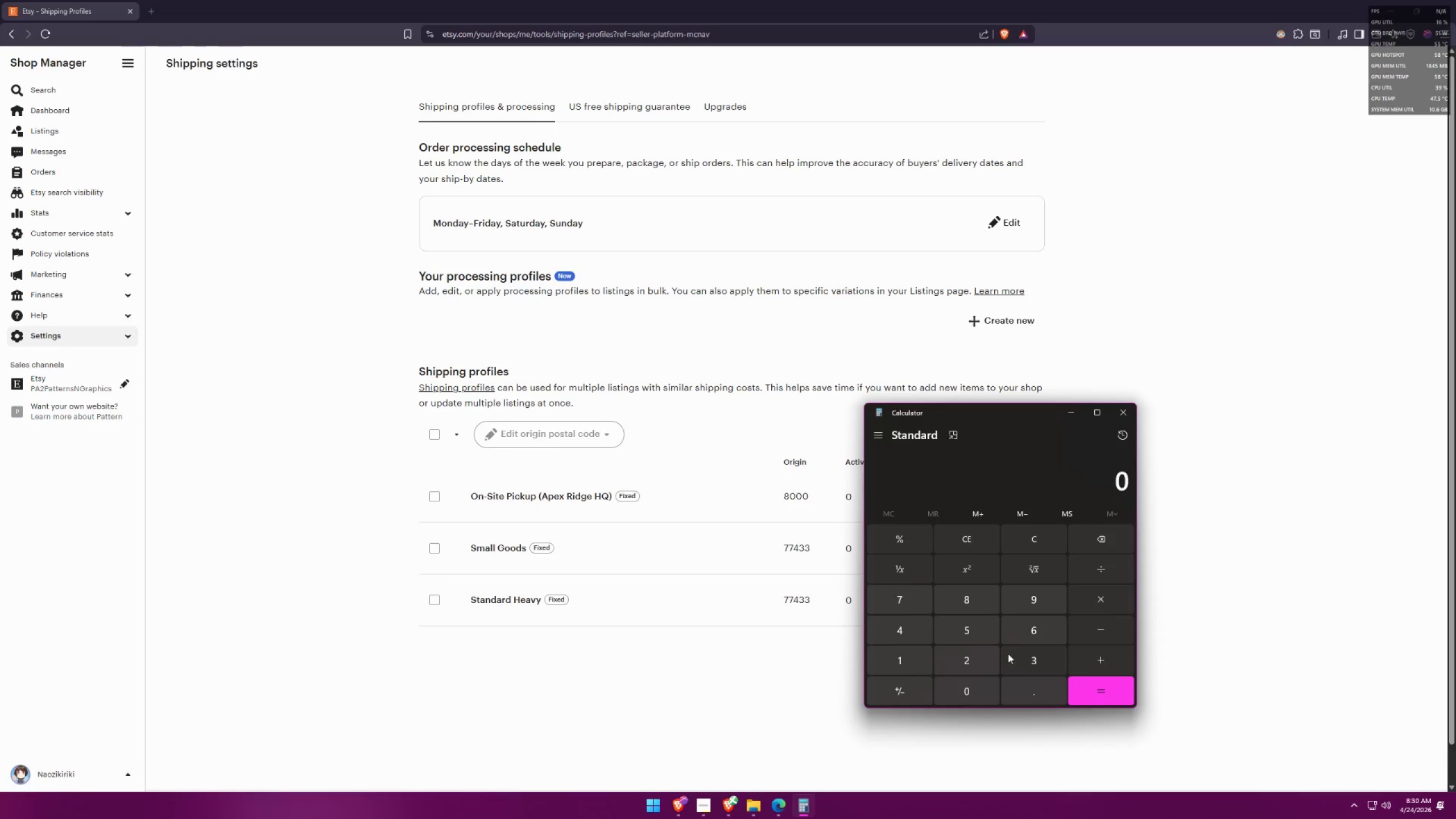 
double_click([956, 653])
 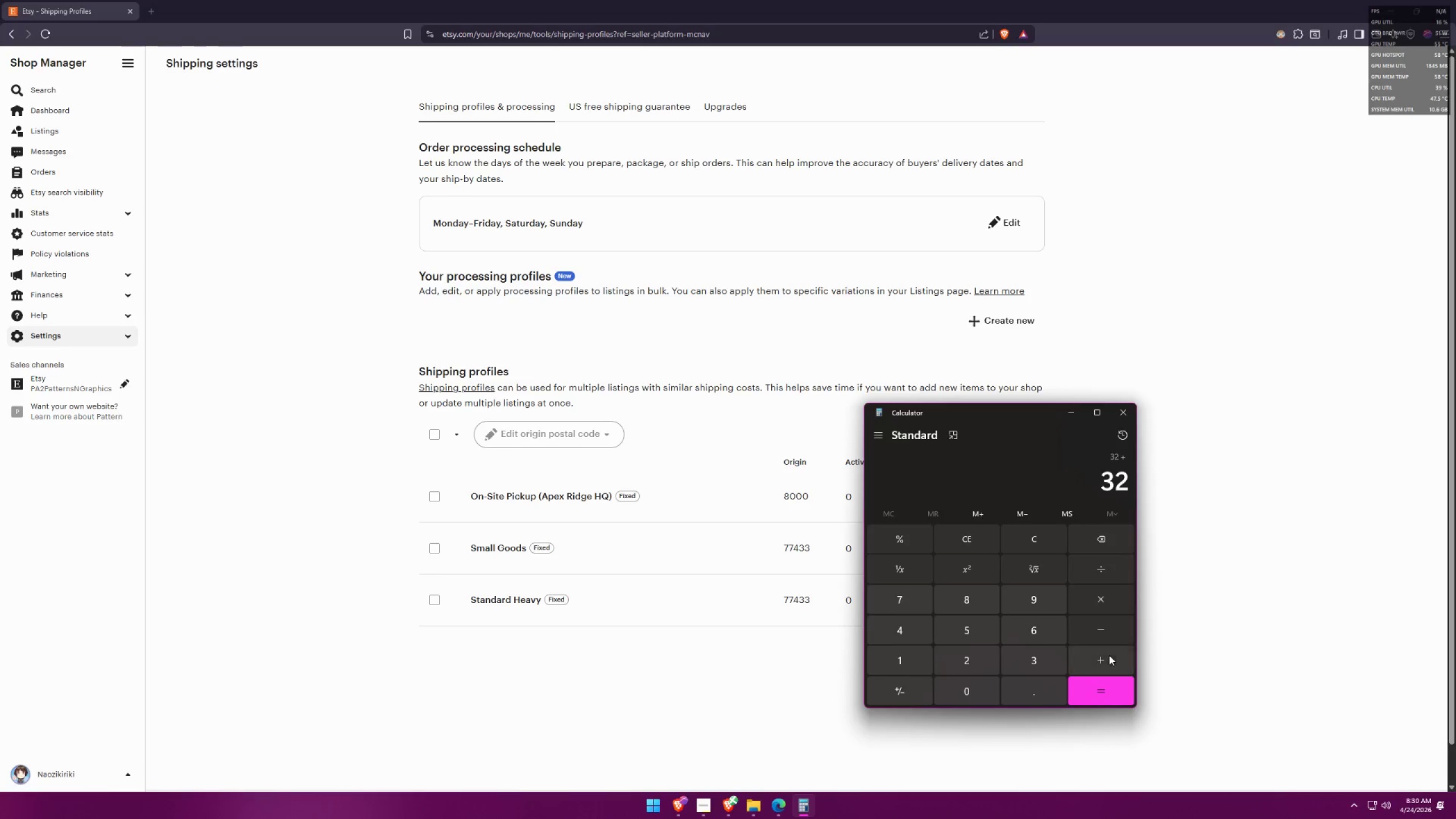 
triple_click([1043, 621])
 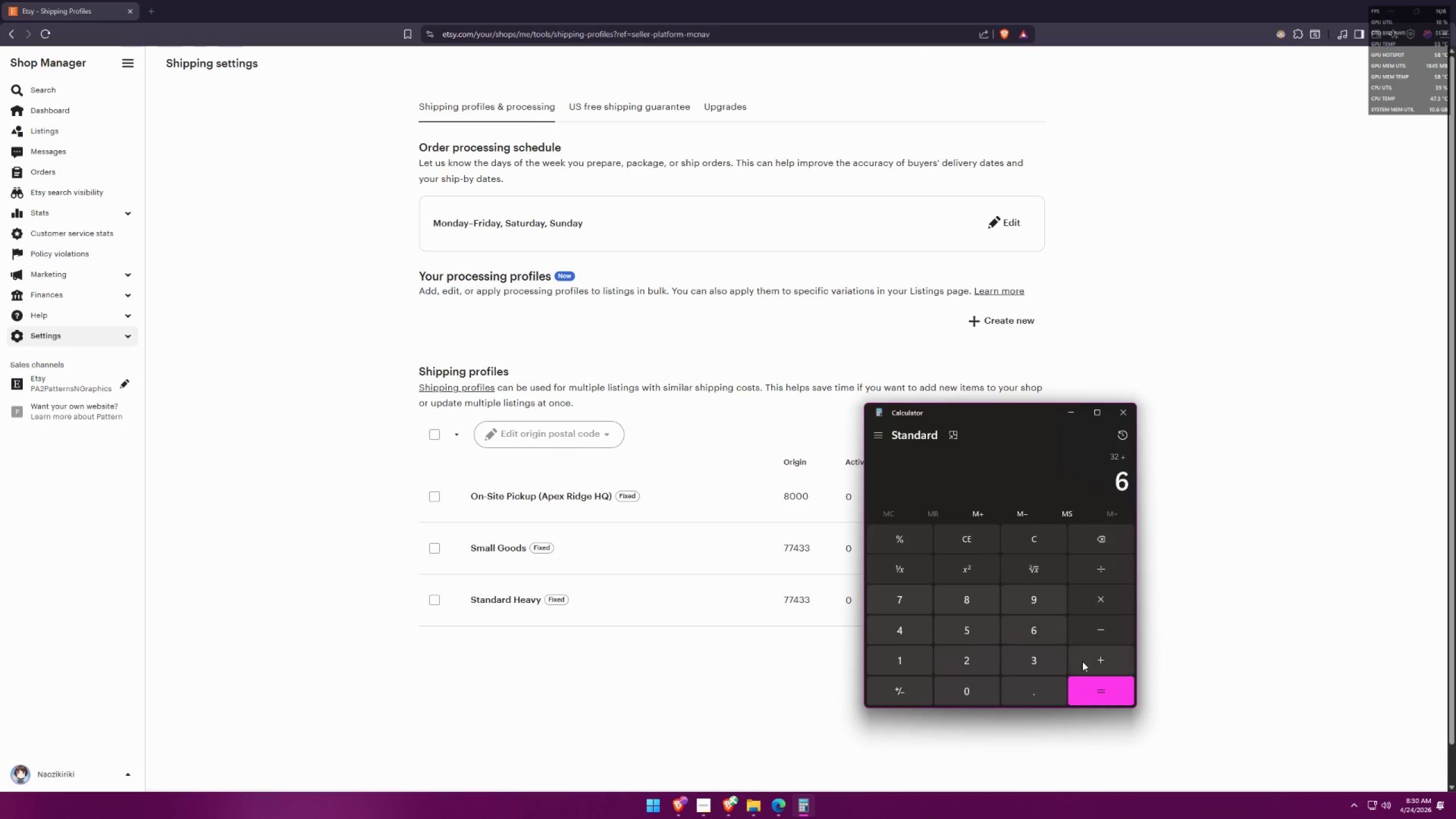 
triple_click([1102, 685])
 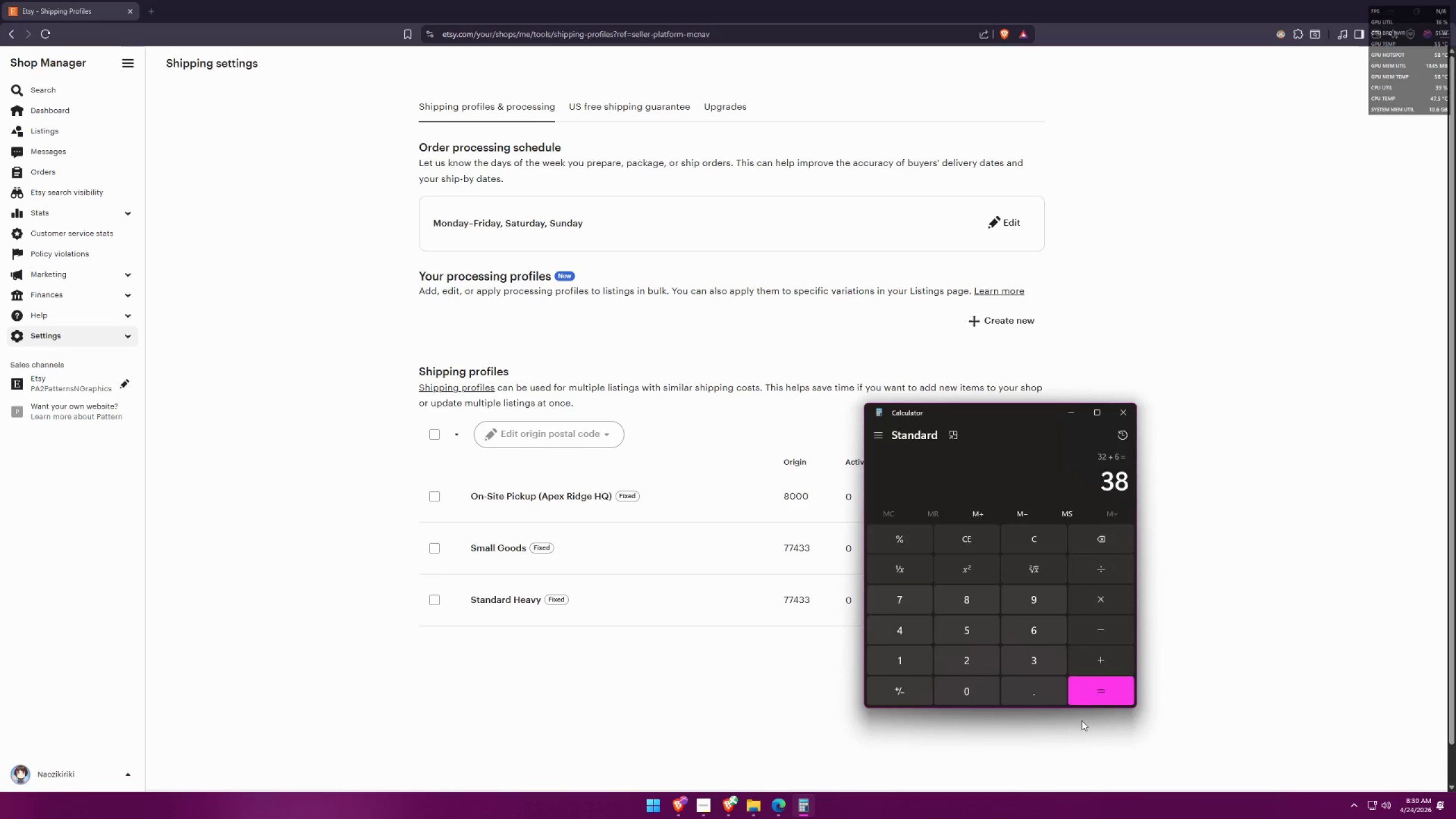 
triple_click([991, 739])
 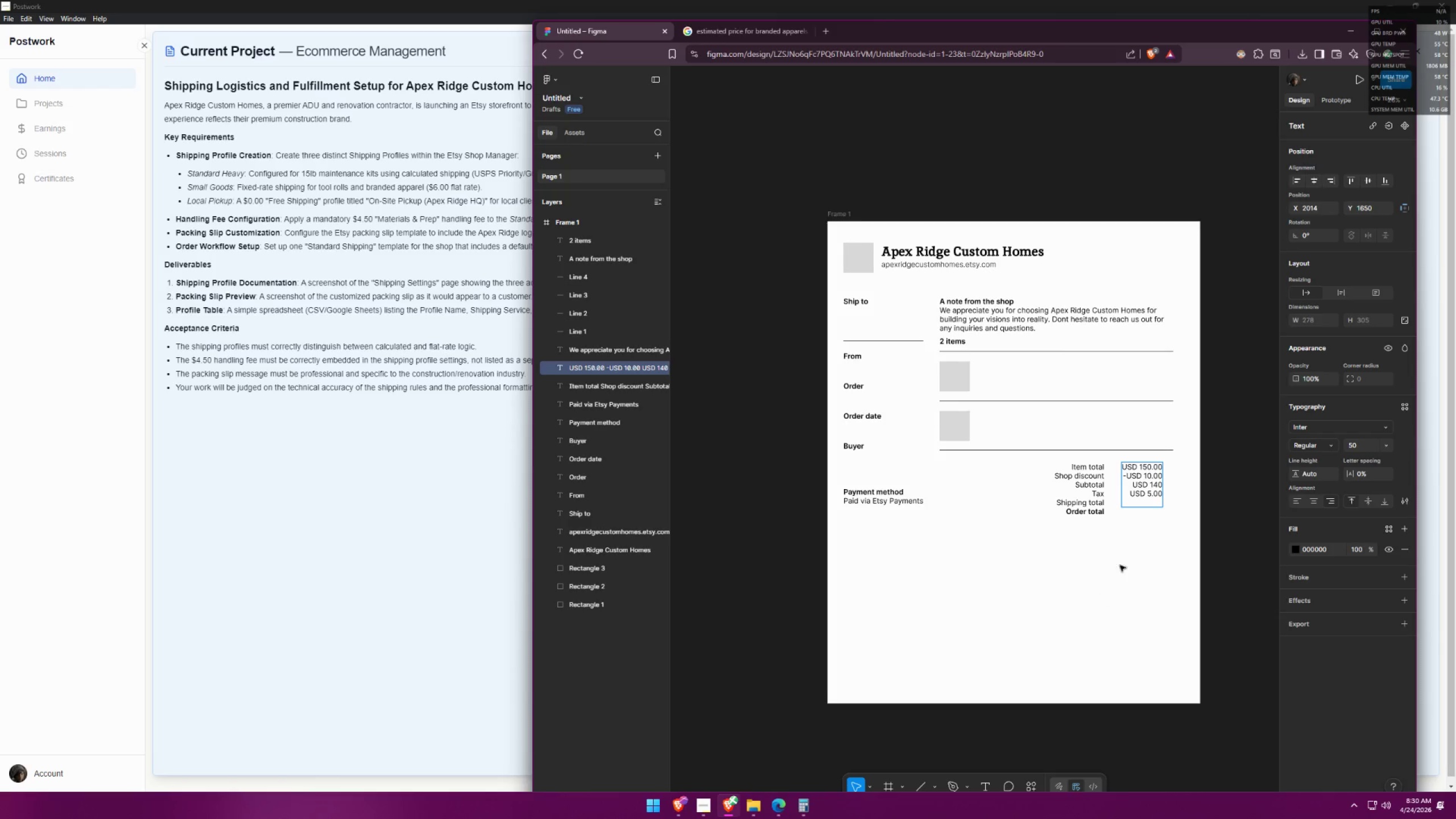 
wait(5.03)
 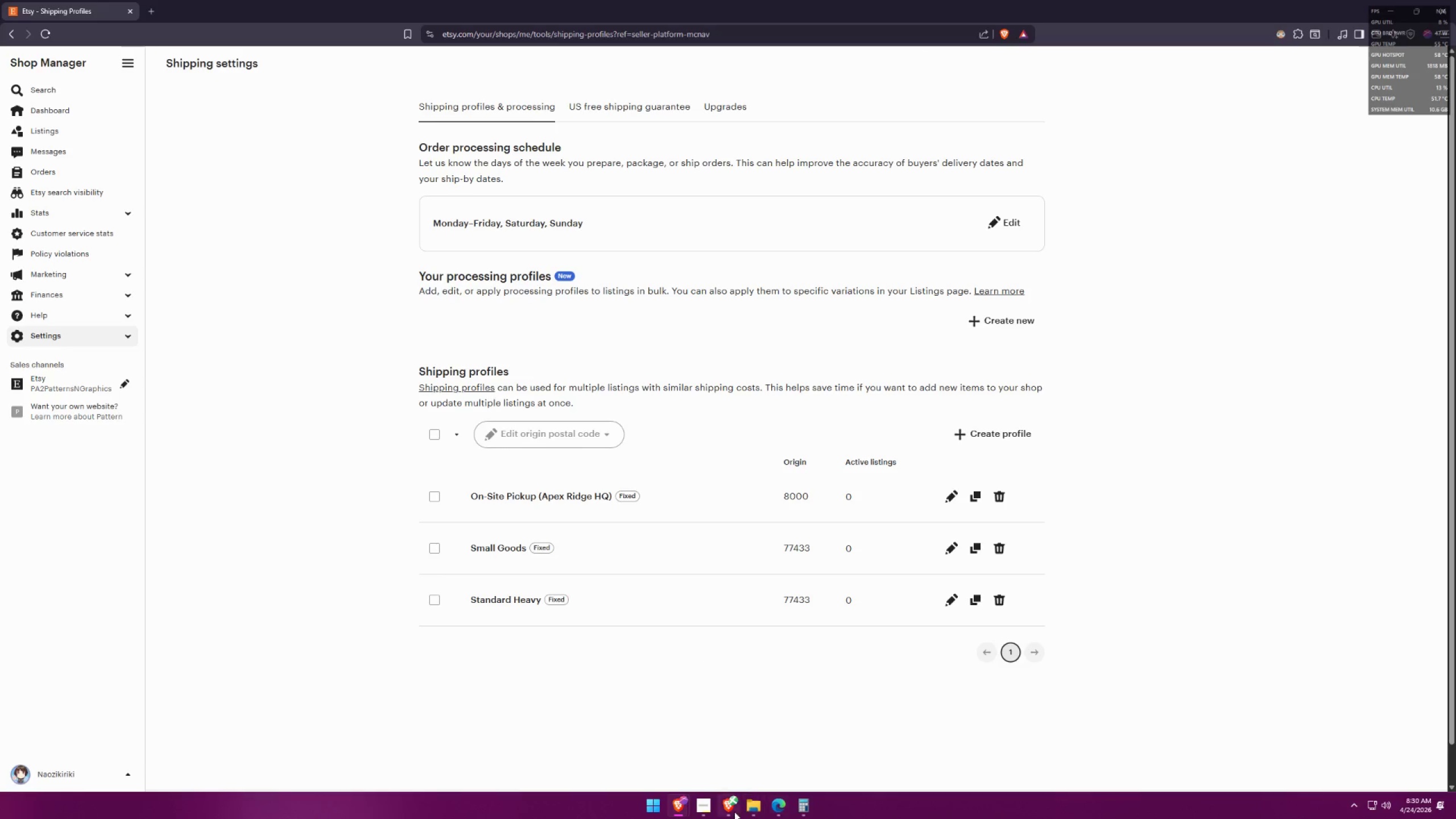 
type(USD 38.00)
 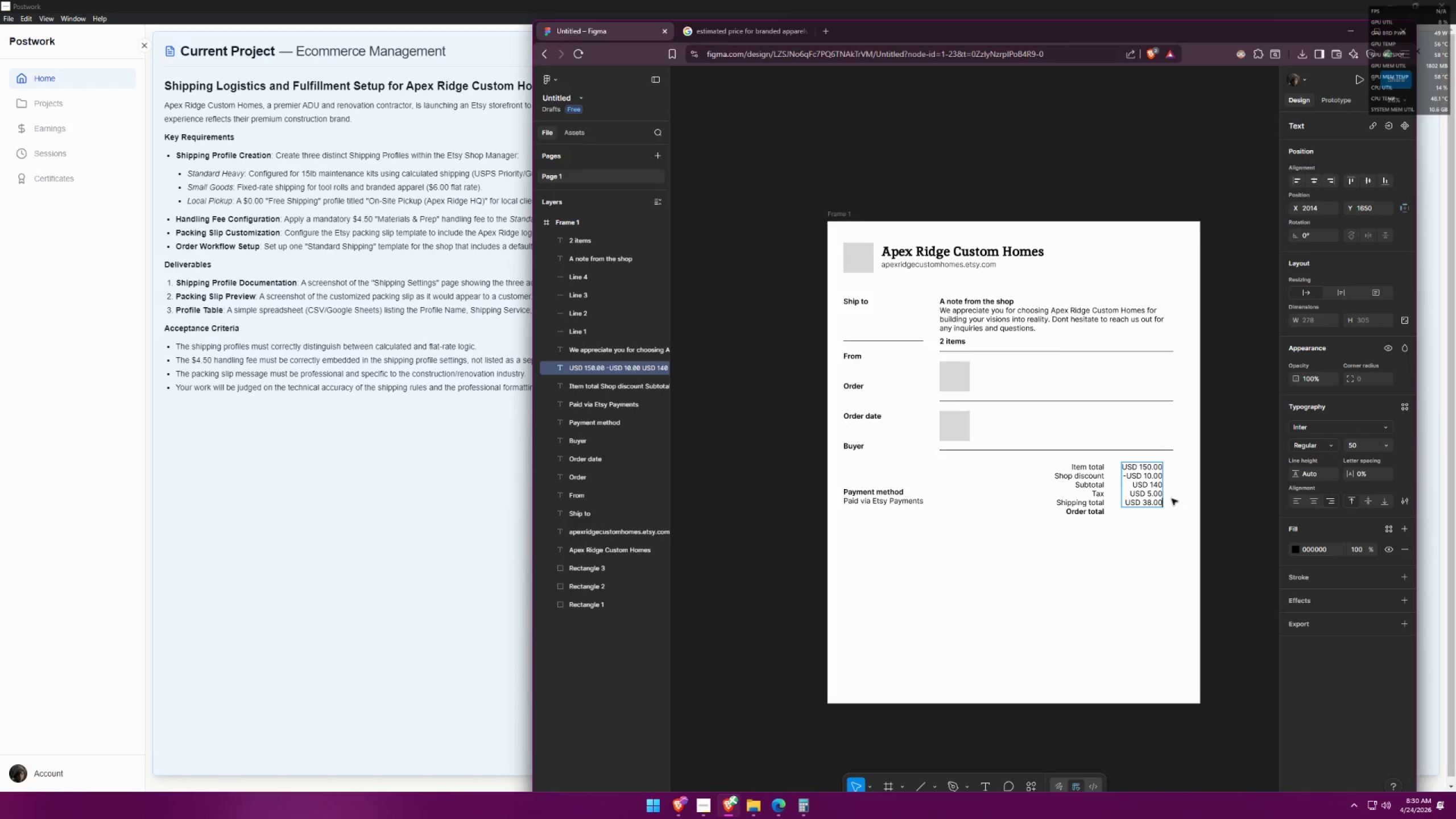 
key(Enter)
 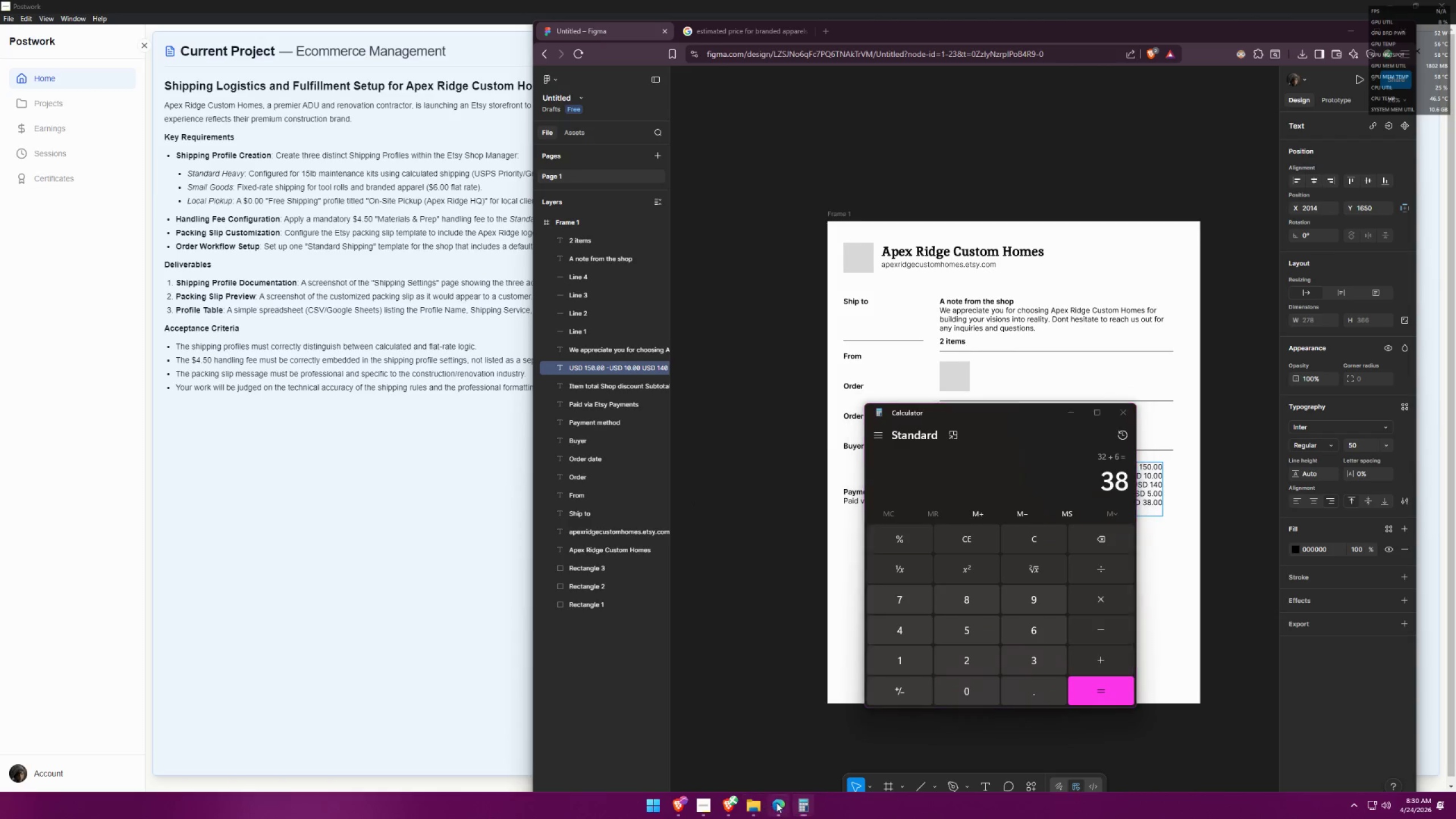 
wait(9.31)
 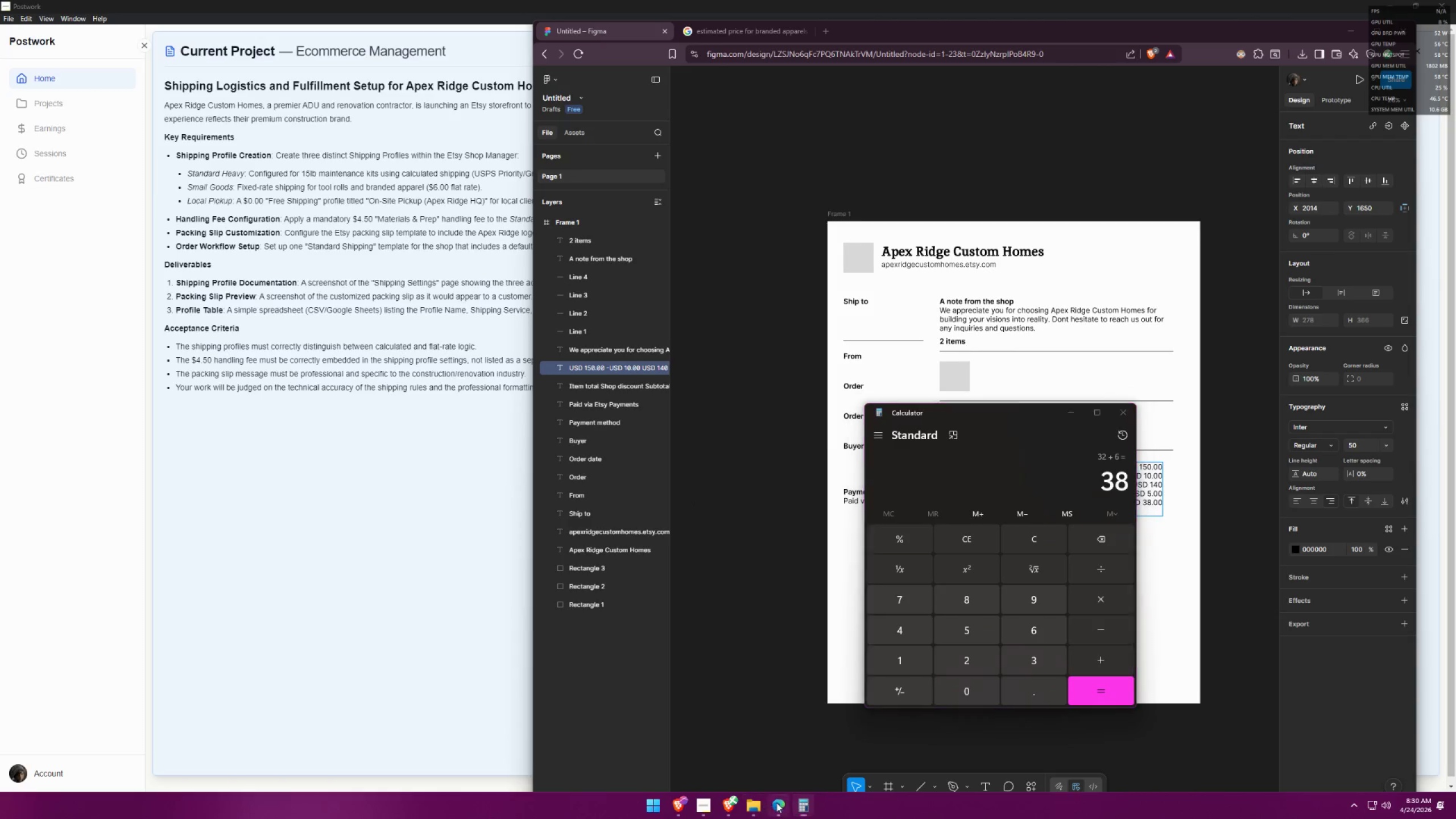 
left_click_drag(start_coordinate=[987, 413], to_coordinate=[799, 389])
 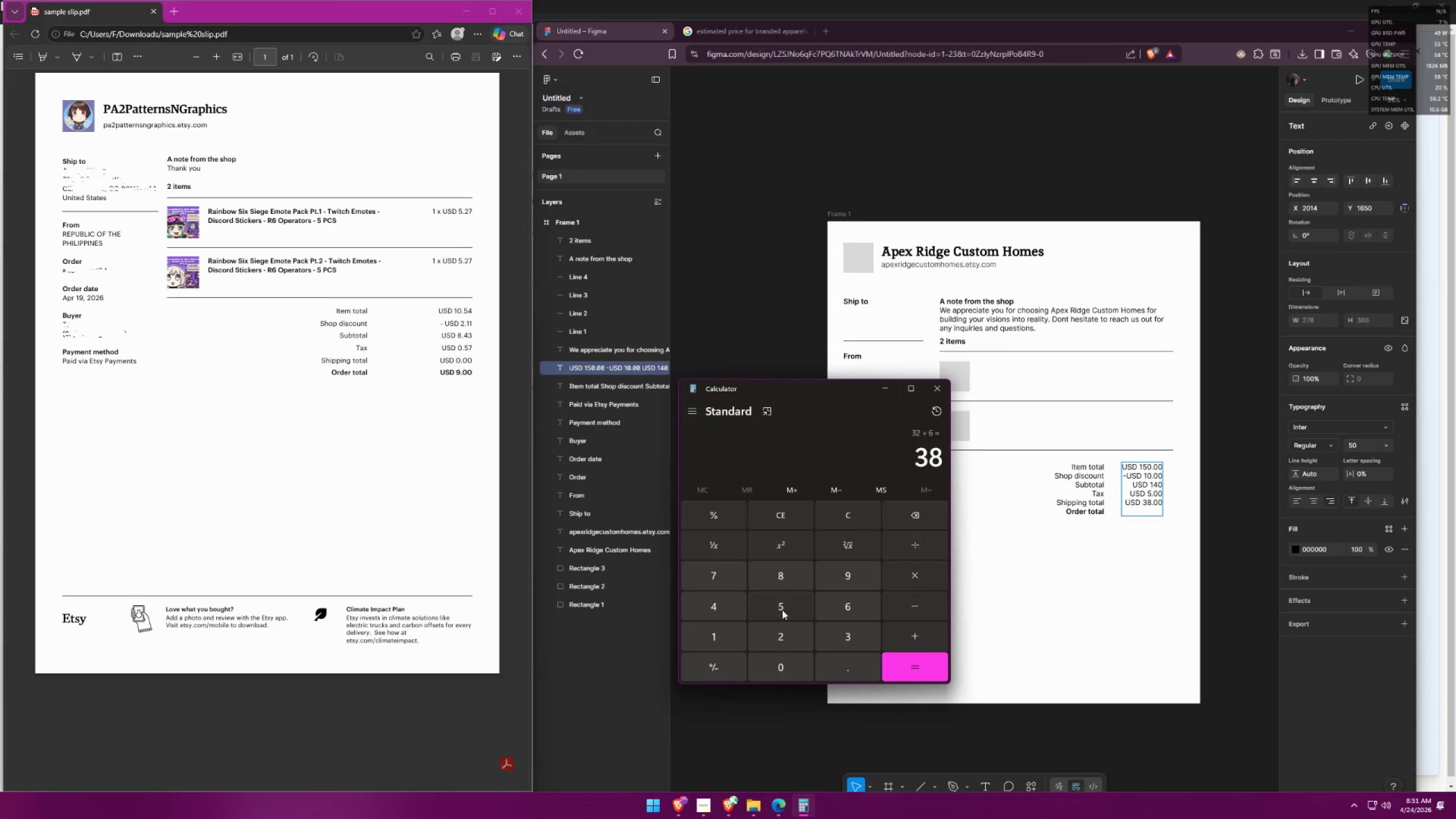 
double_click([789, 516])
 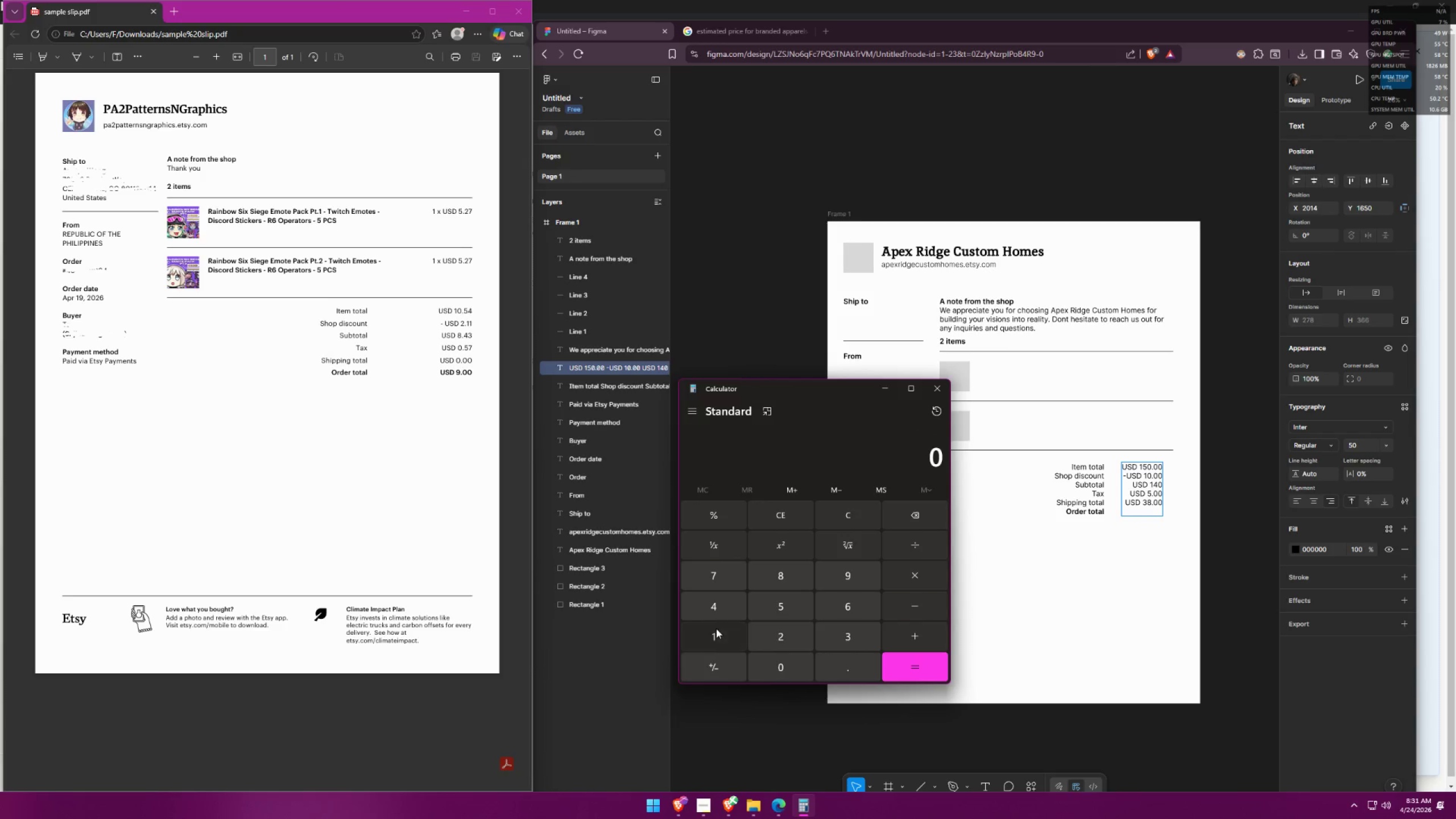 
double_click([722, 612])
 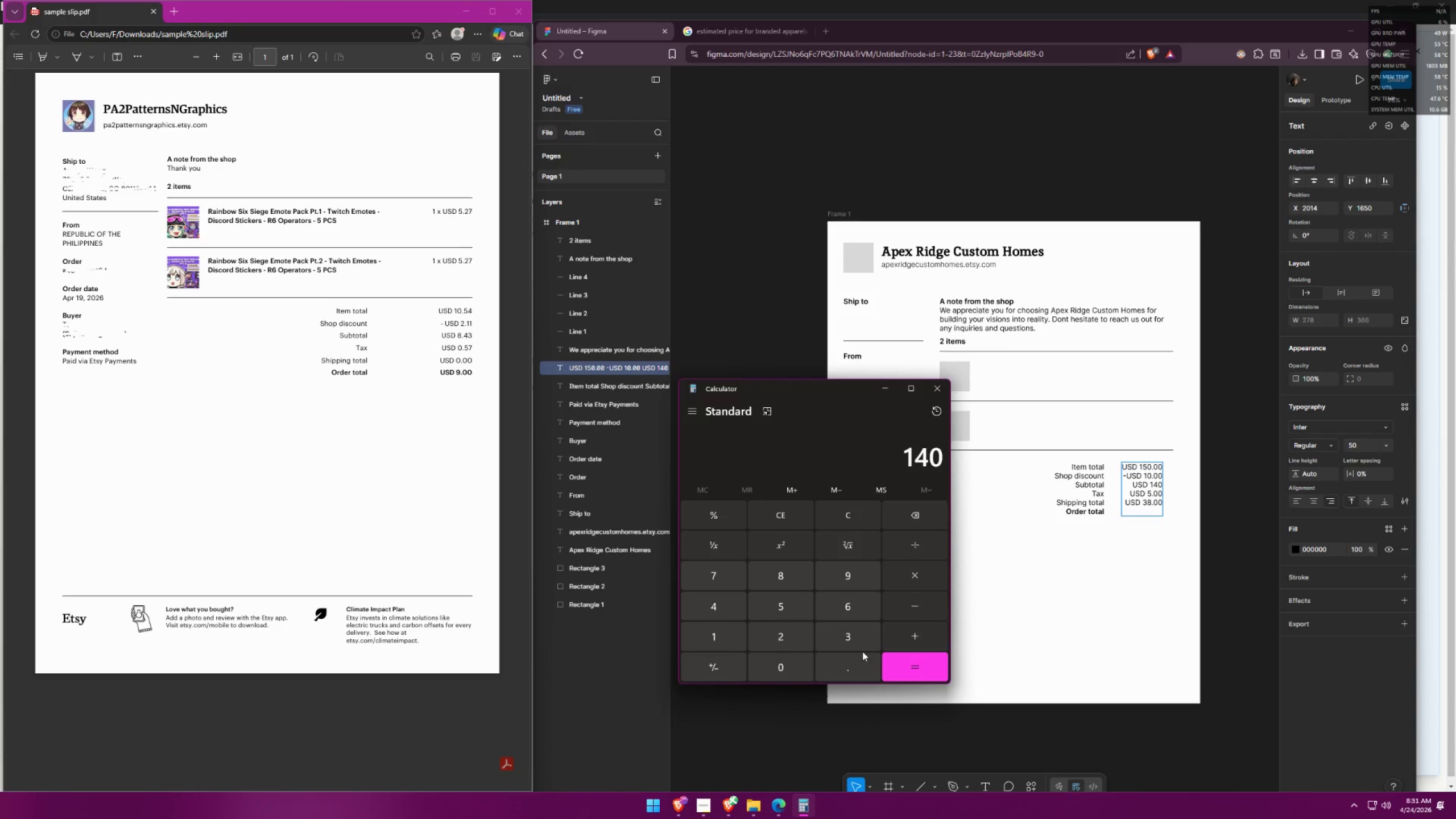 
triple_click([913, 637])
 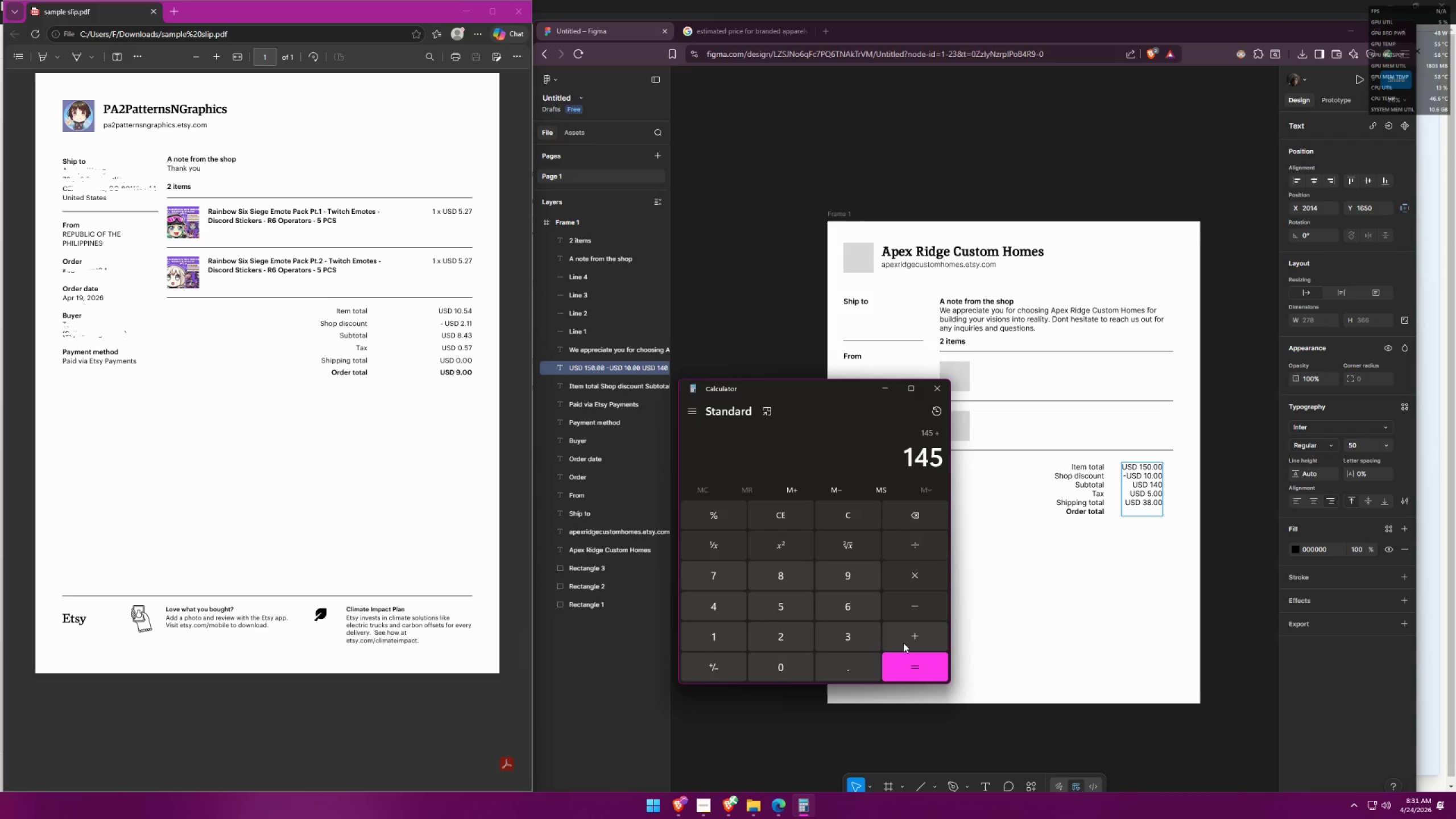 
double_click([793, 581])
 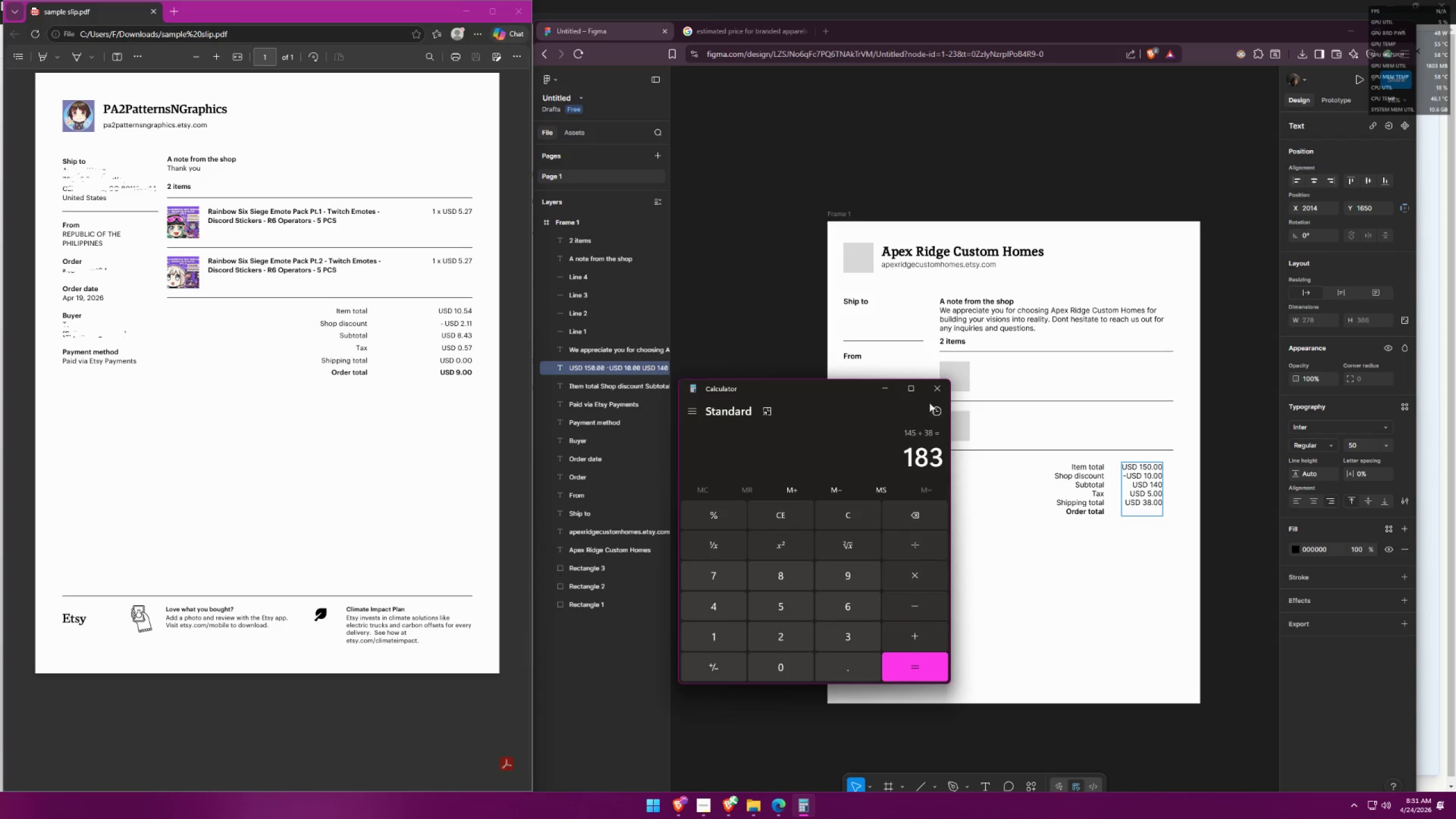 
left_click([879, 390])
 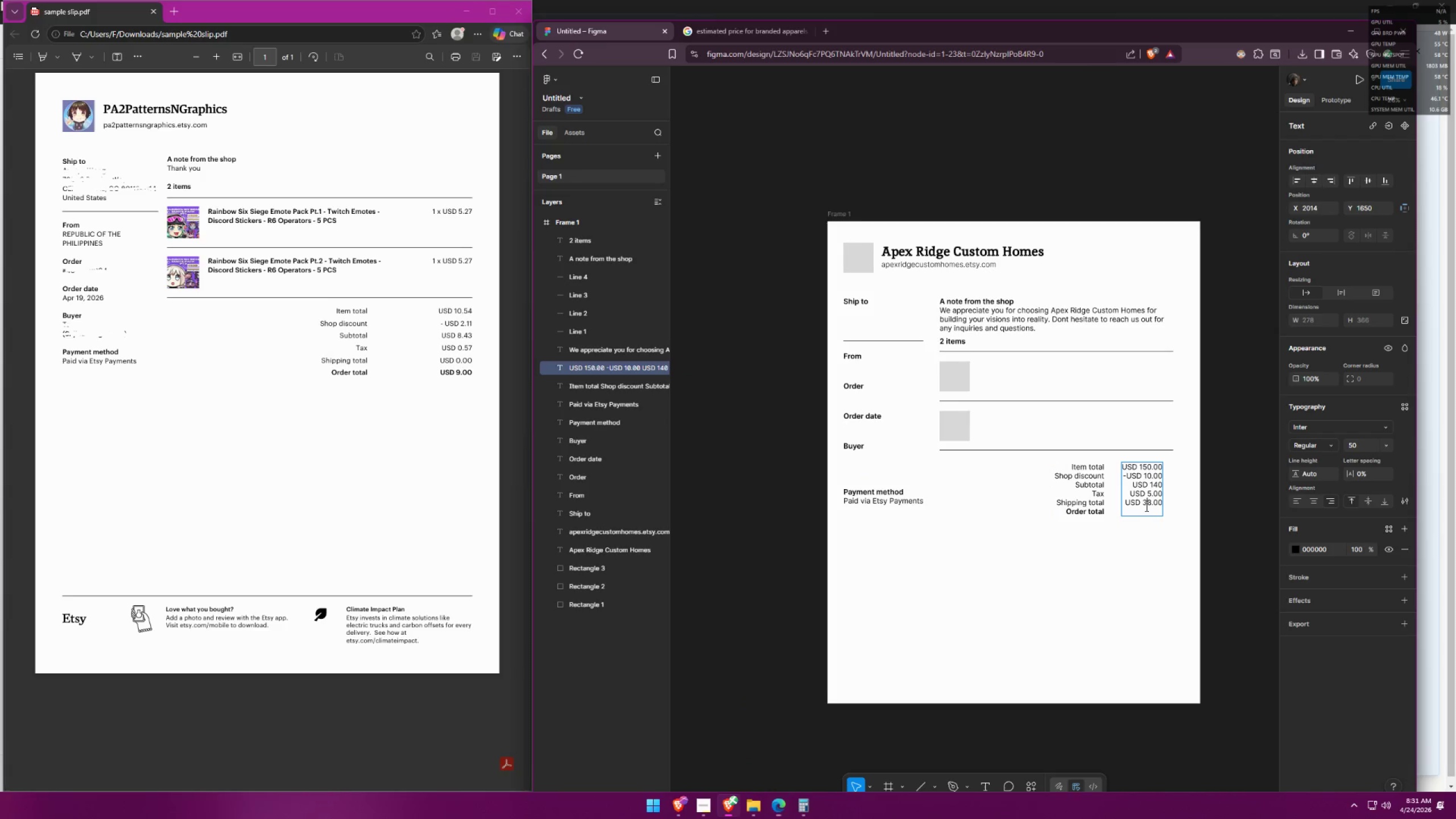 
double_click([1149, 516])
 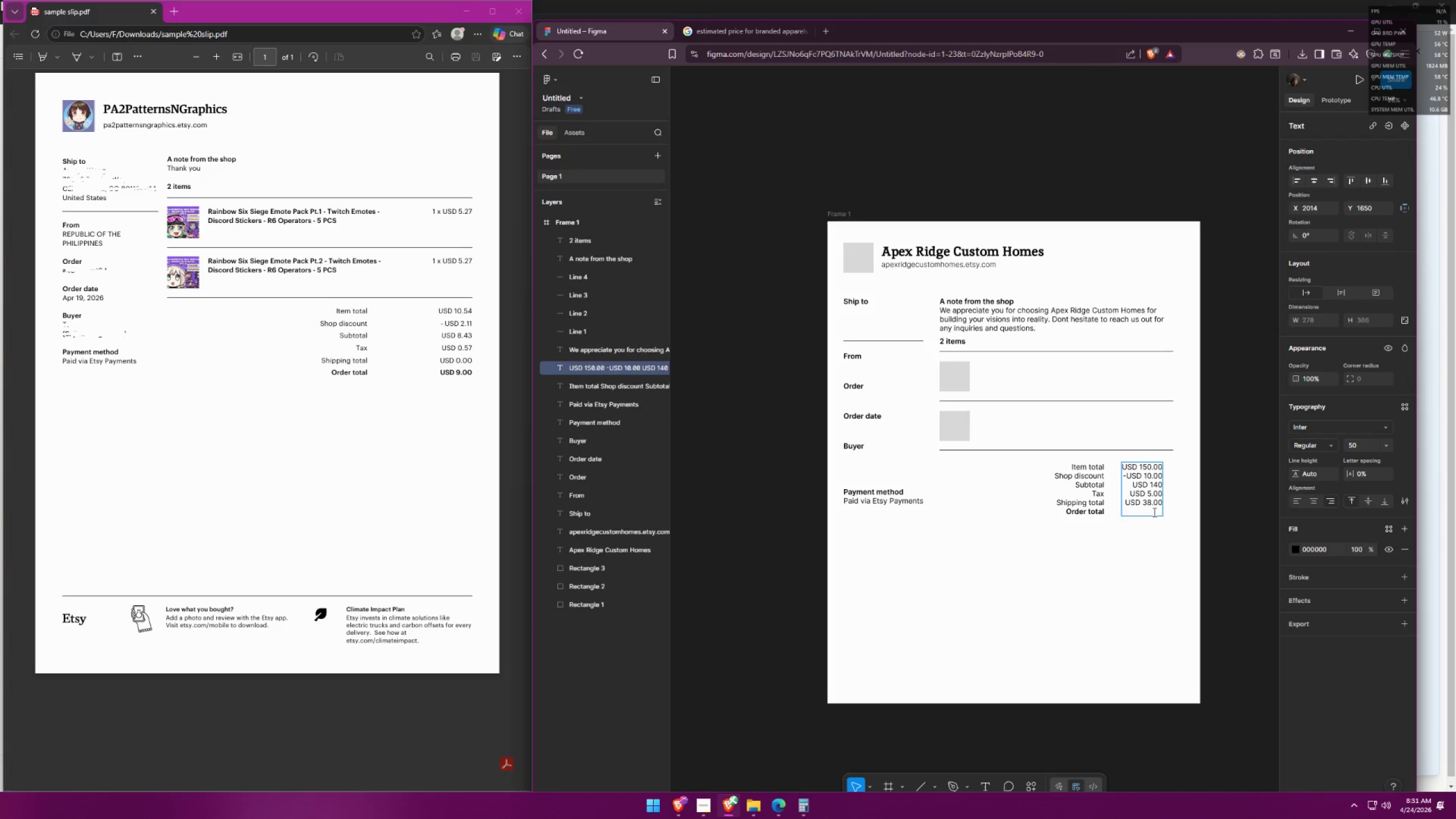 
triple_click([1155, 509])
 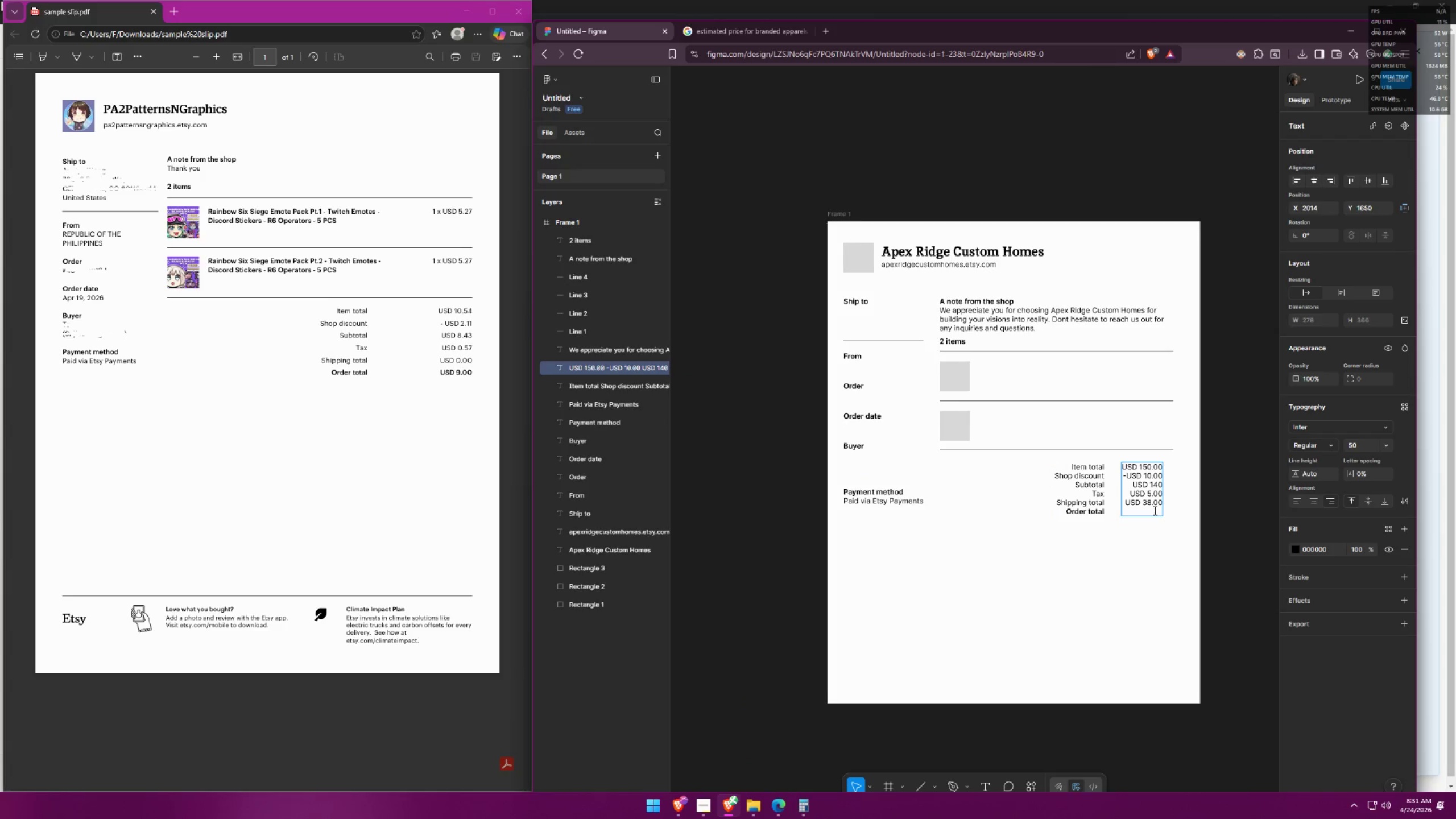 
type(USD 1)
 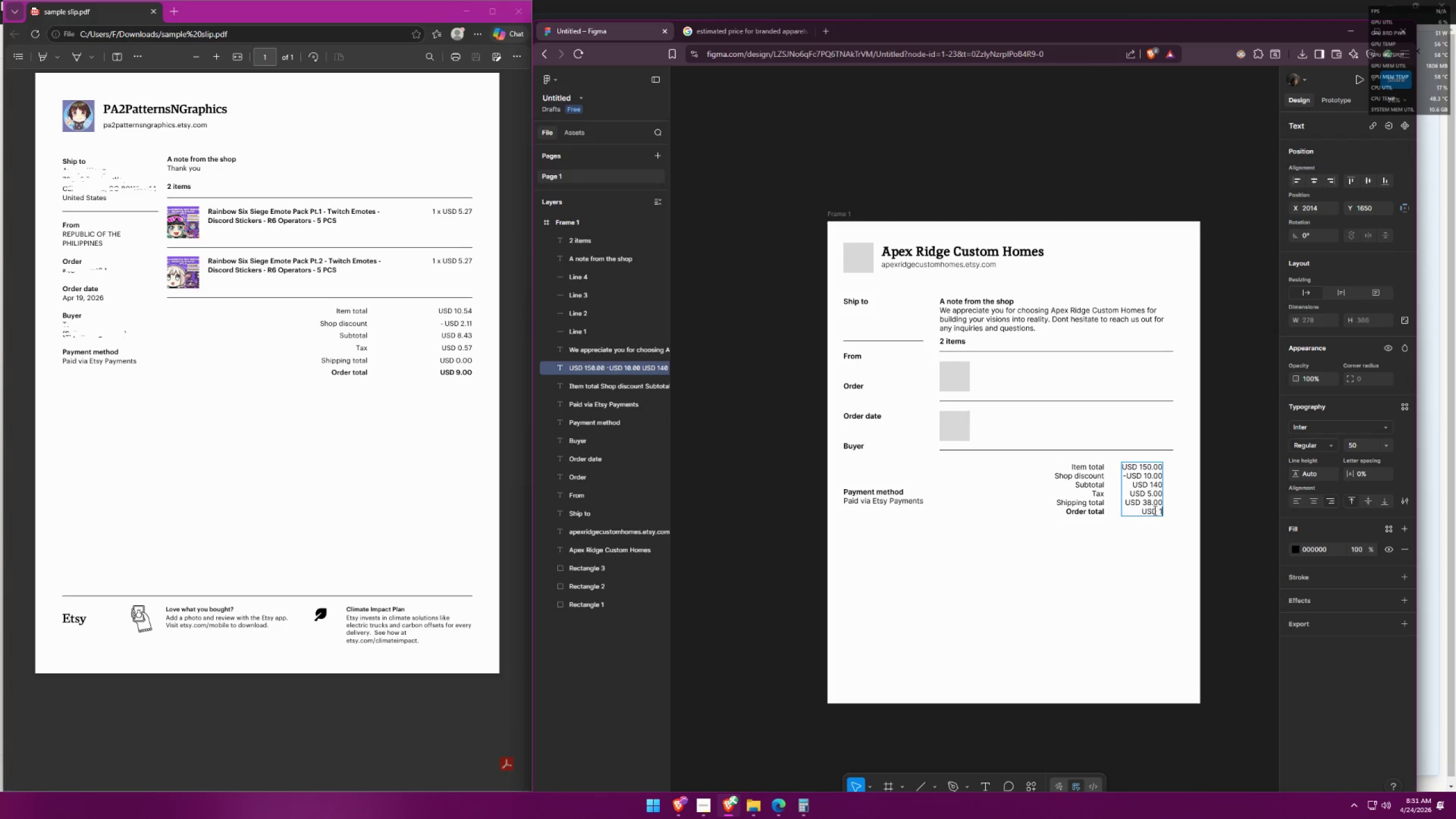 
key(Alt+AltLeft)
 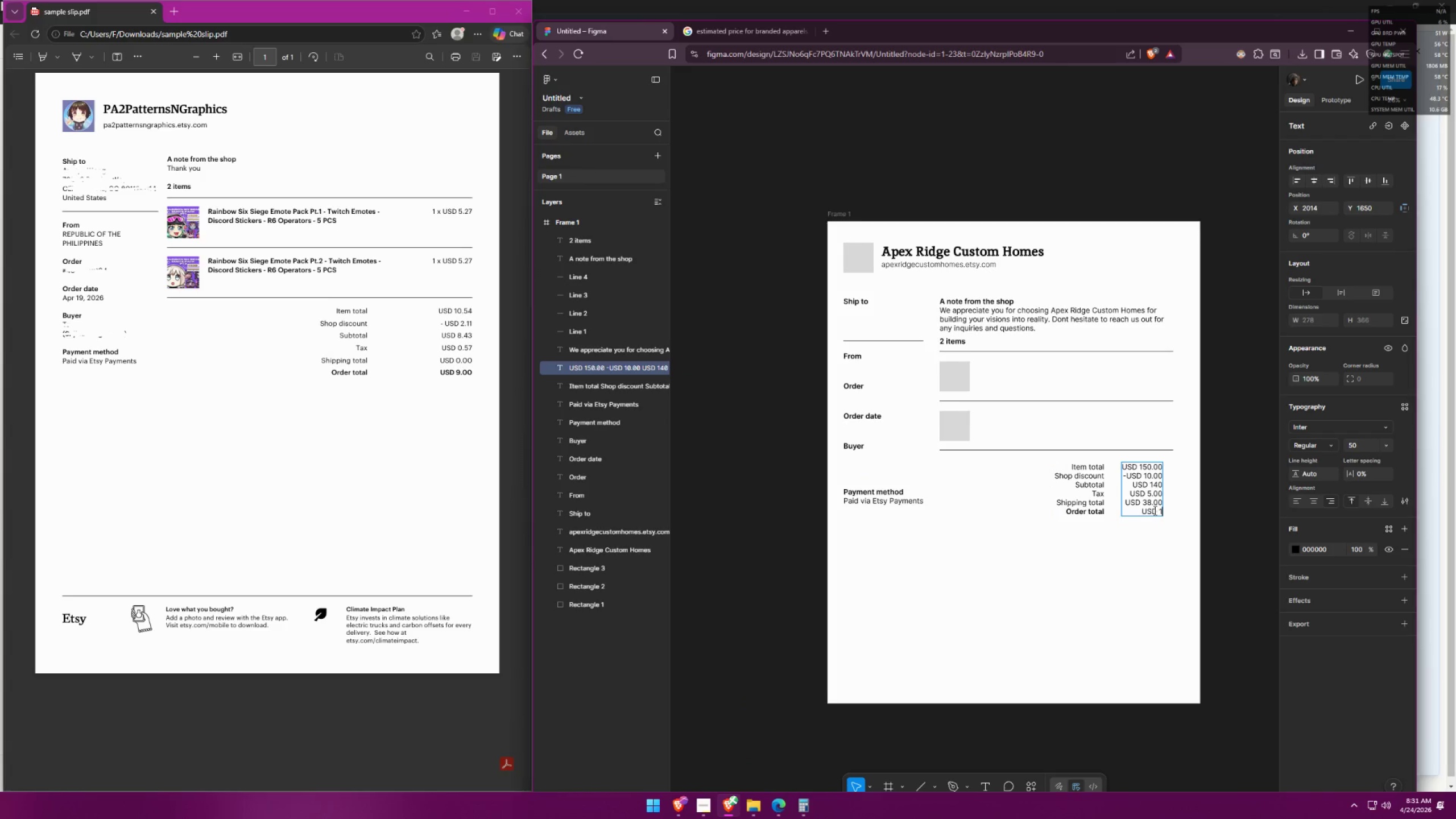 
key(Alt+Tab)
 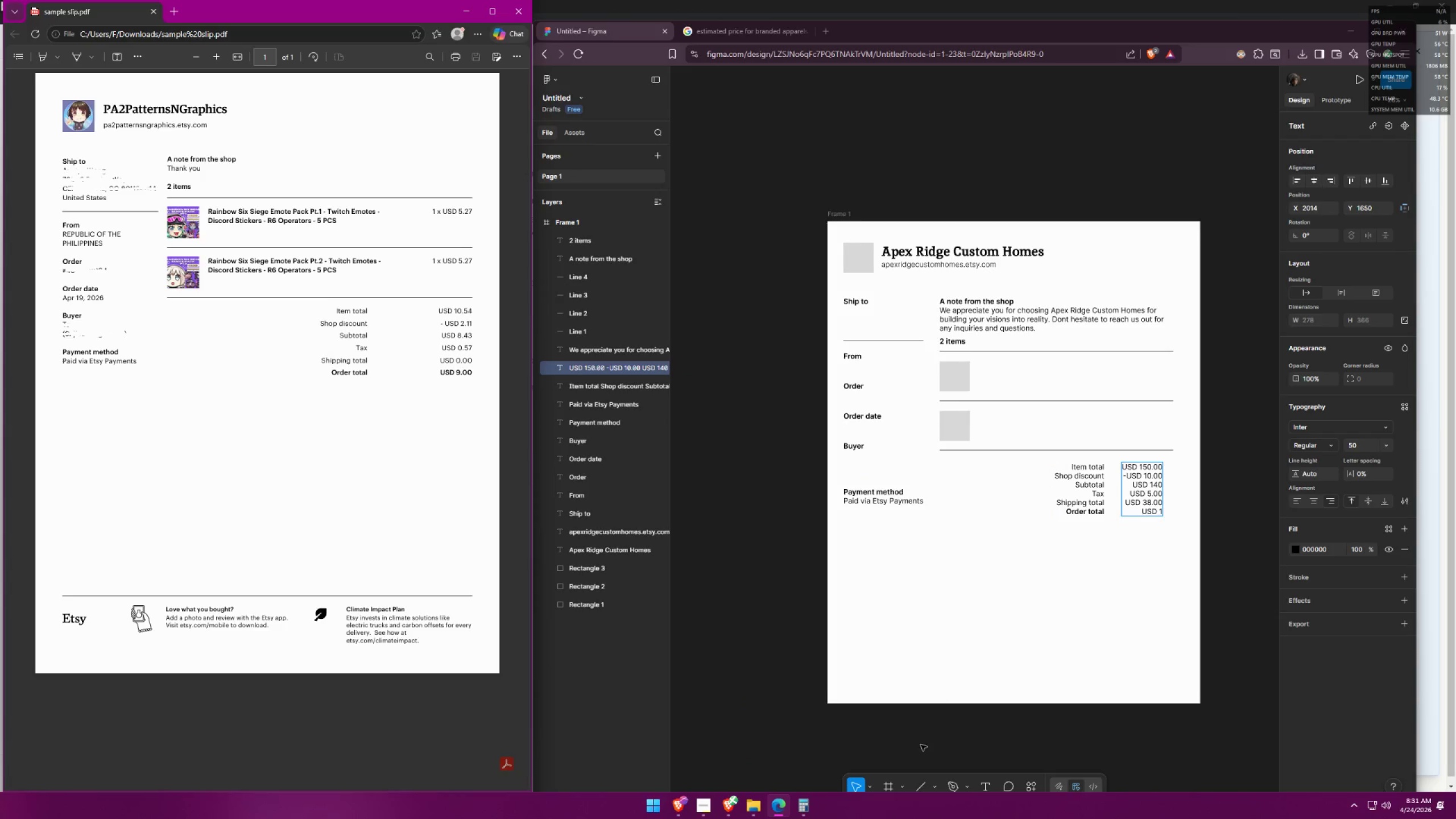 
left_click([812, 808])
 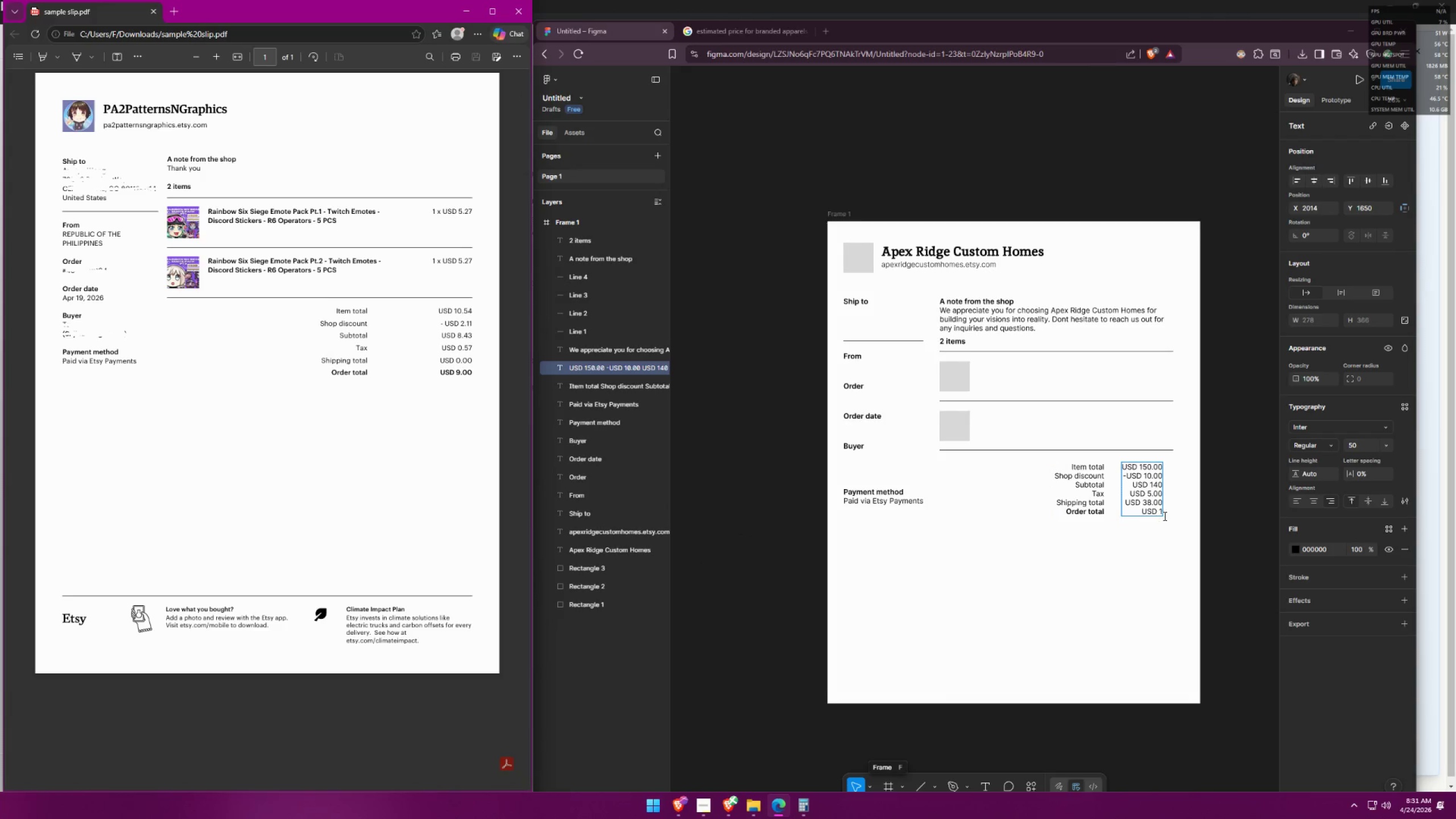 
left_click([1162, 510])
 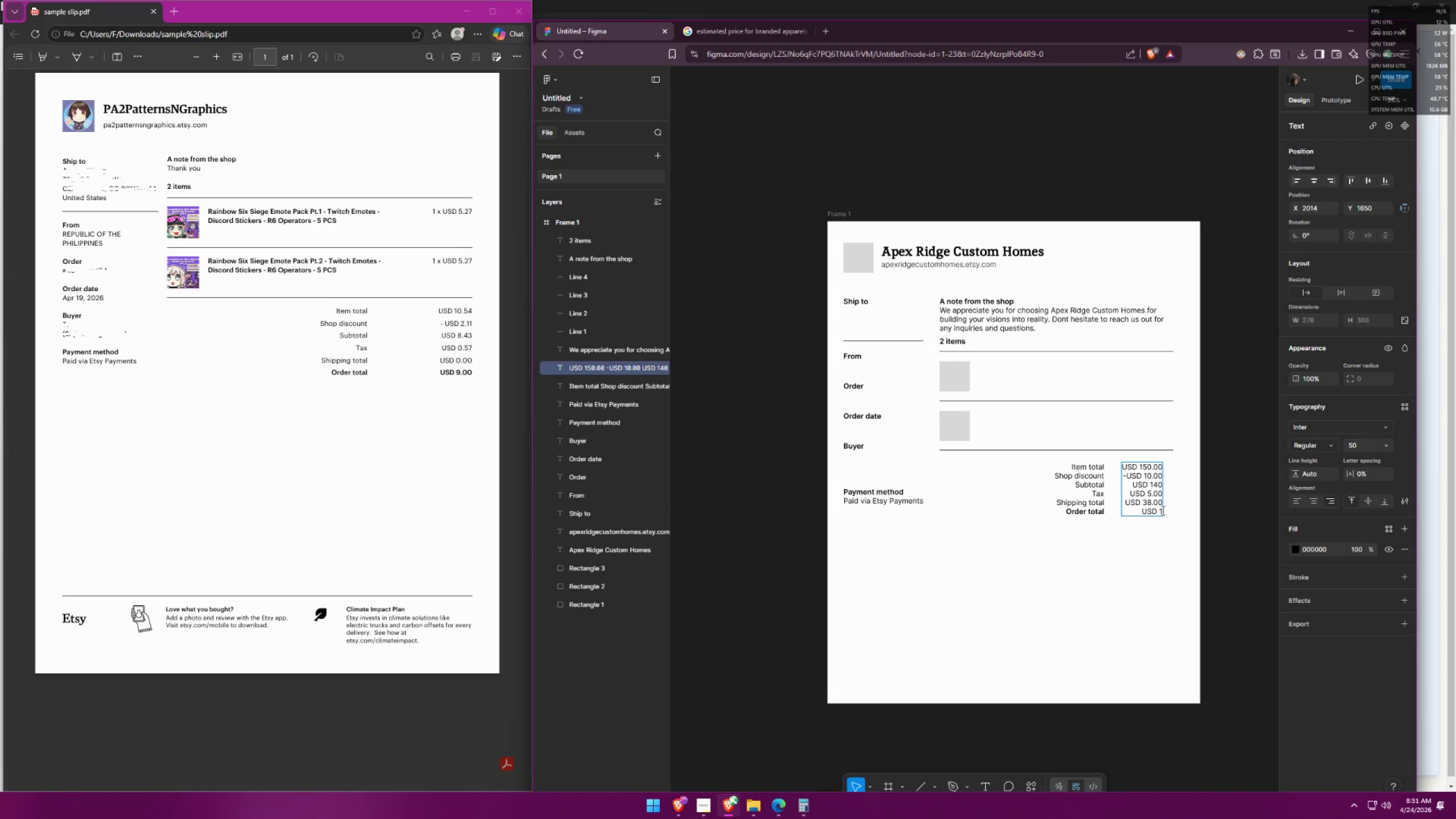 
type(83)
 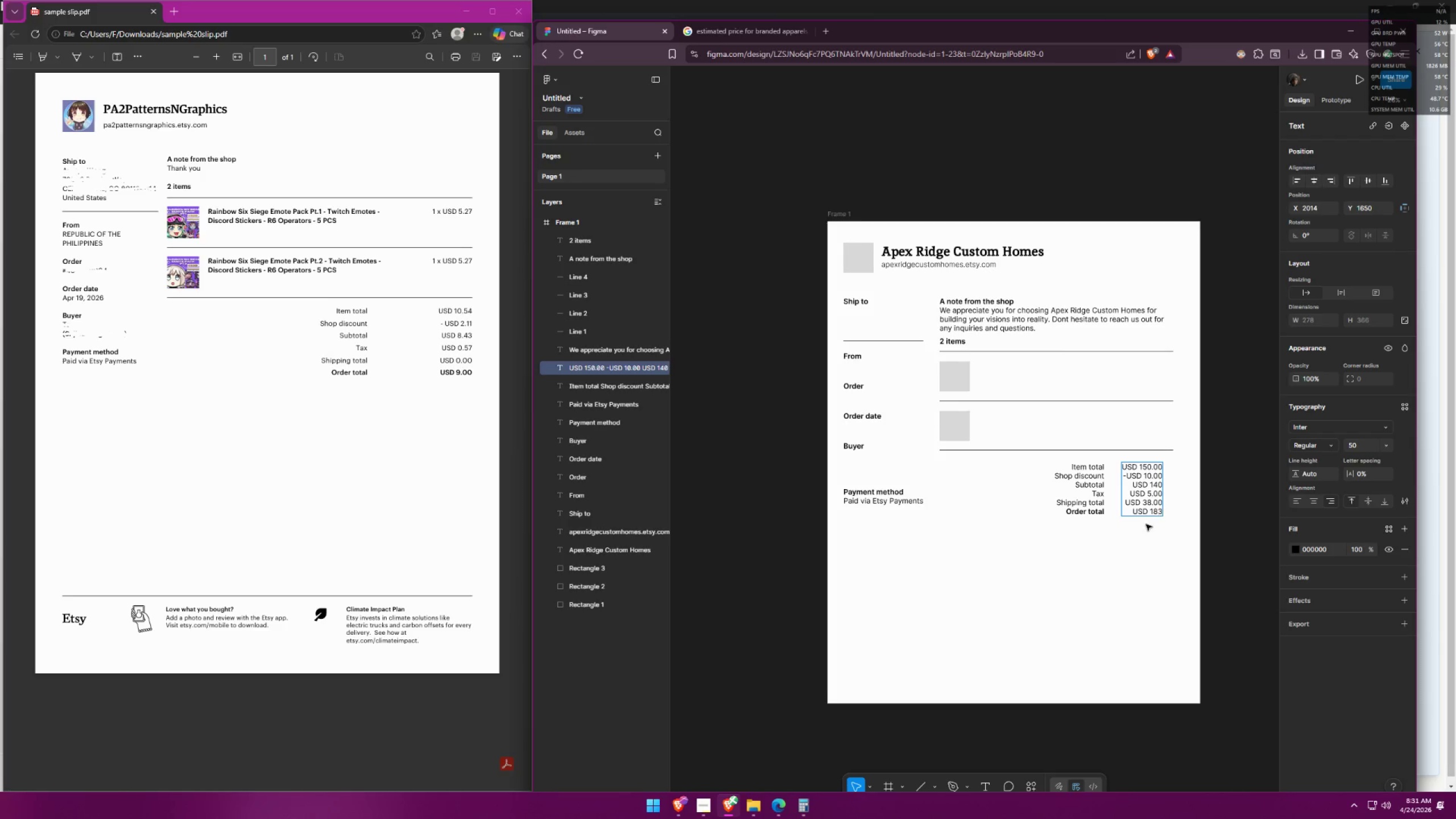 
left_click([1139, 536])
 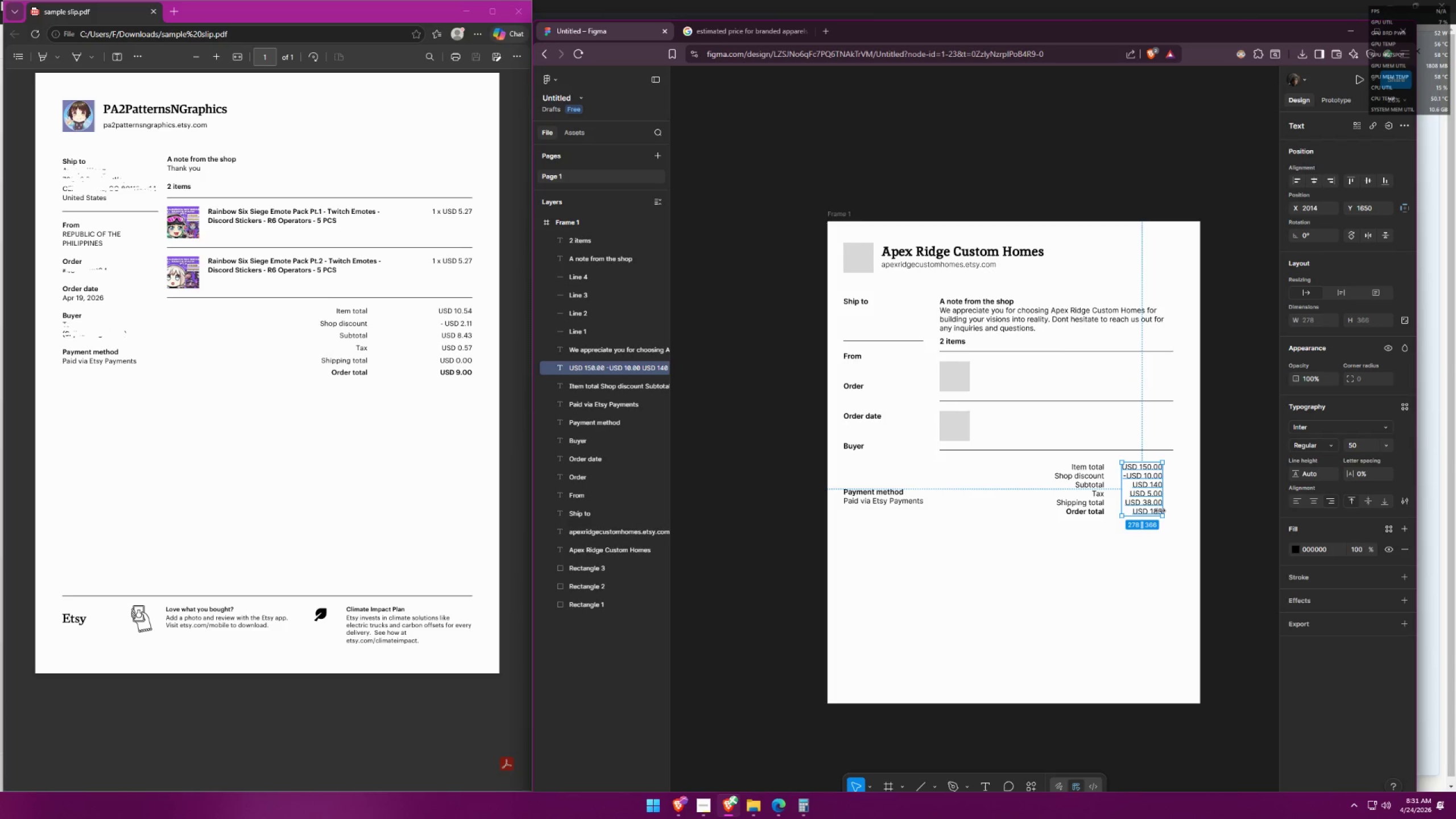 
left_click([1152, 513])
 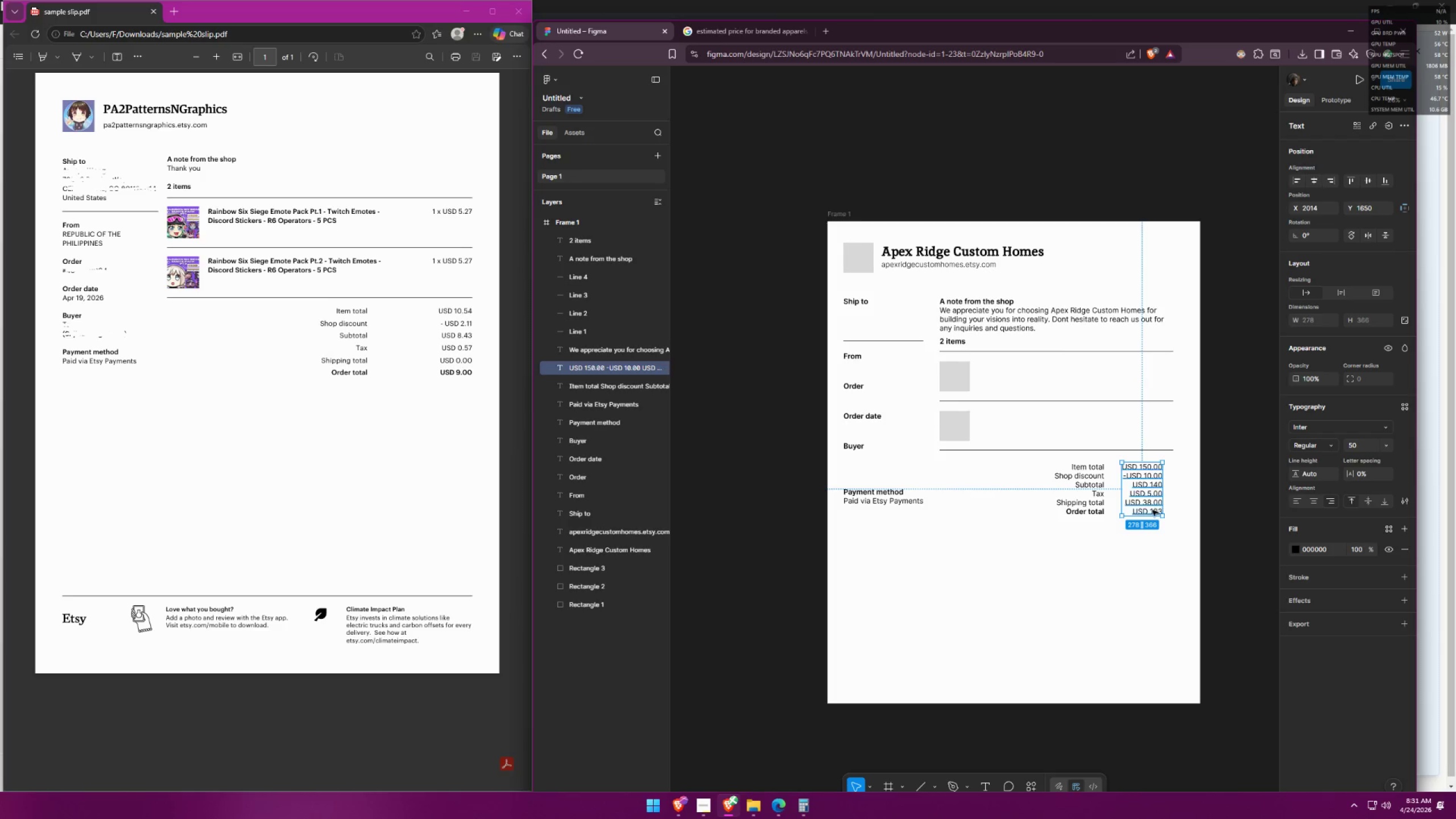 
left_click([1171, 533])
 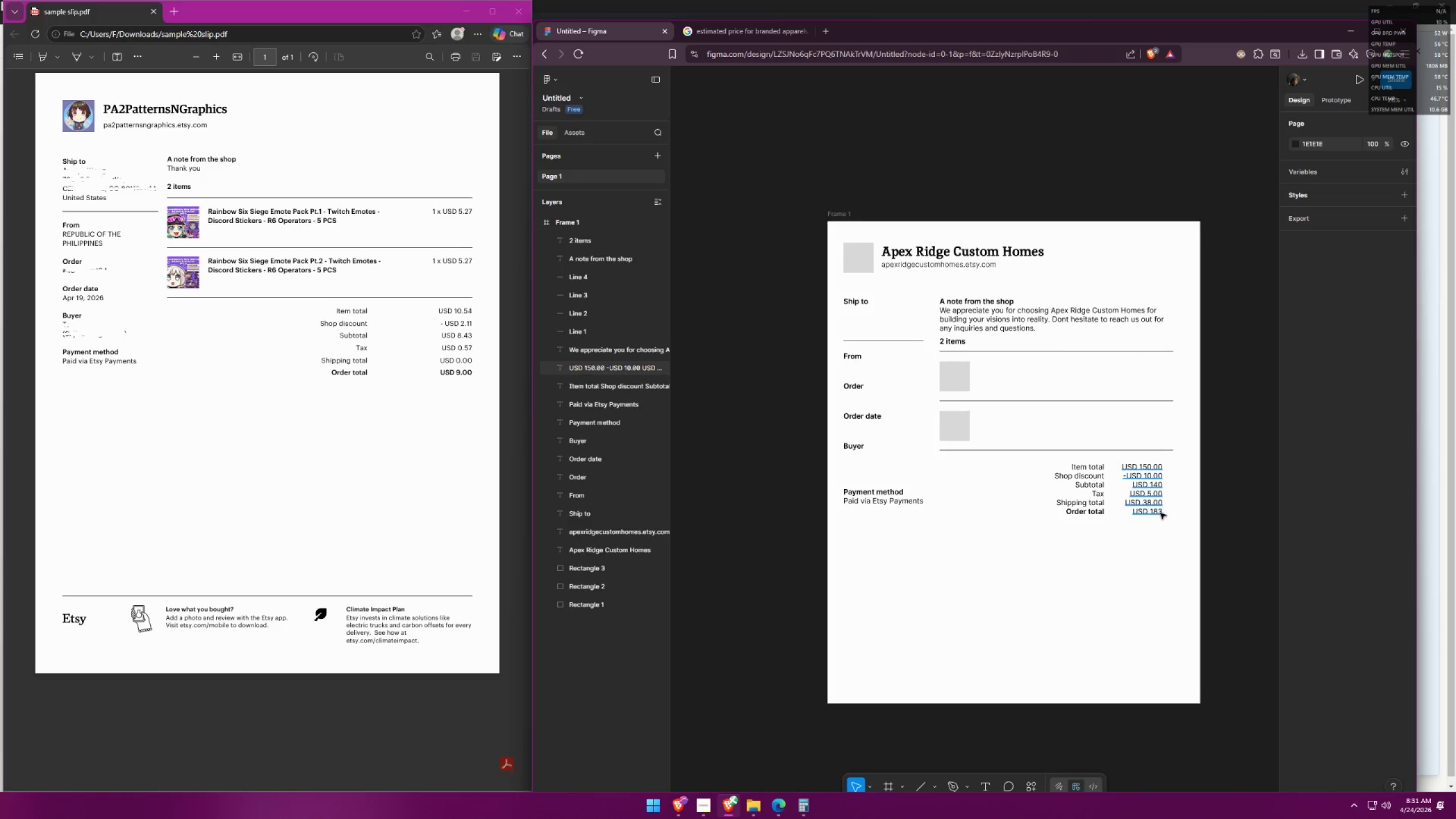 
double_click([1160, 512])
 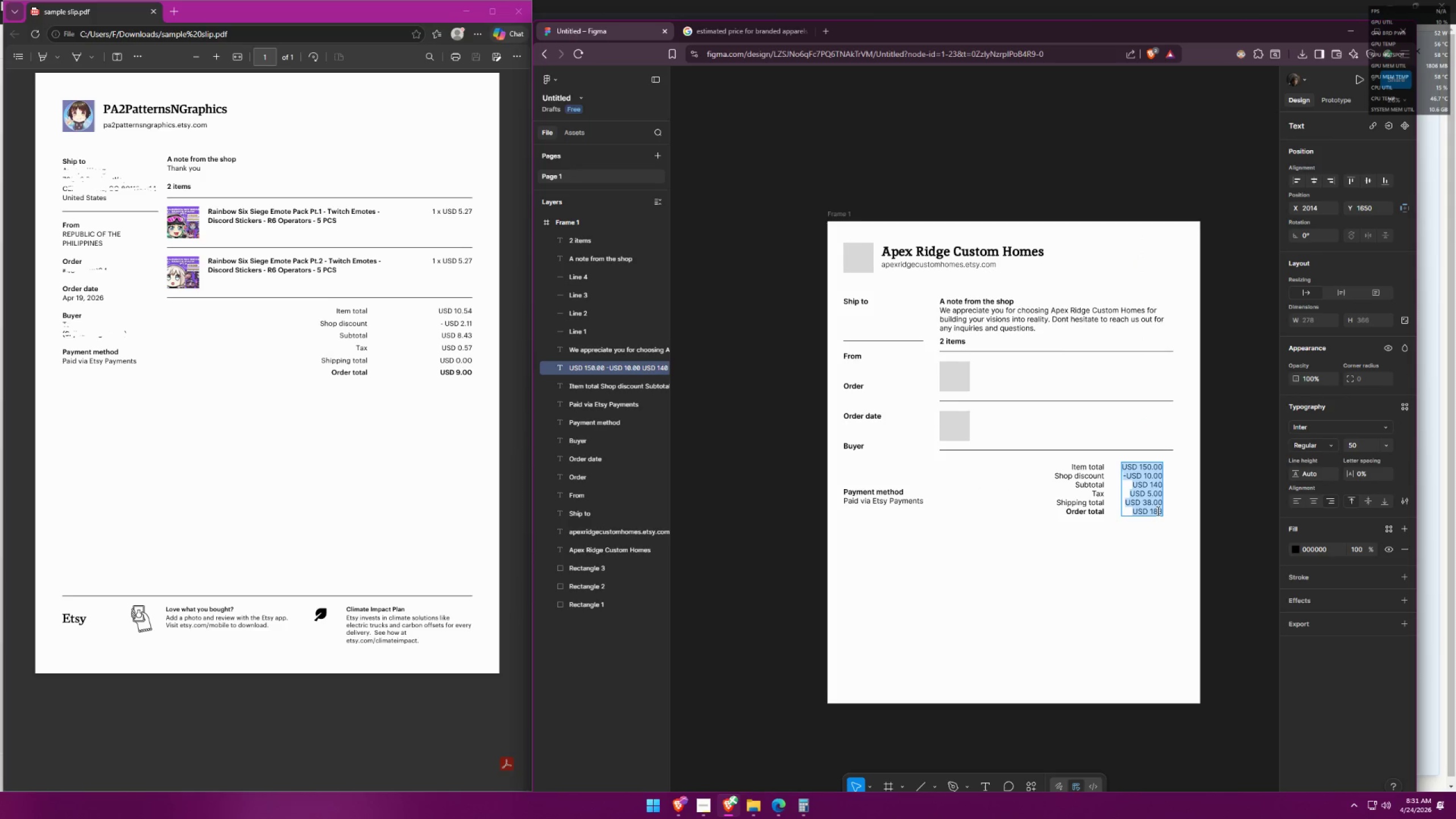 
triple_click([1157, 511])
 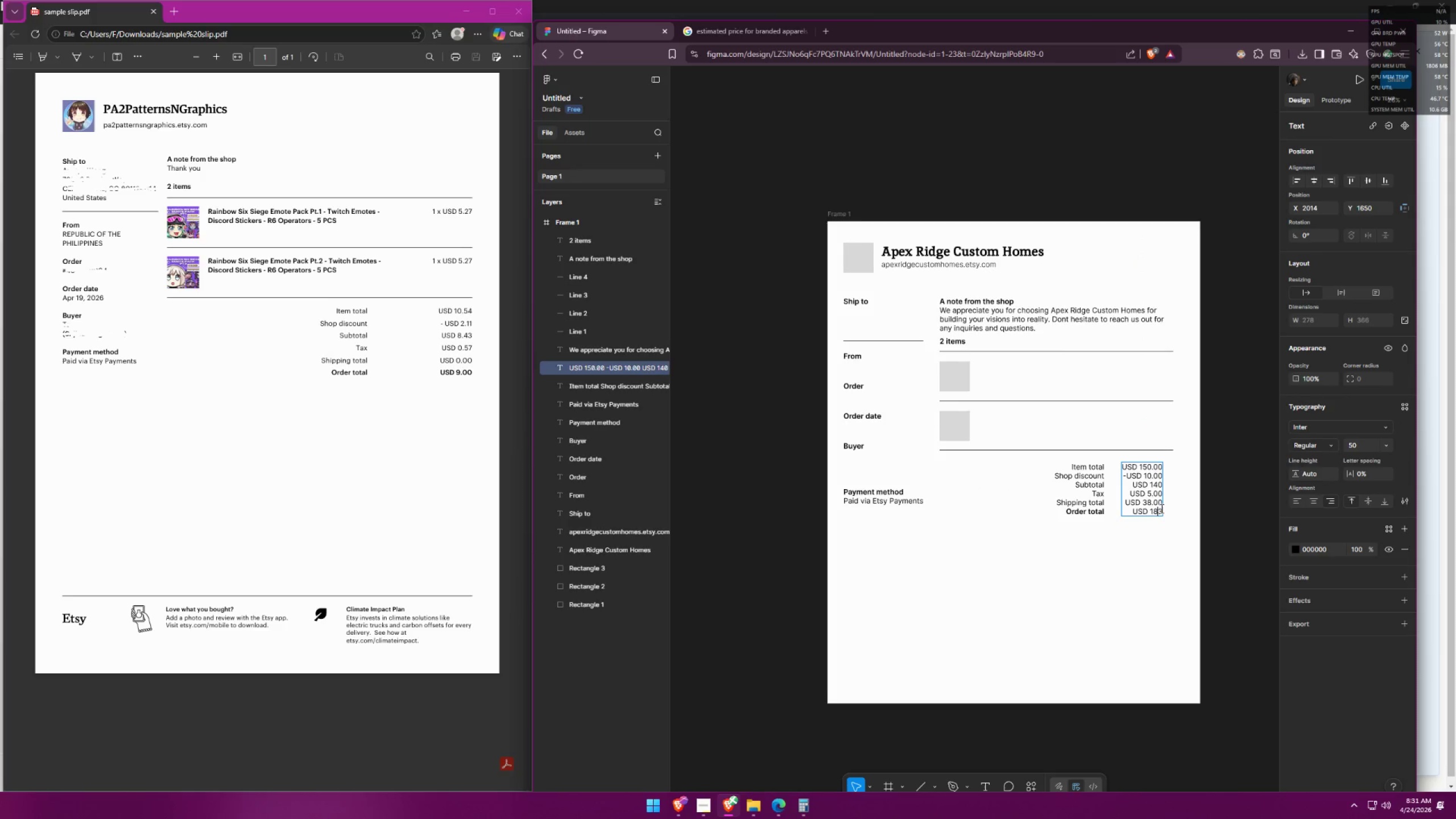 
triple_click([1161, 508])
 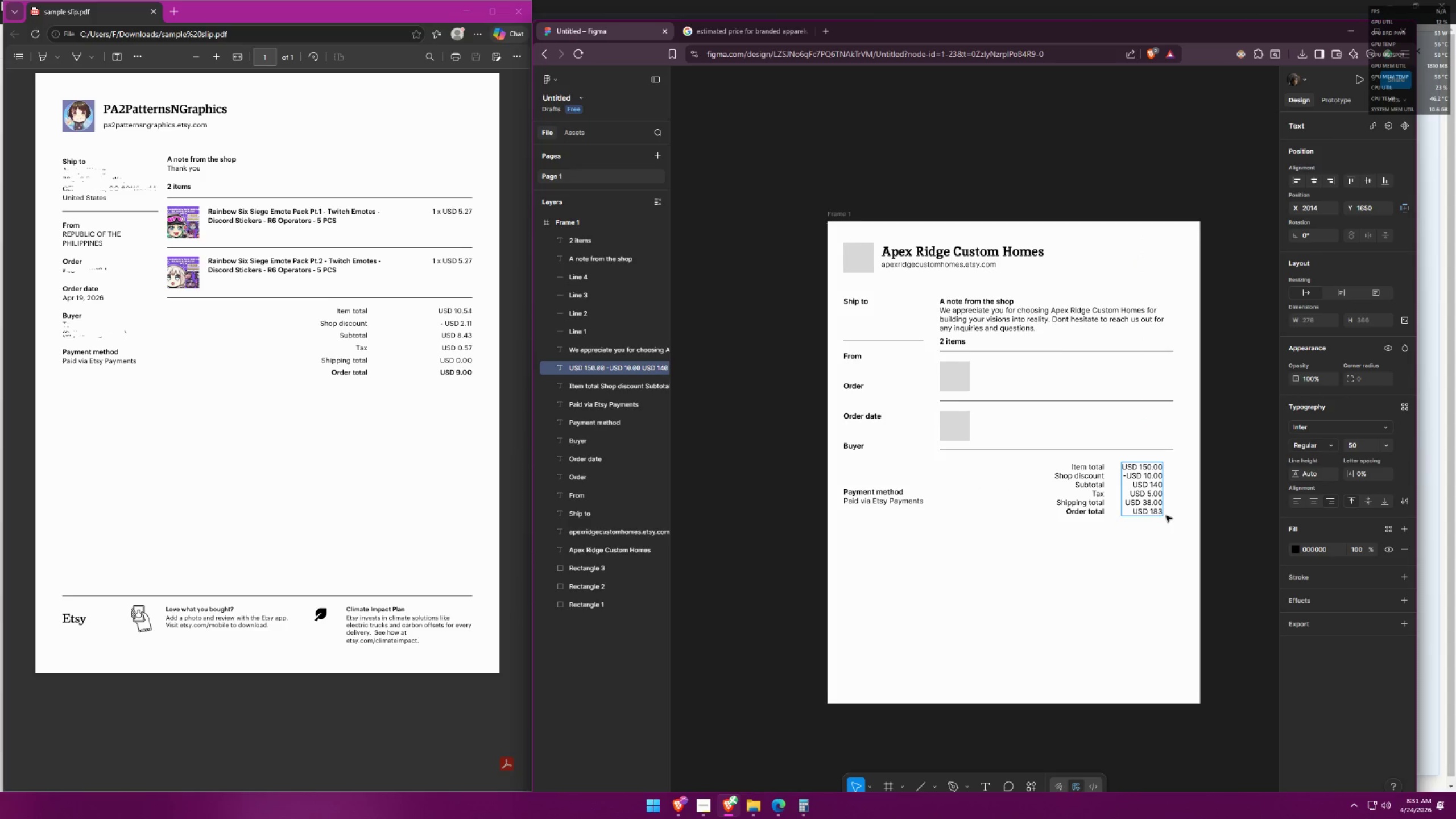 
type(.00)
 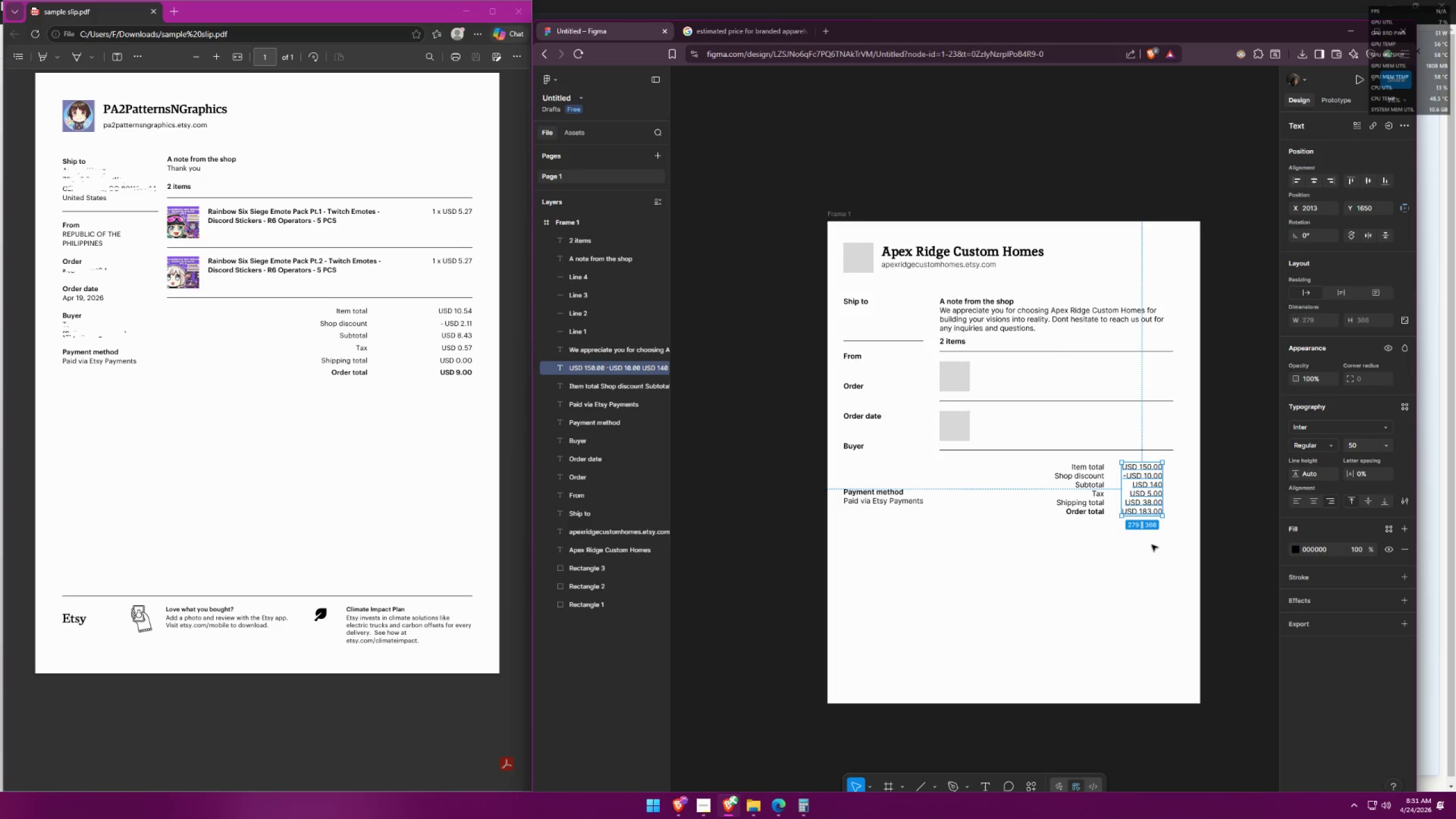 
double_click([1163, 557])
 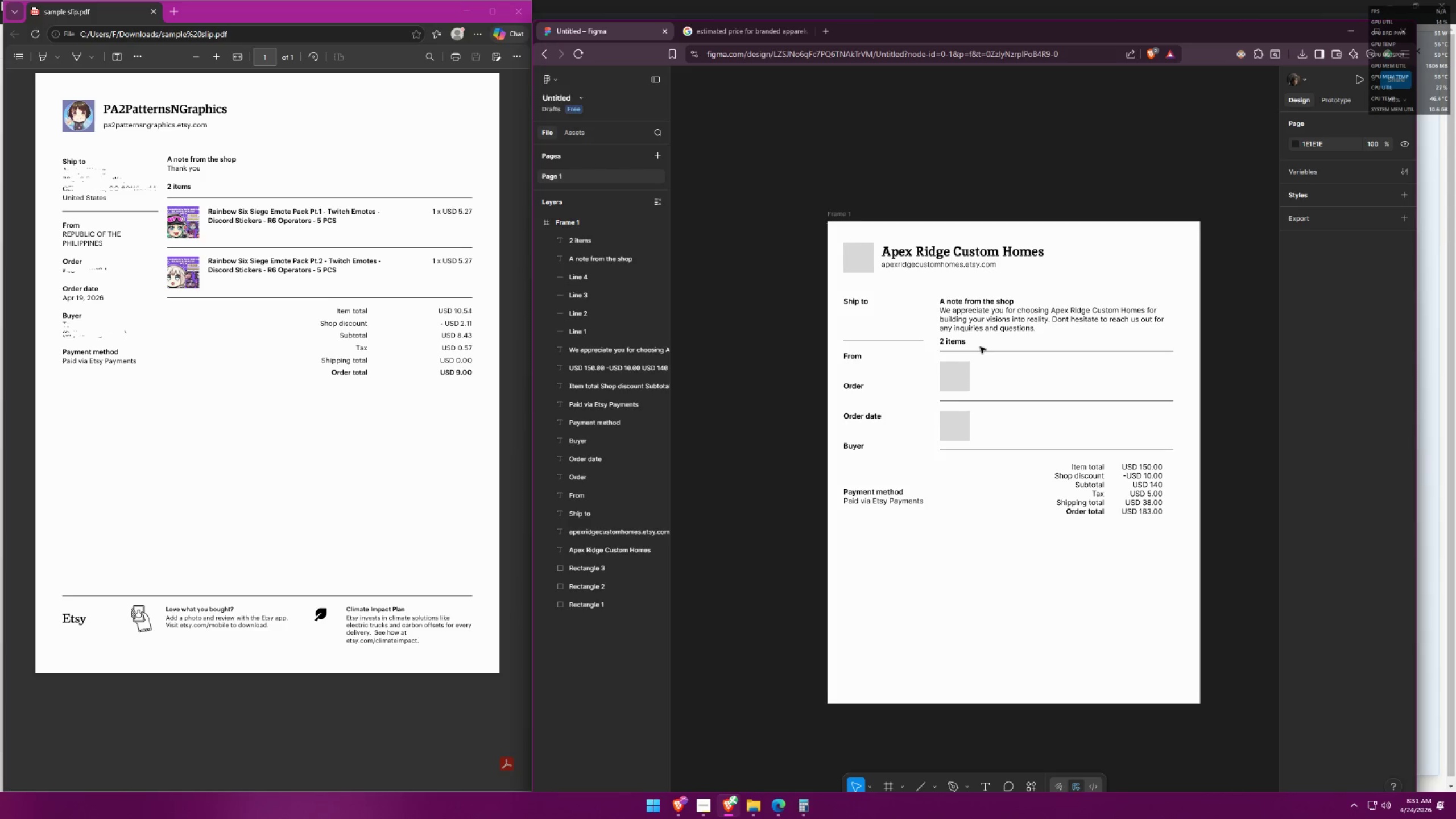 
left_click([946, 341])
 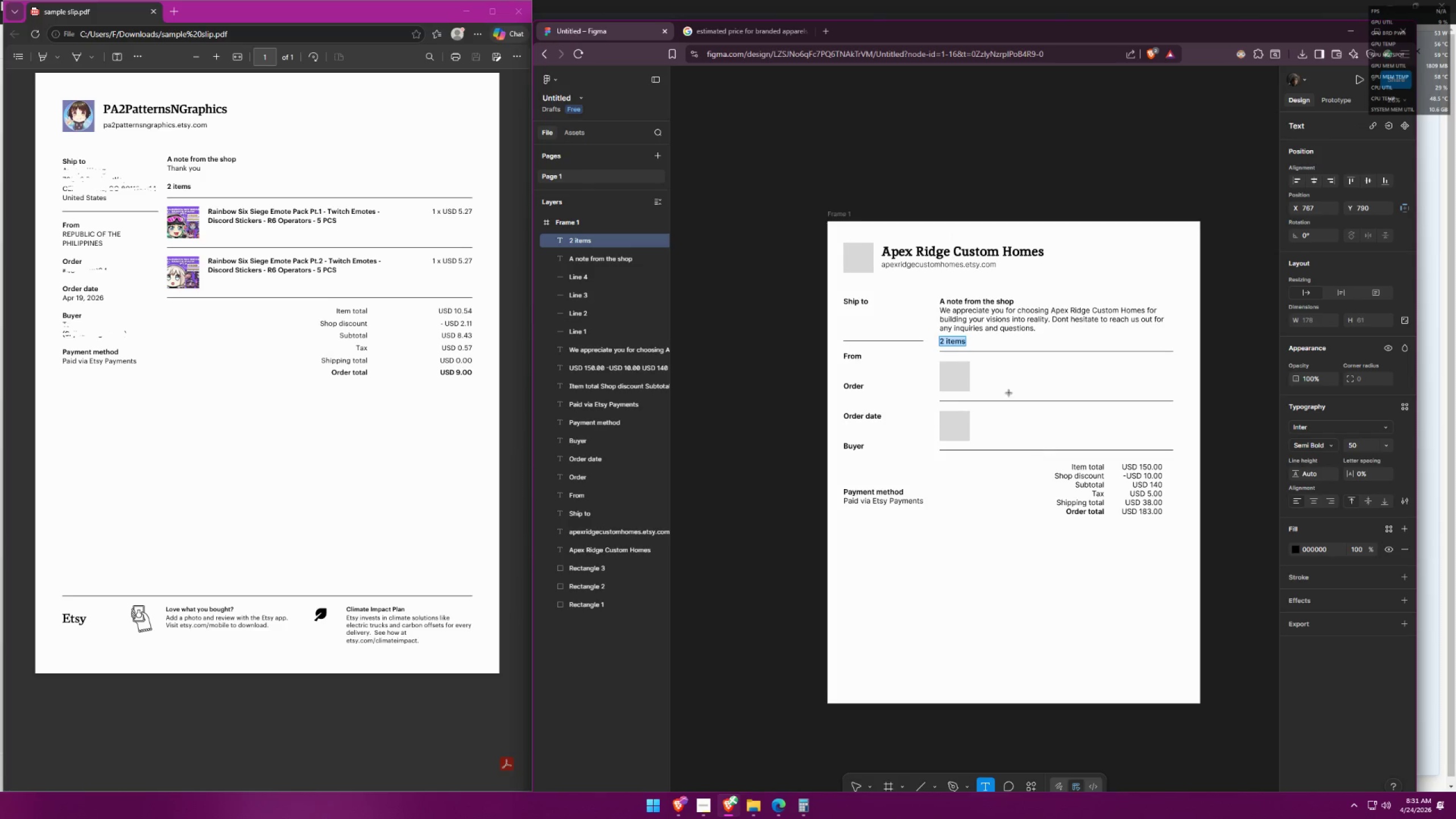 
left_click([978, 366])
 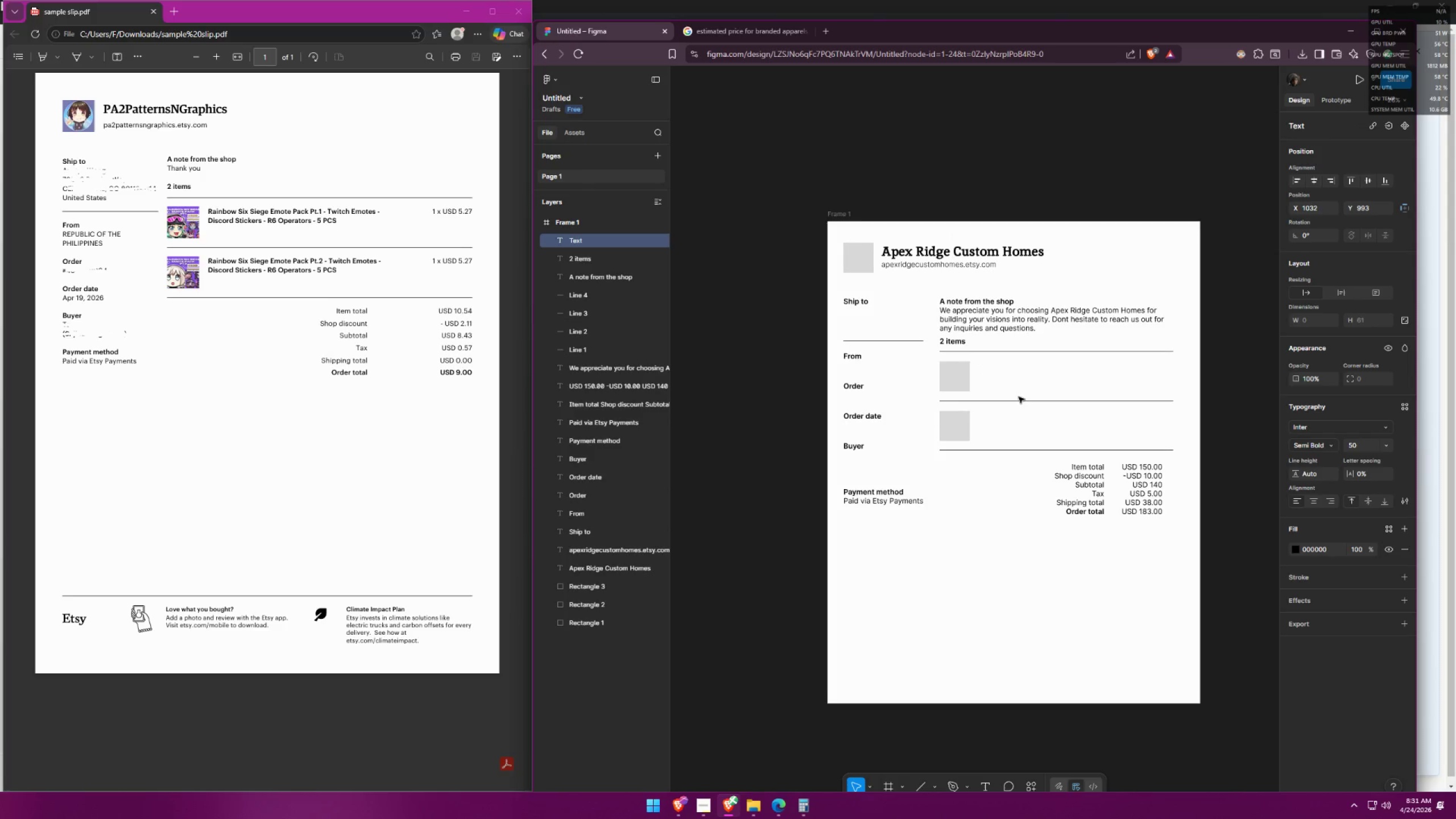 
type(Apex Ridge Custome Homeo)
key(Backspace)
type(owner Maintenance Kit)
 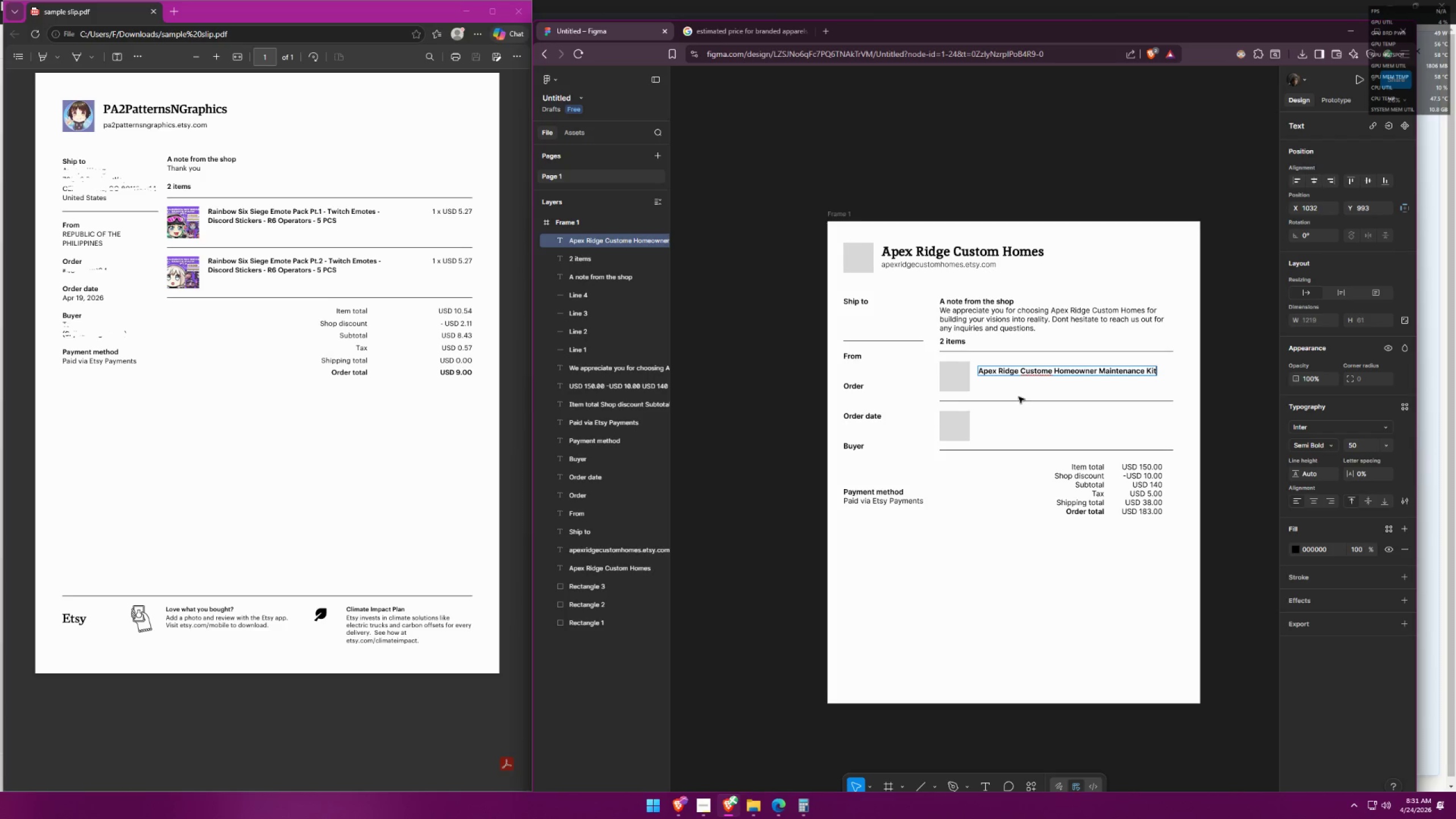 
left_click([1051, 369])
 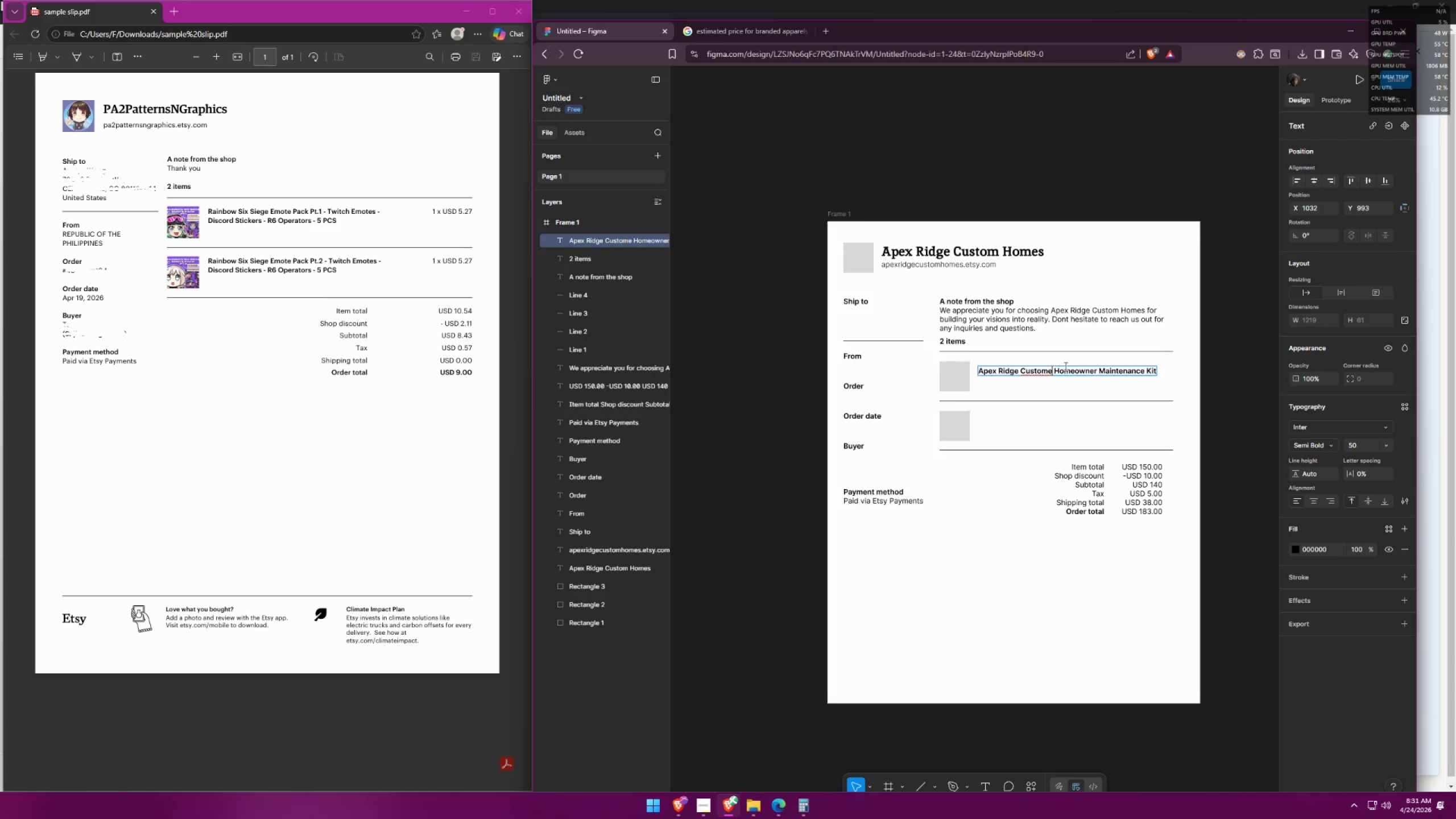 
key(Backspace)
 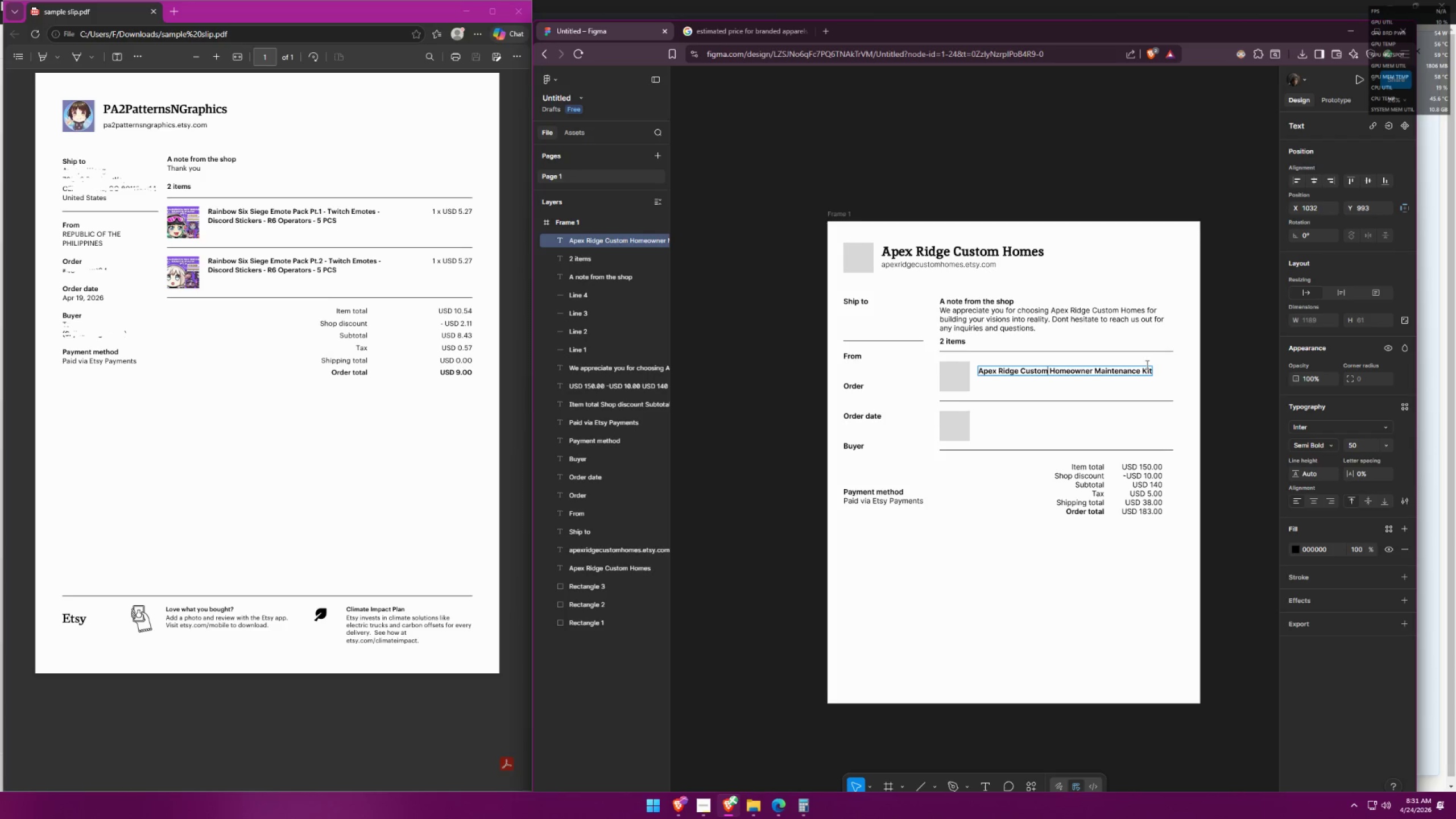 
left_click([1150, 365])
 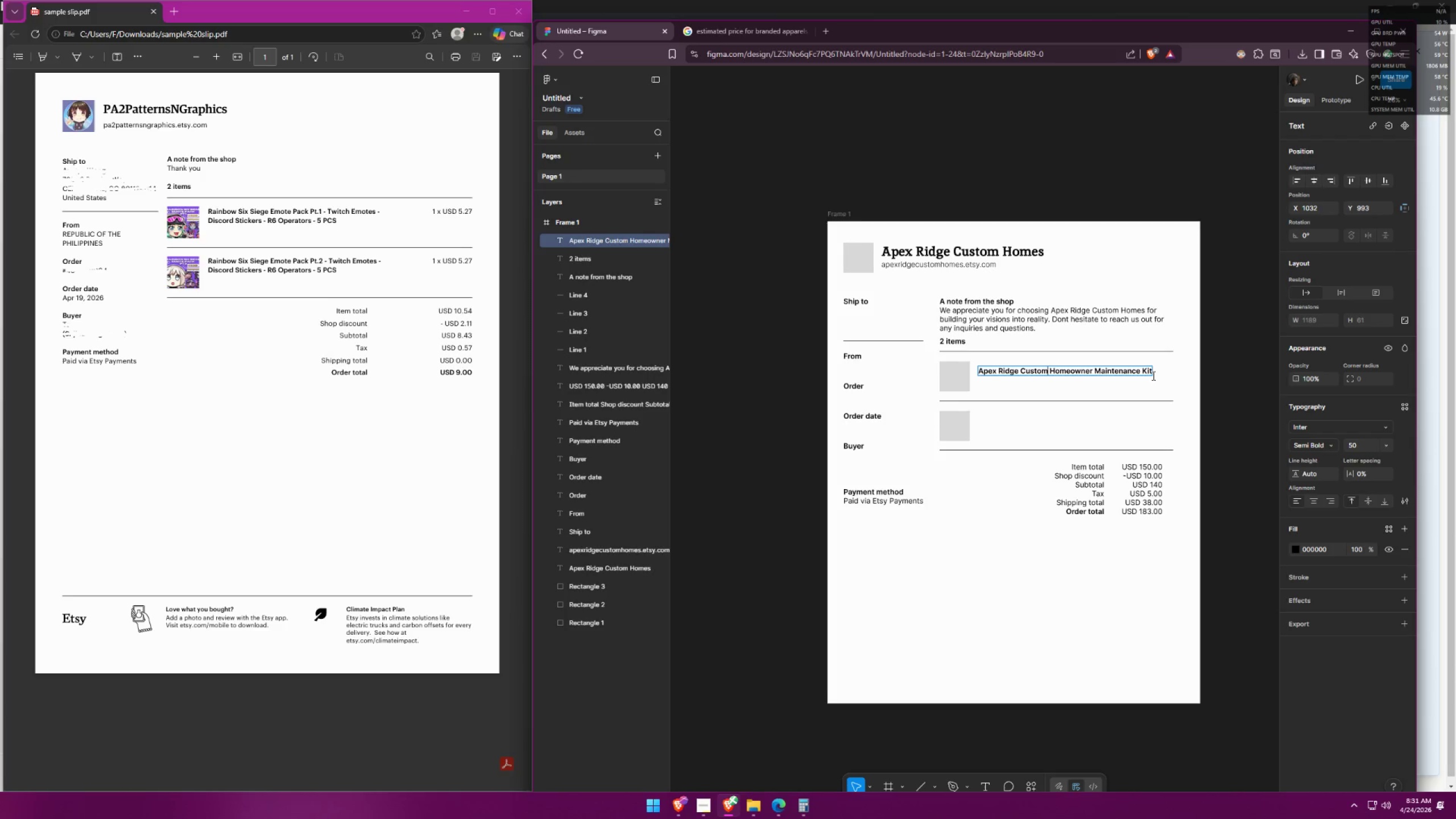 
double_click([1149, 371])
 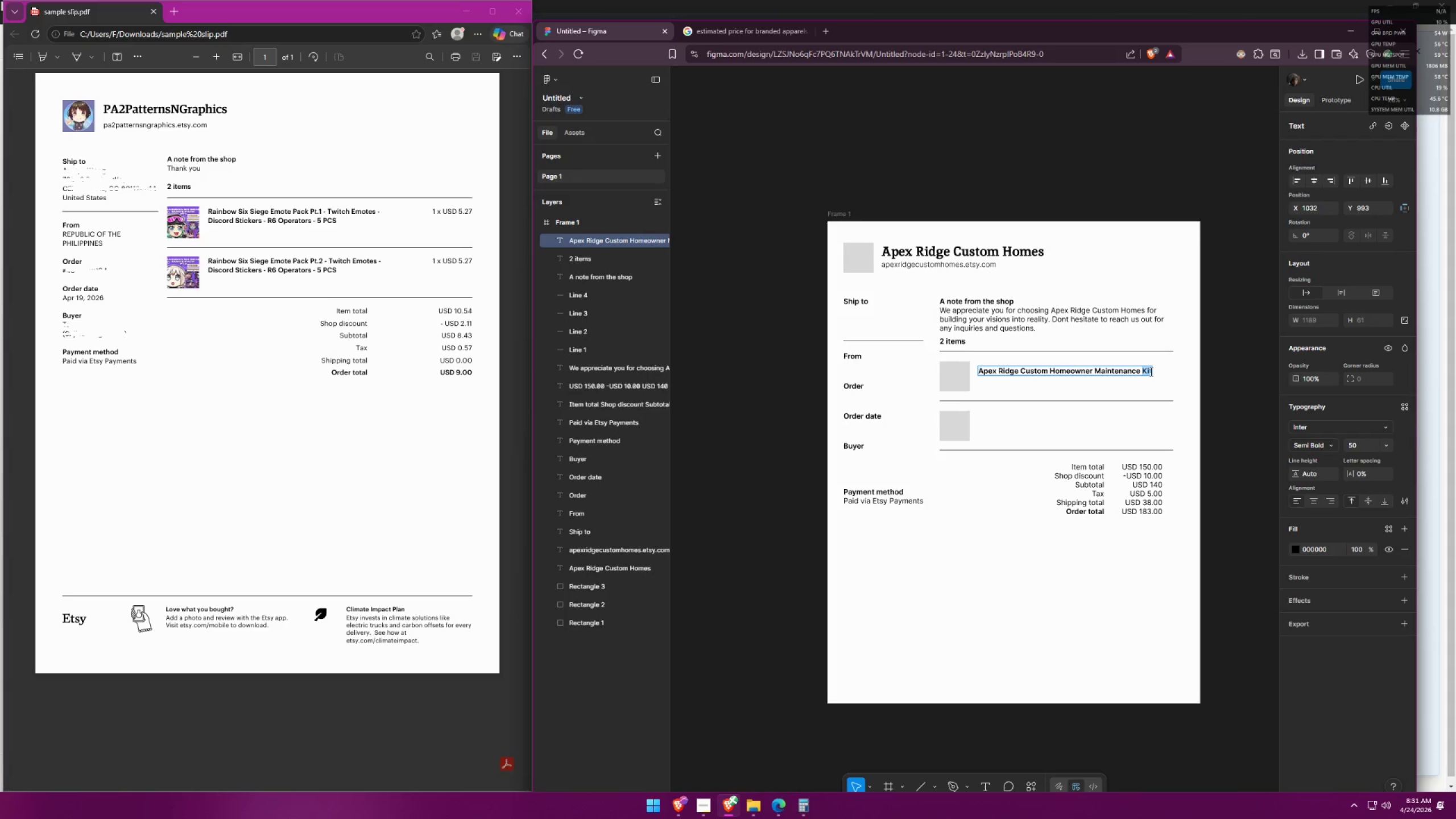 
triple_click([1152, 371])
 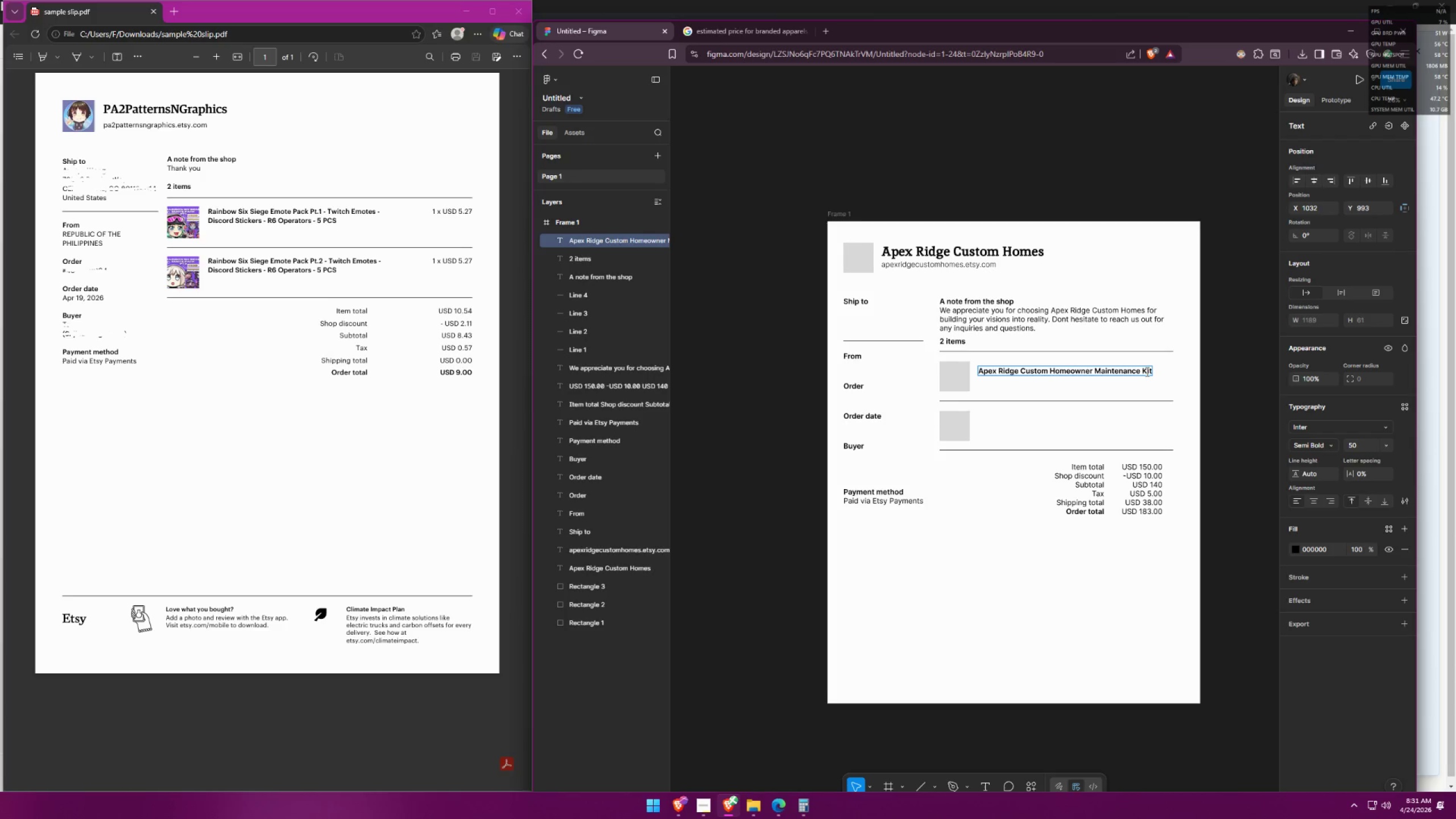 
type( Complete)
 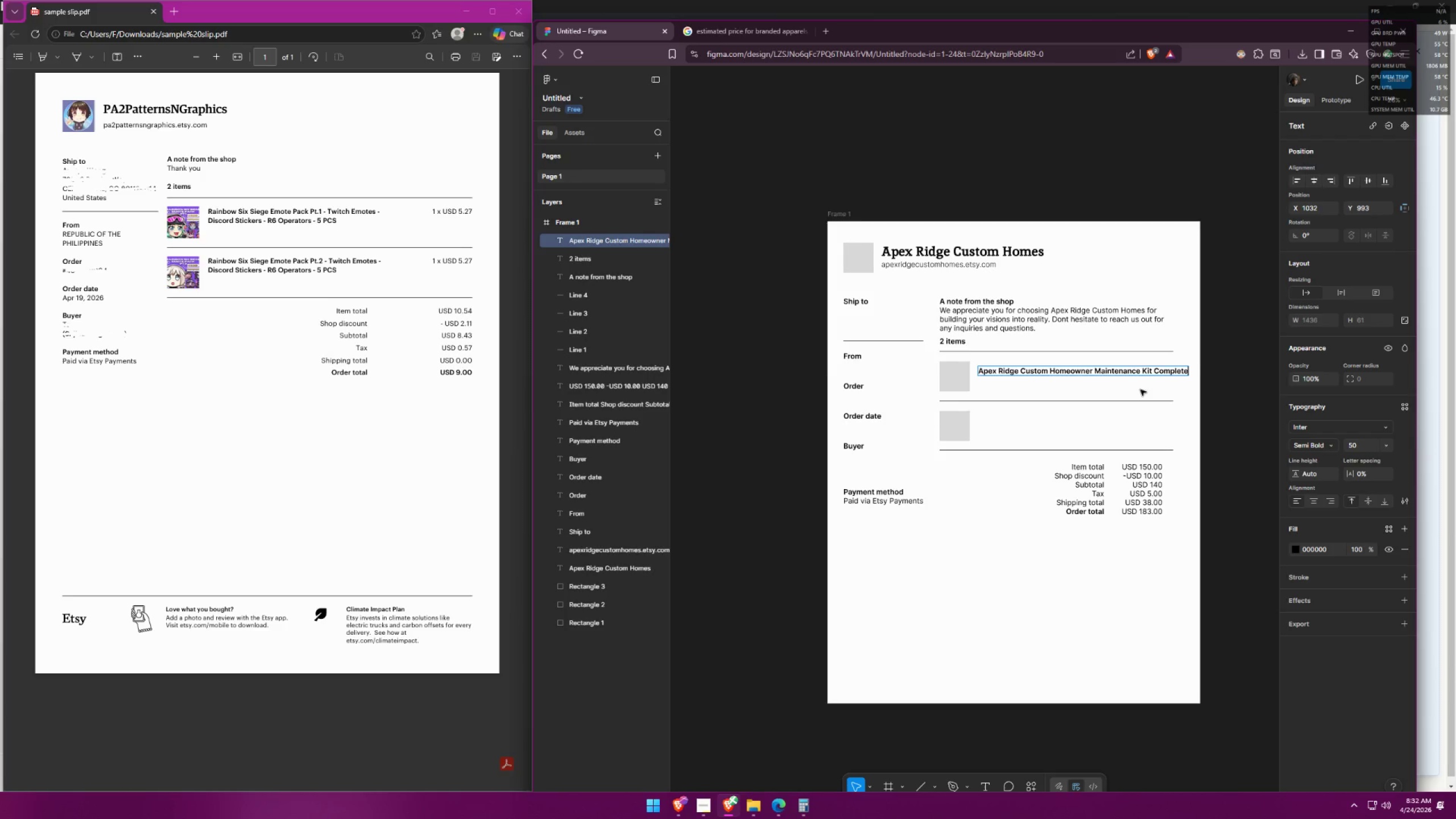 
double_click([1152, 374])
 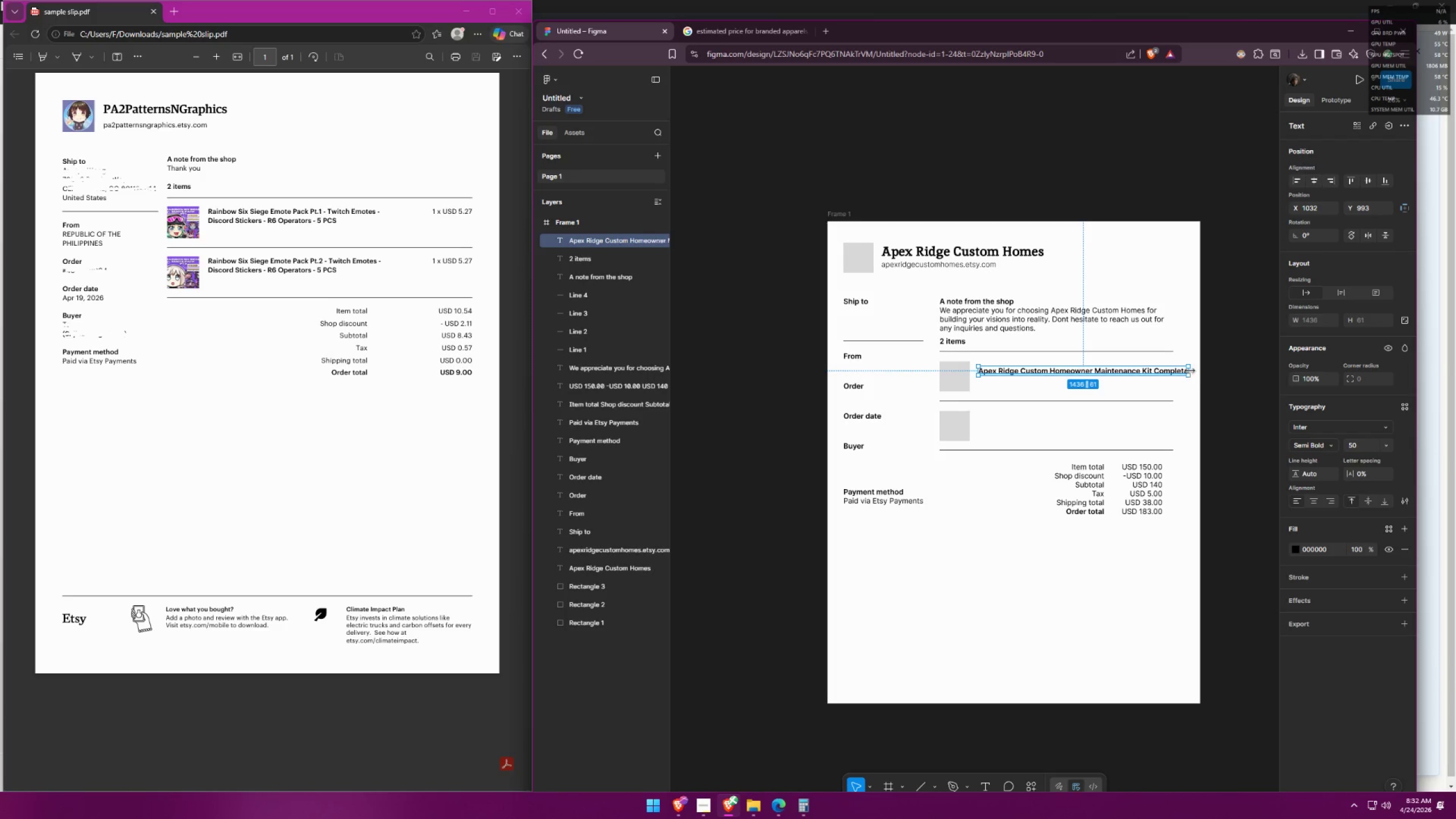 
left_click_drag(start_coordinate=[1190, 370], to_coordinate=[1132, 364])
 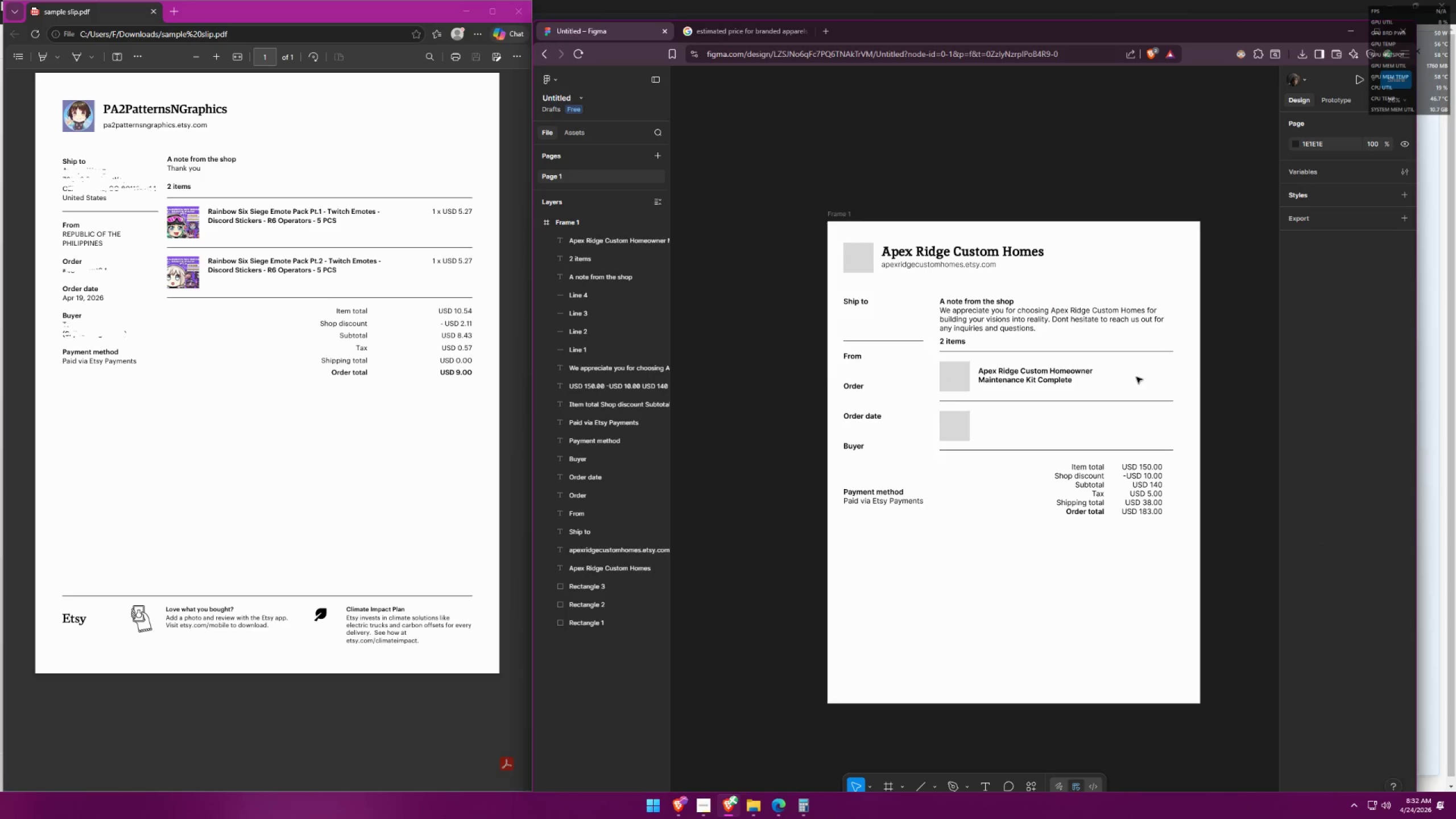 
left_click_drag(start_coordinate=[1044, 377], to_coordinate=[1042, 374])
 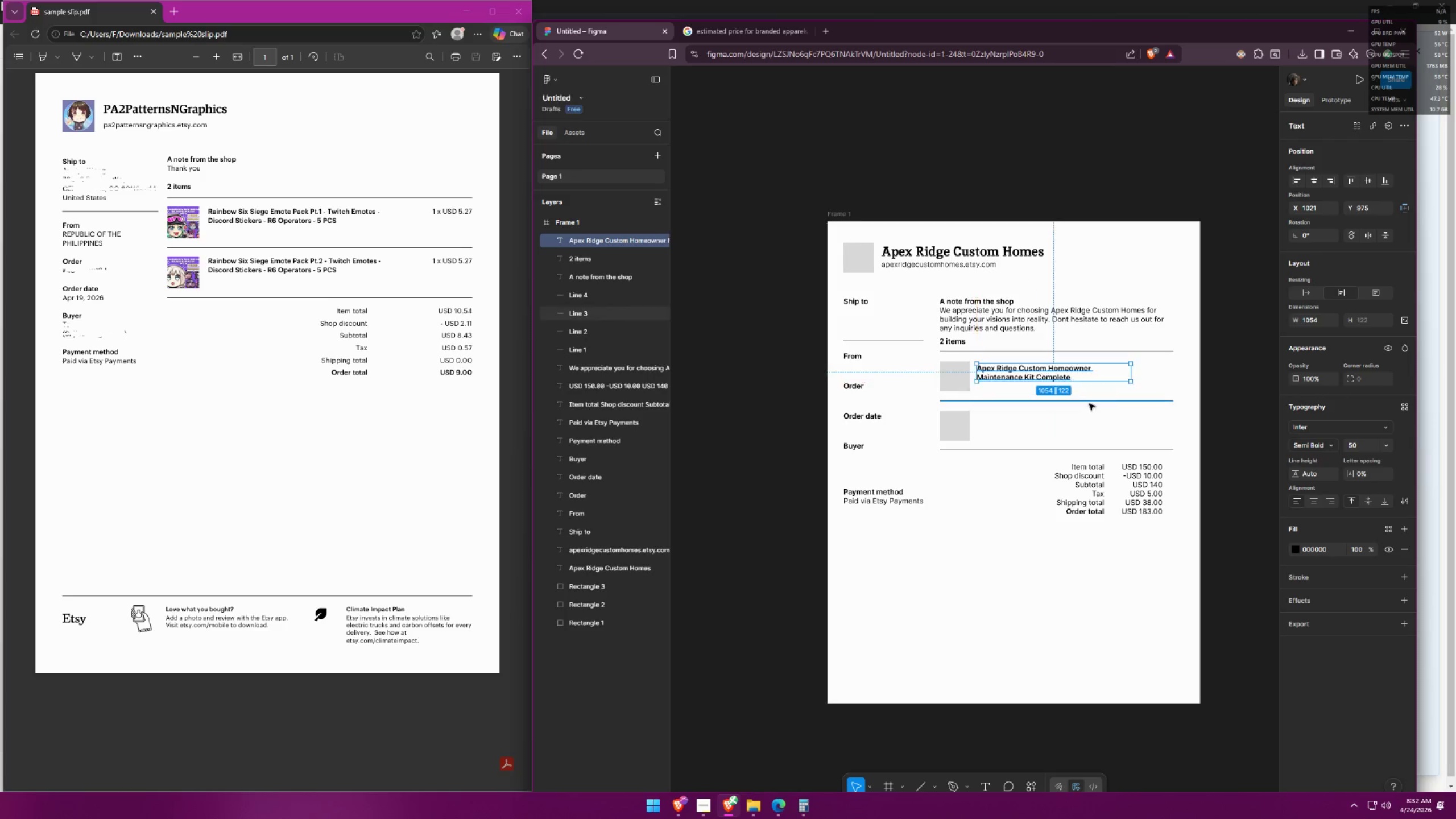 
left_click([1115, 408])
 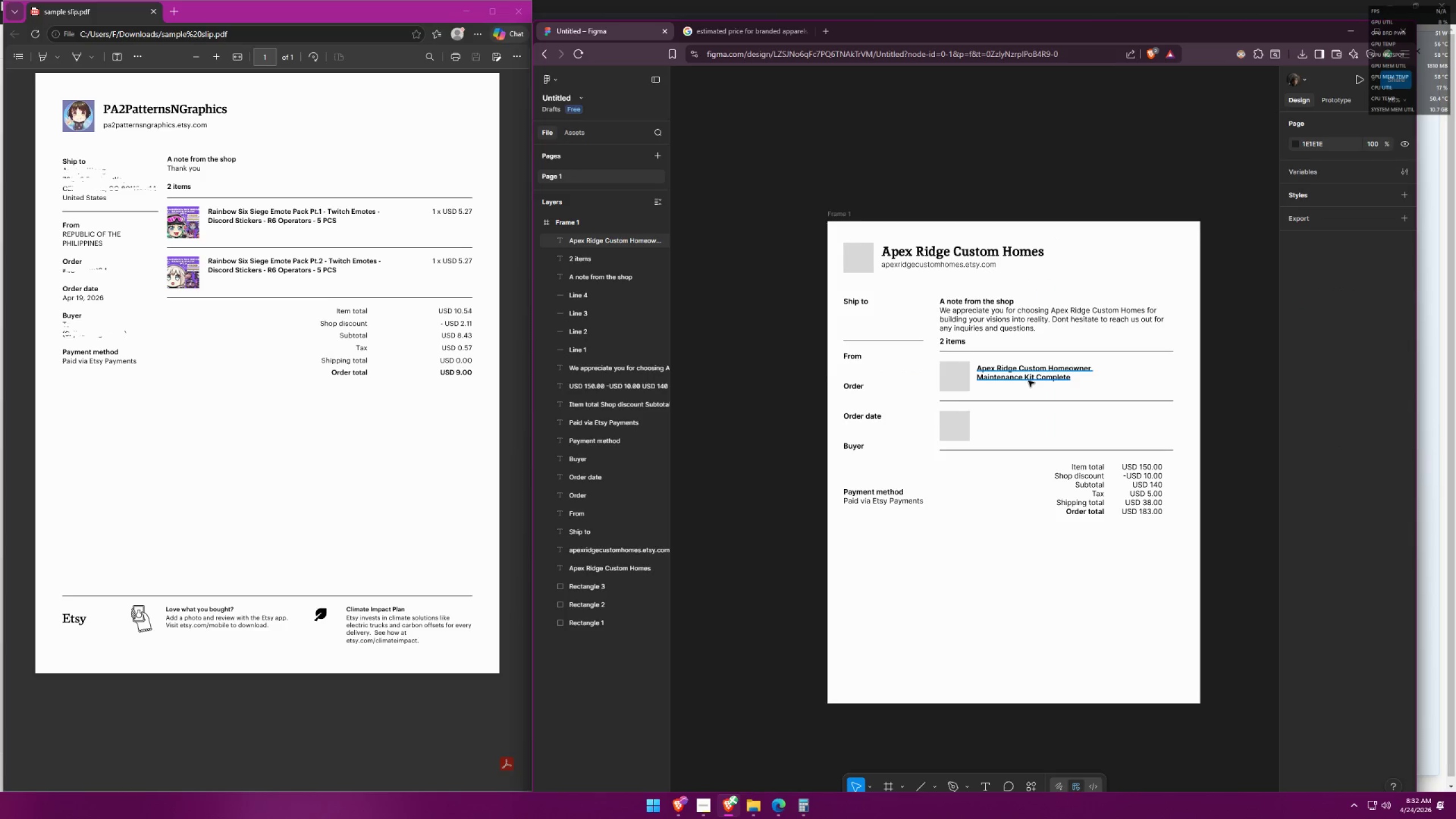 
left_click([1027, 379])
 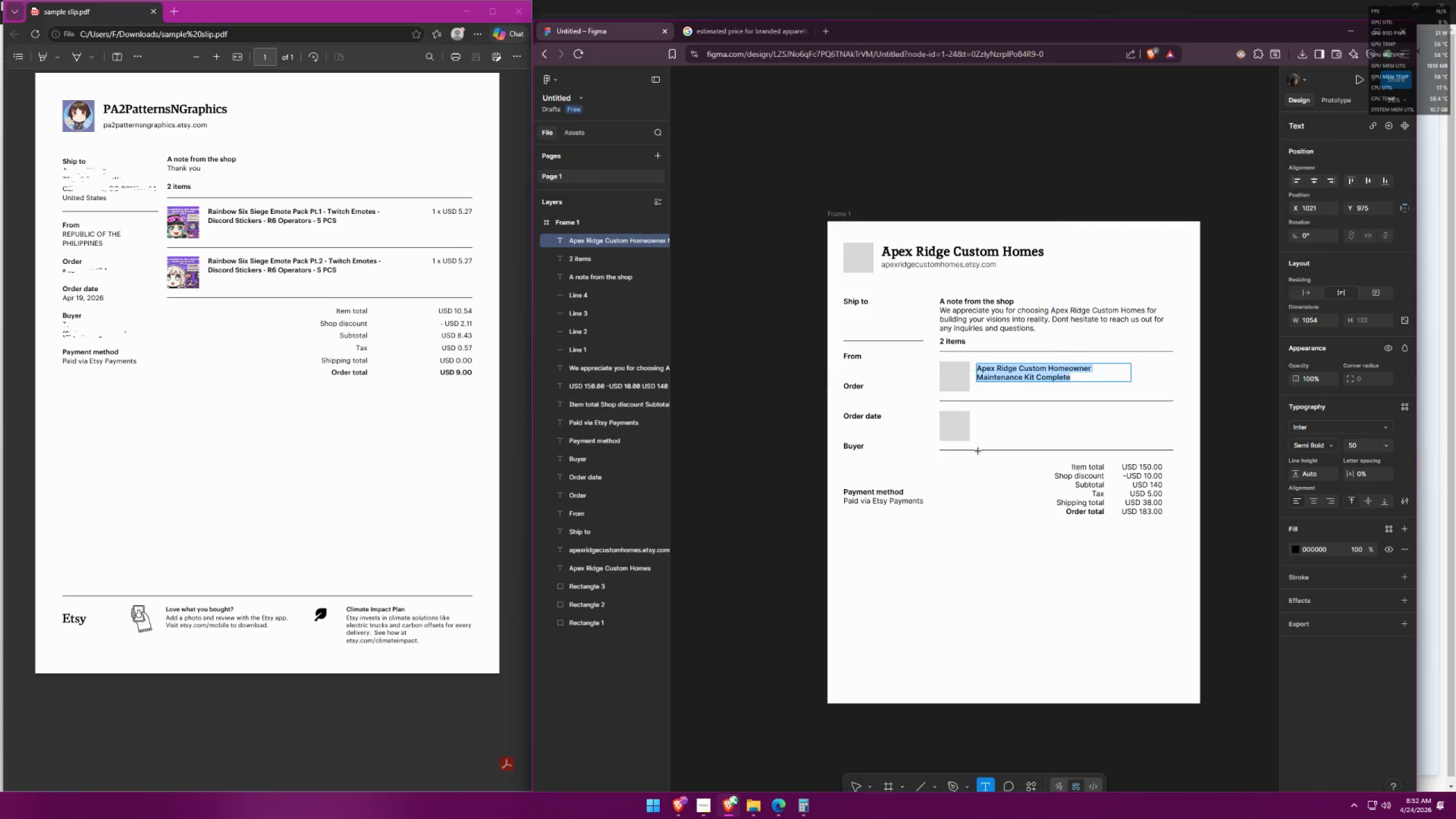 
left_click([979, 425])
 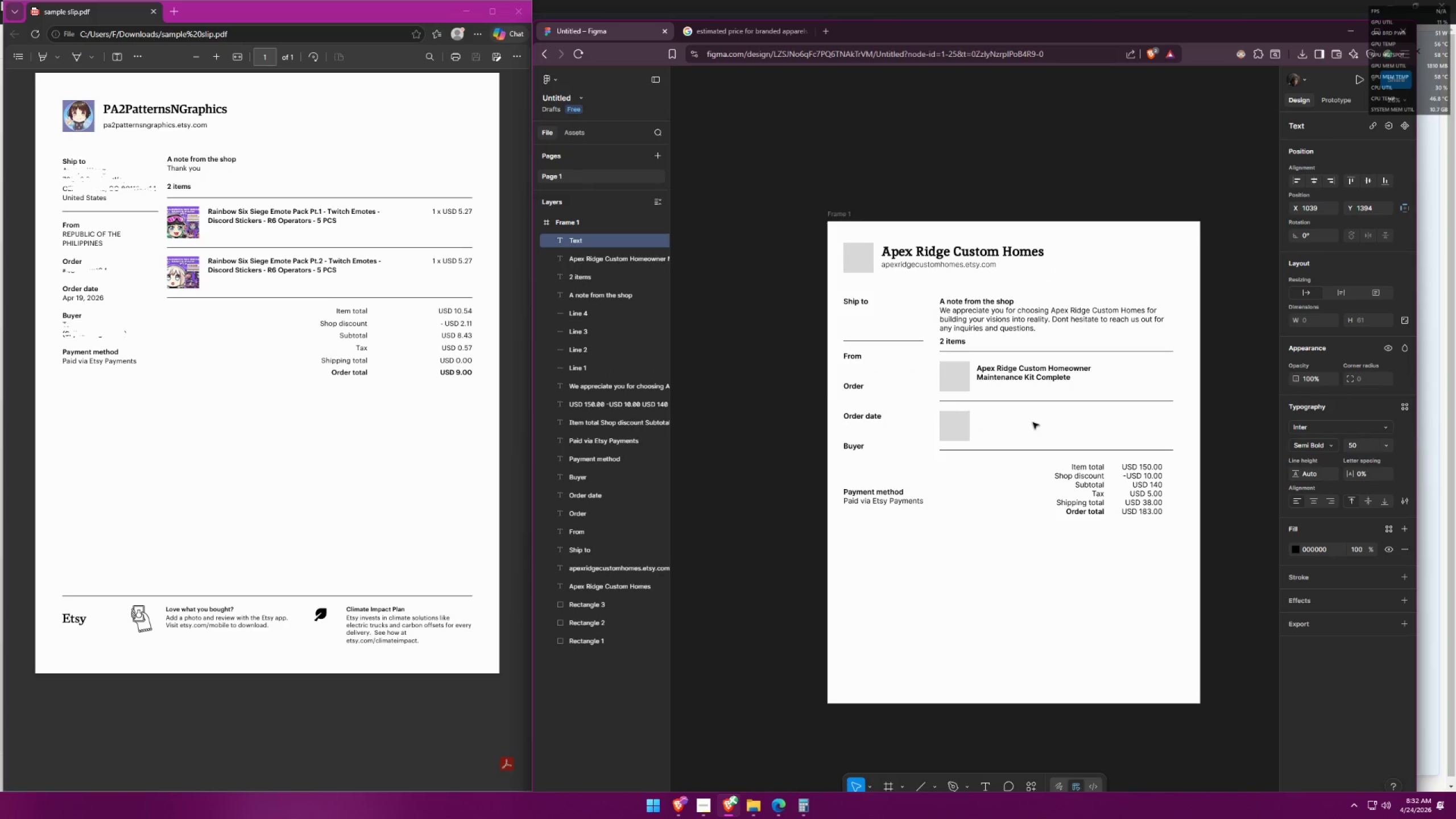 
type(Apex Ridge Custom Homes Hoodie)
 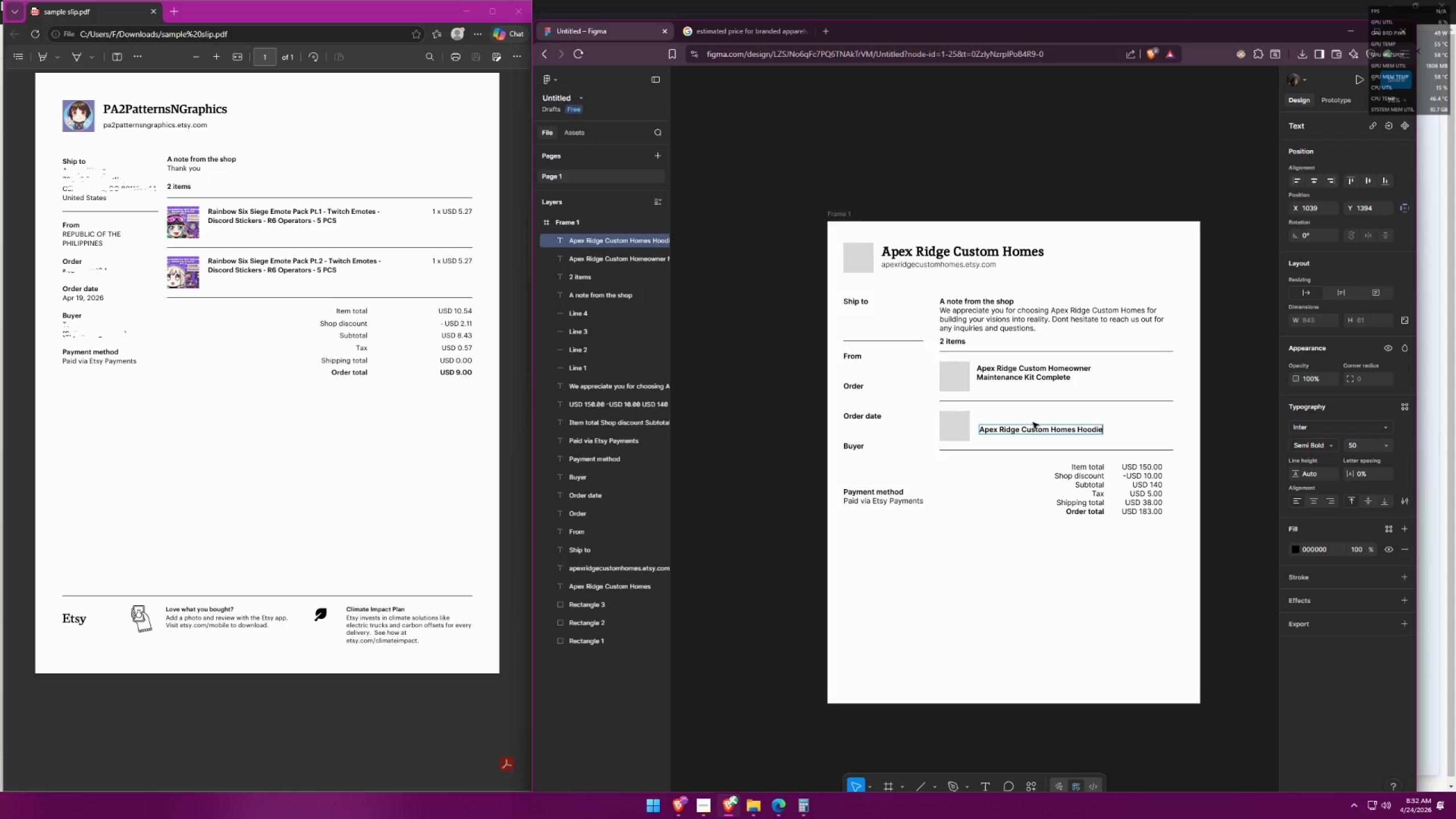 
left_click([1154, 424])
 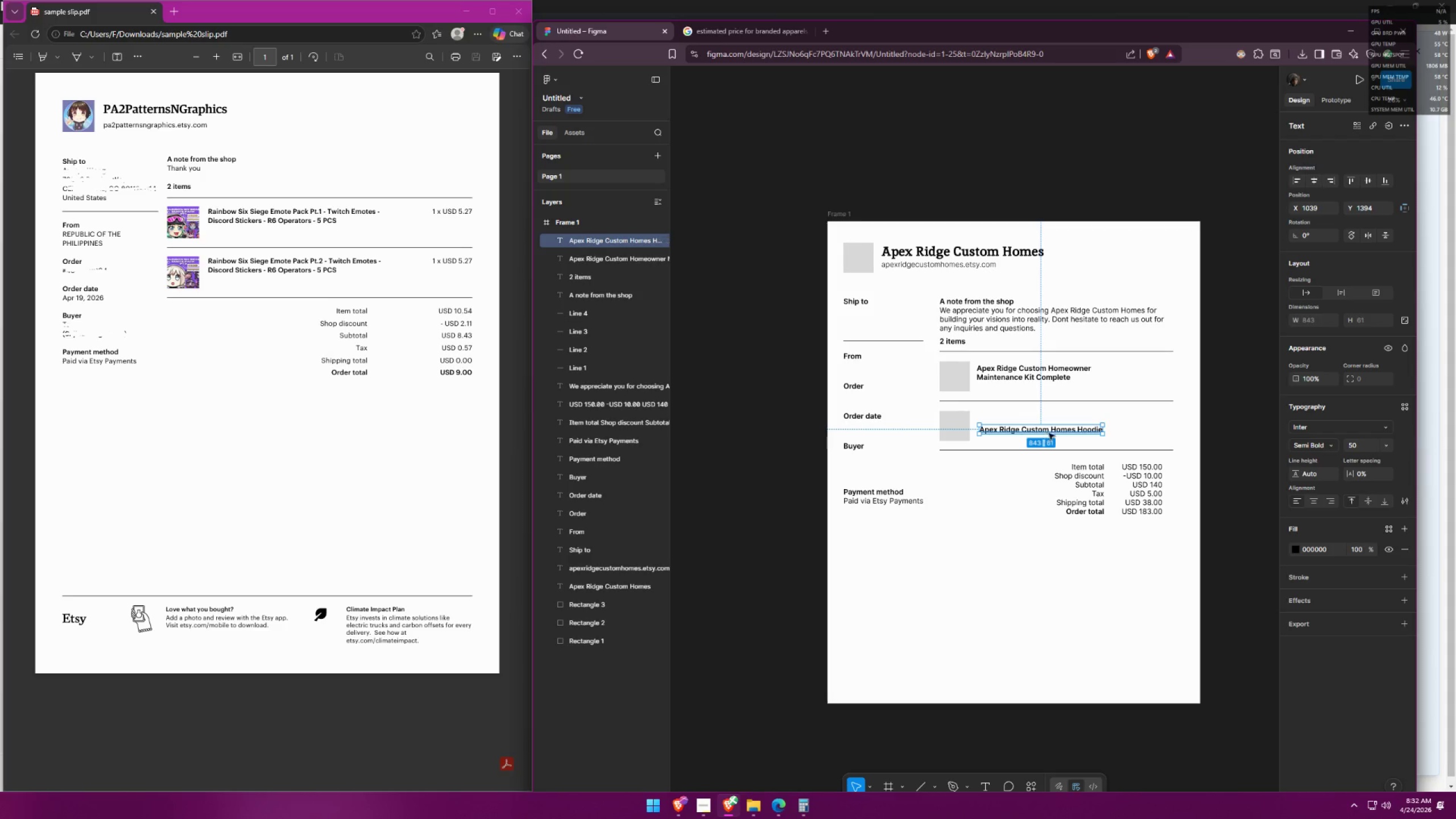 
left_click_drag(start_coordinate=[1054, 429], to_coordinate=[1052, 422])
 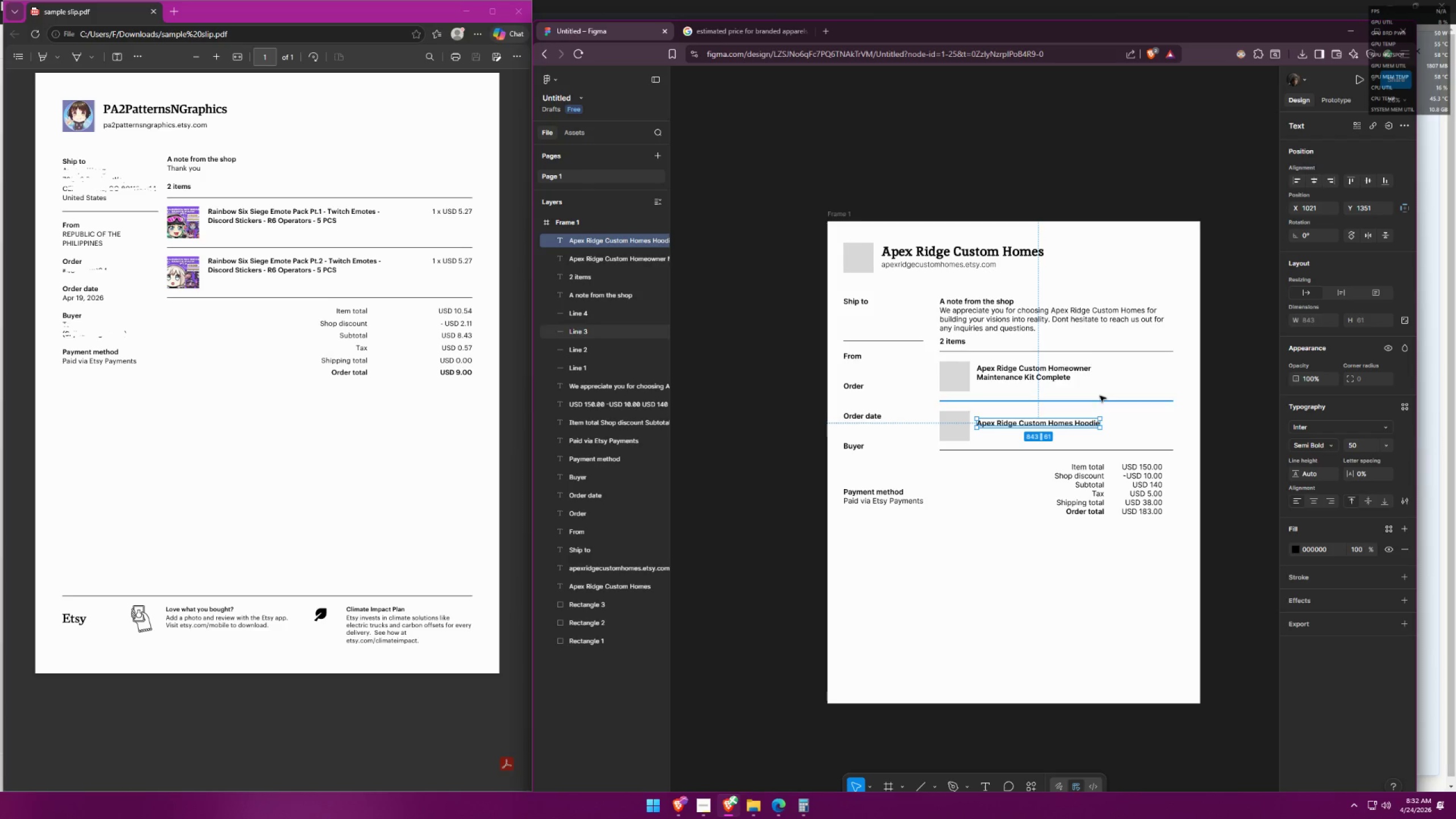 
left_click_drag(start_coordinate=[1057, 369], to_coordinate=[1057, 373])
 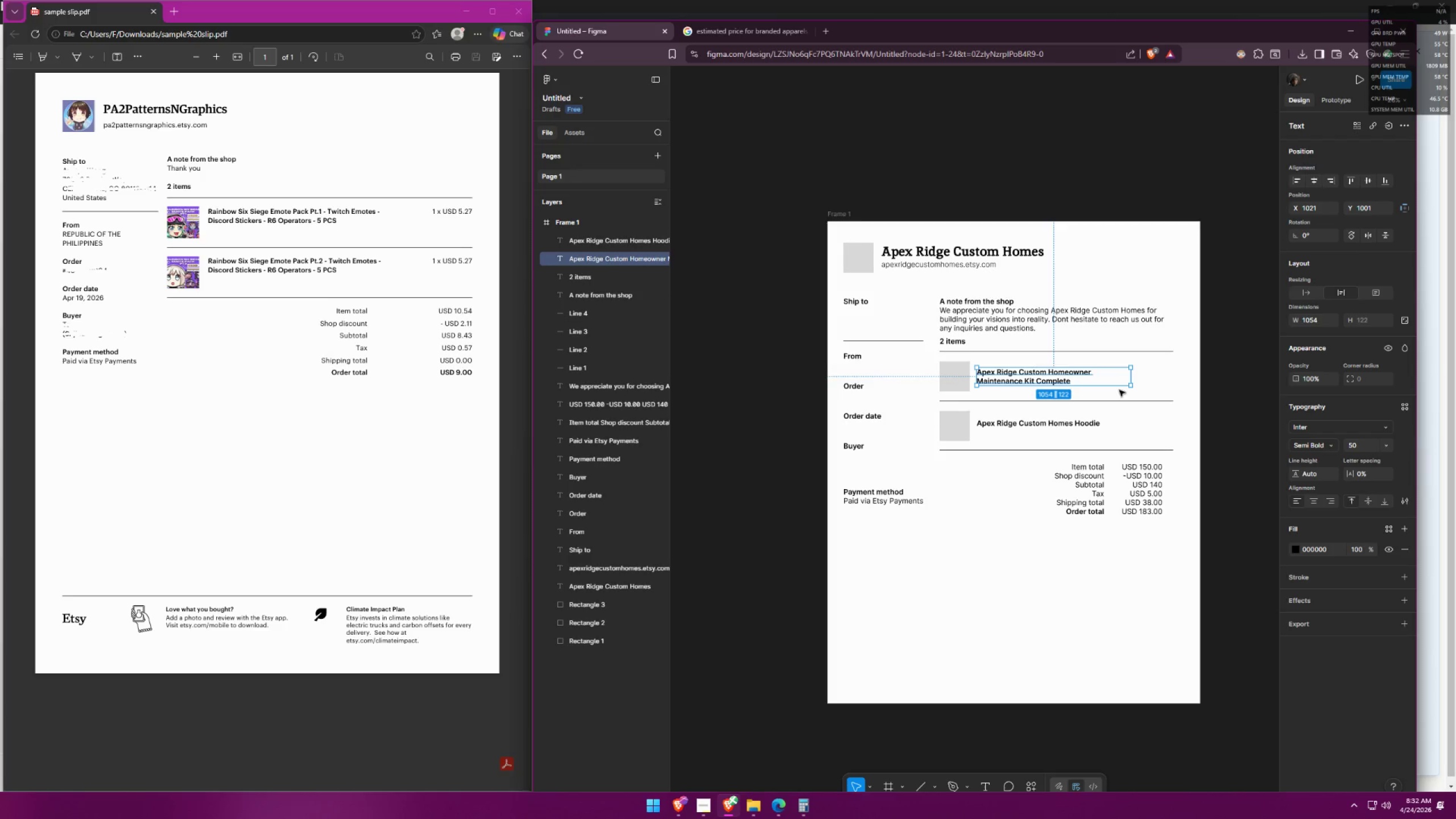 
left_click([1120, 390])
 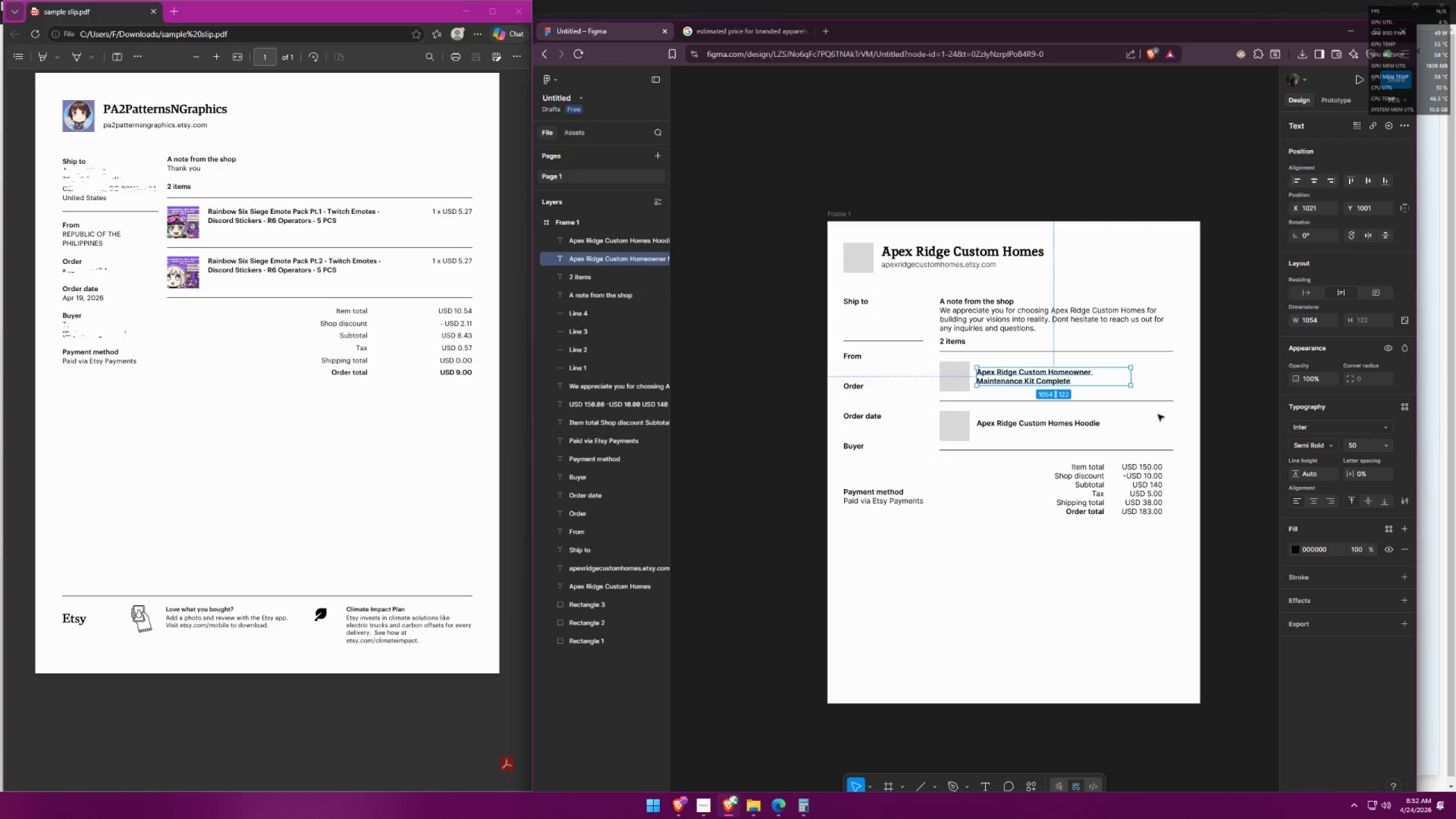 
left_click([1155, 421])
 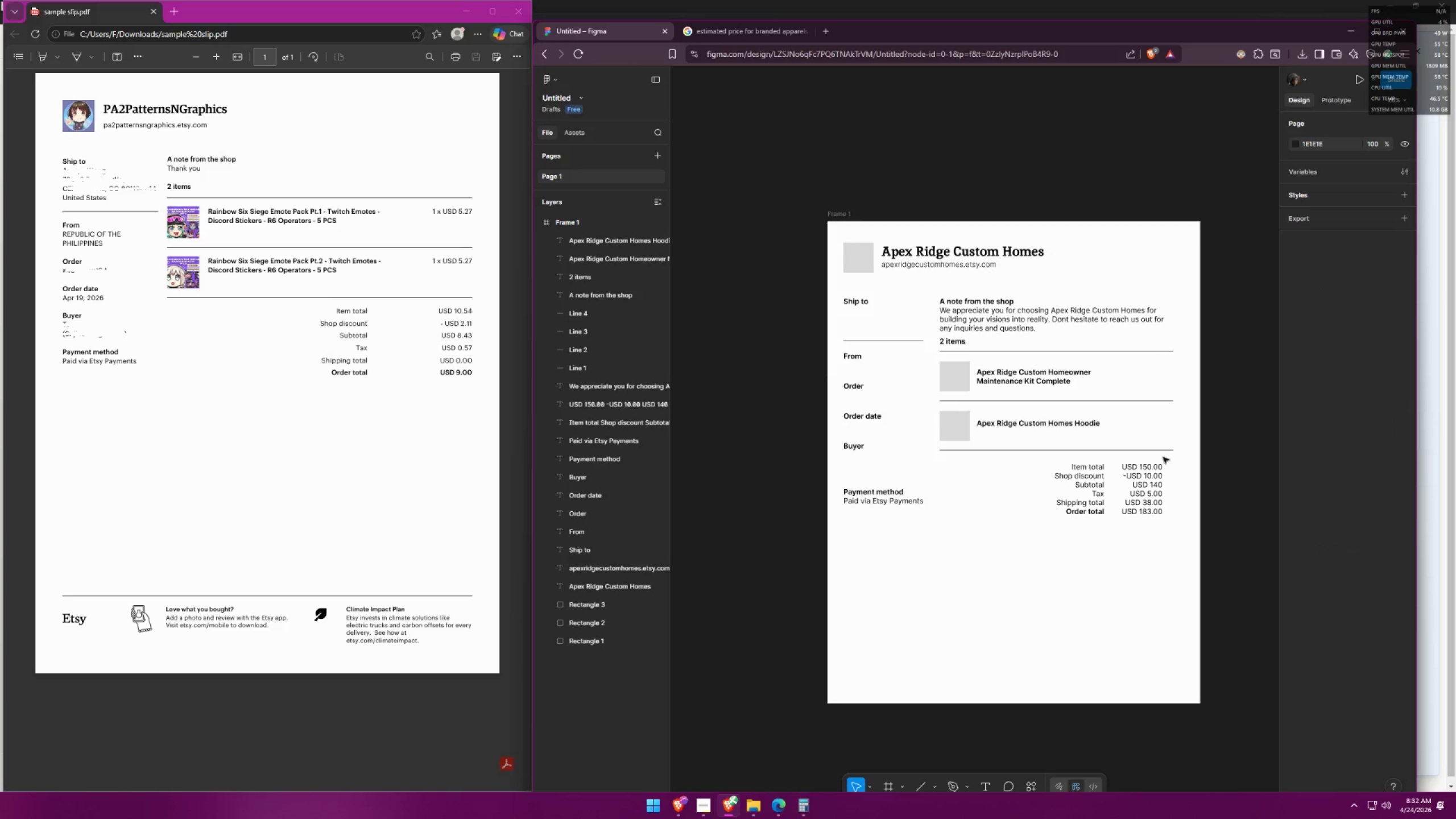 
left_click([1155, 474])
 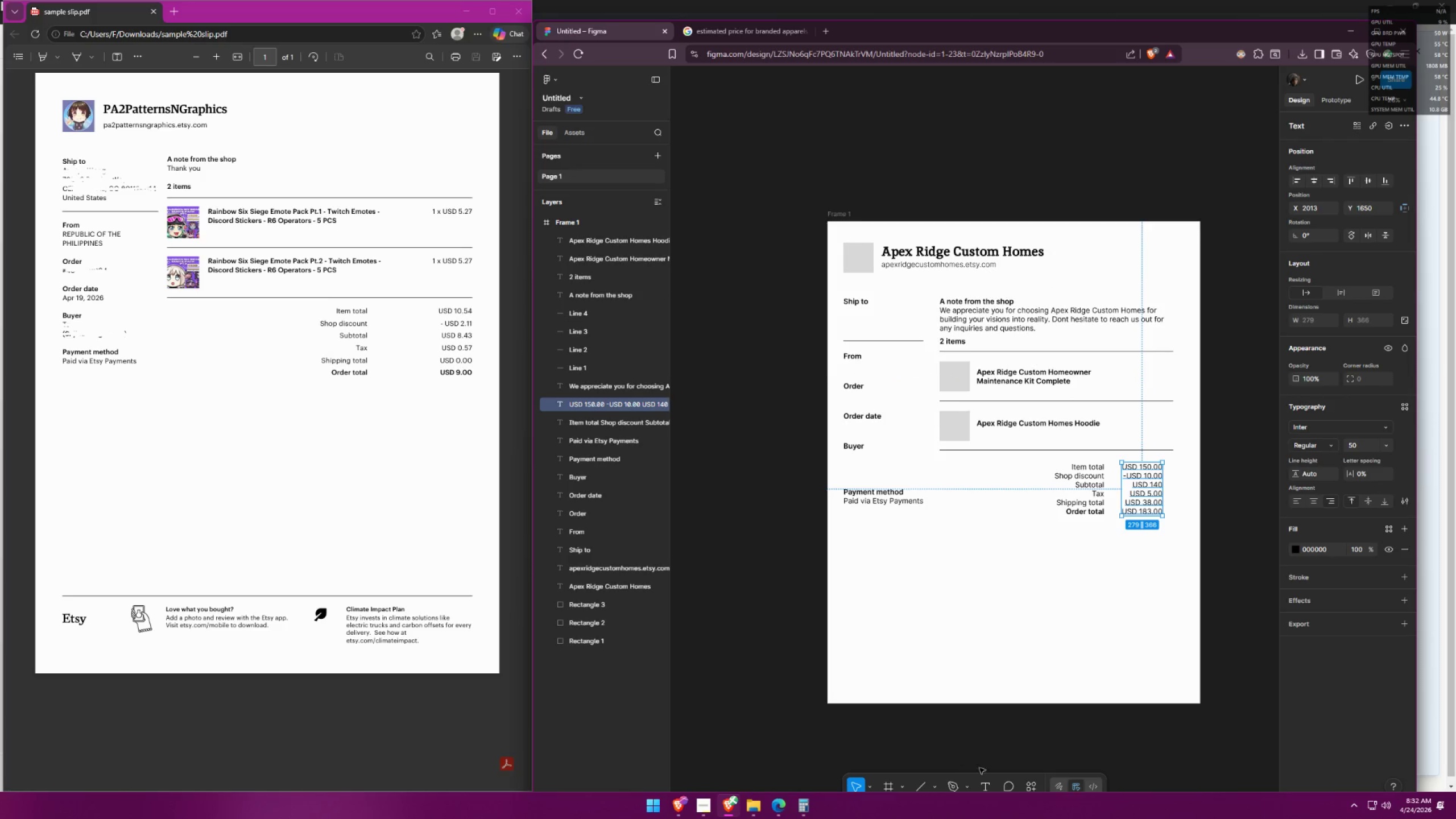 
left_click([987, 783])
 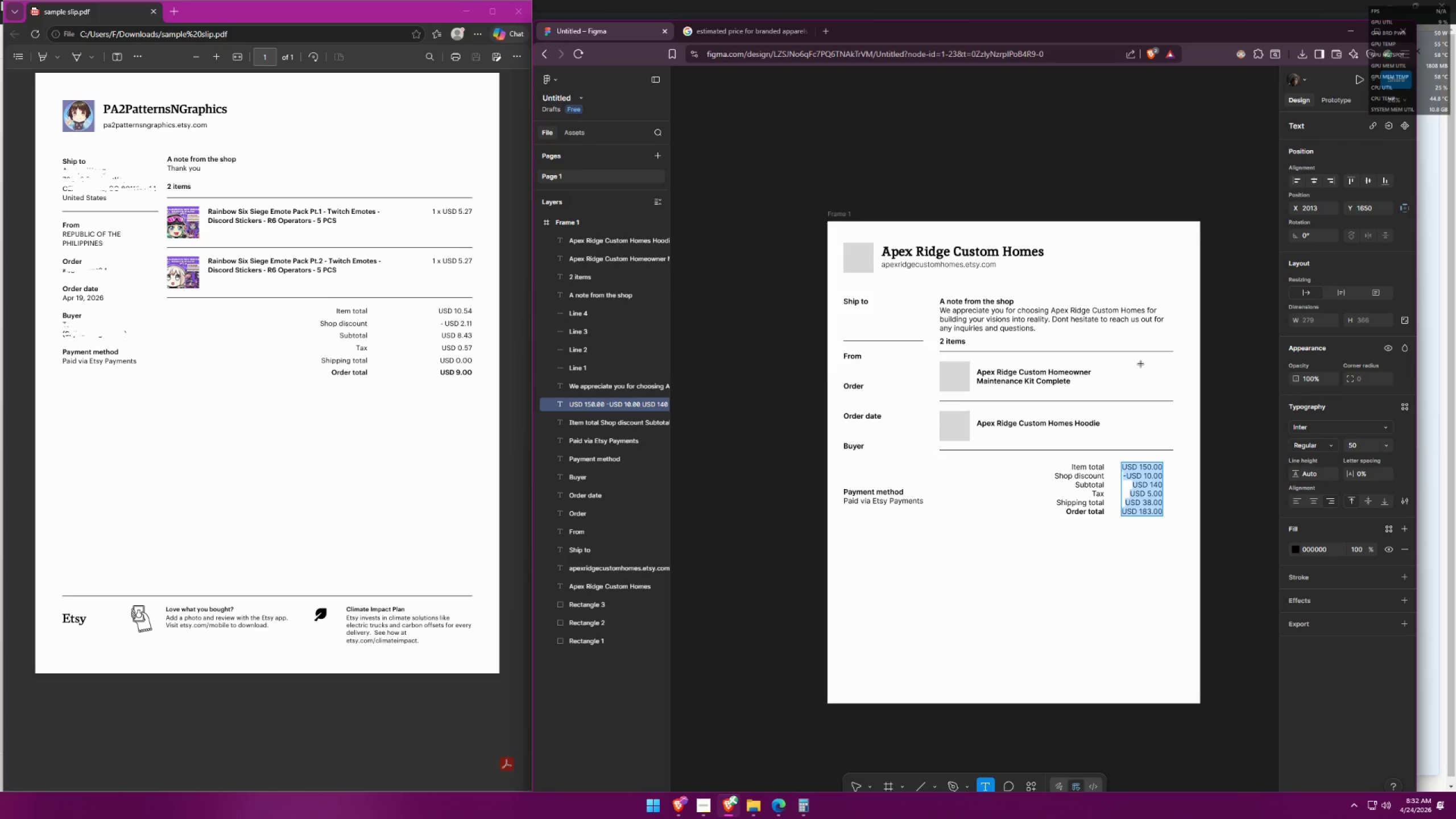 
left_click([1141, 364])
 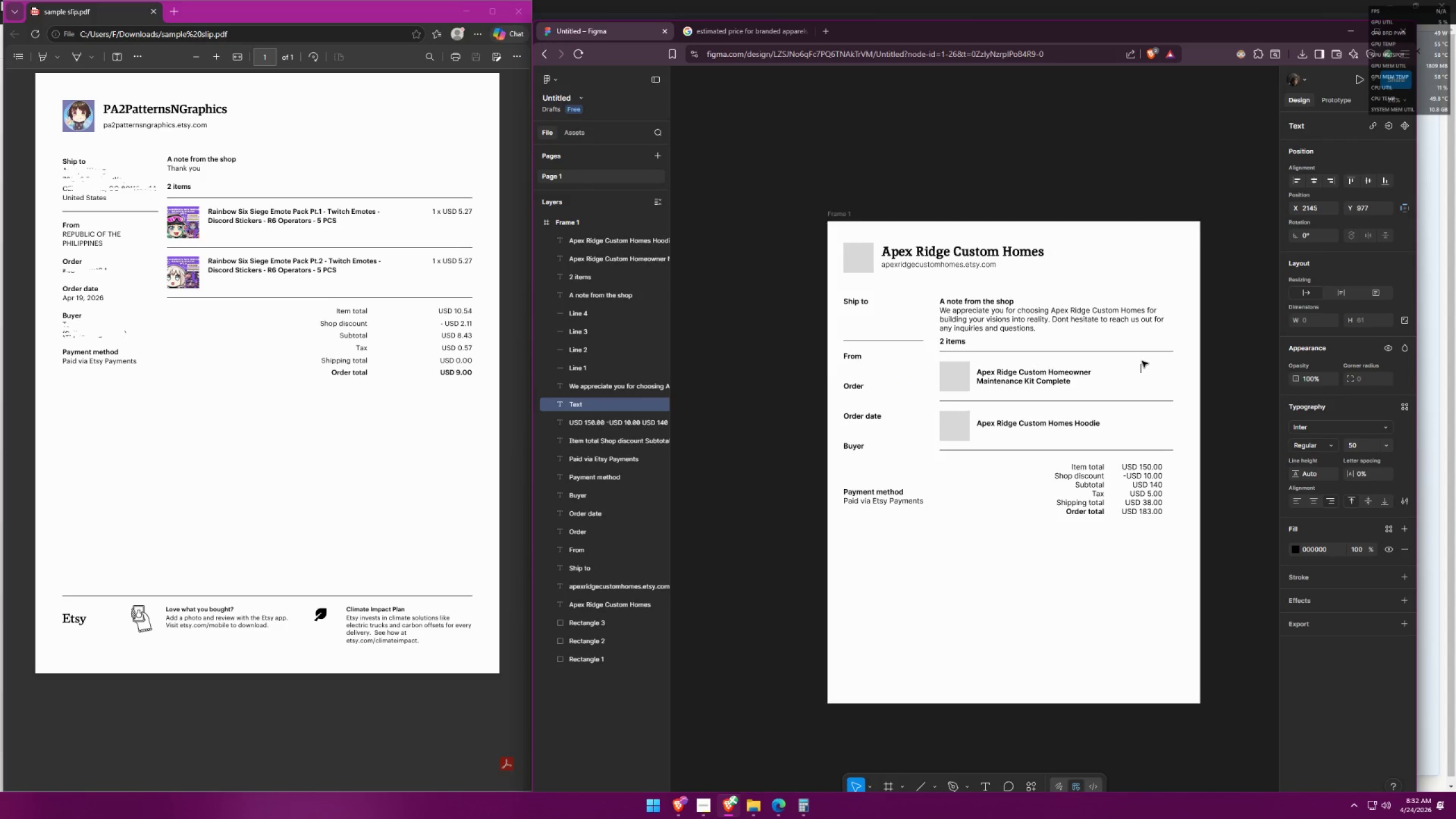 
type(1 x USD 110.00)
 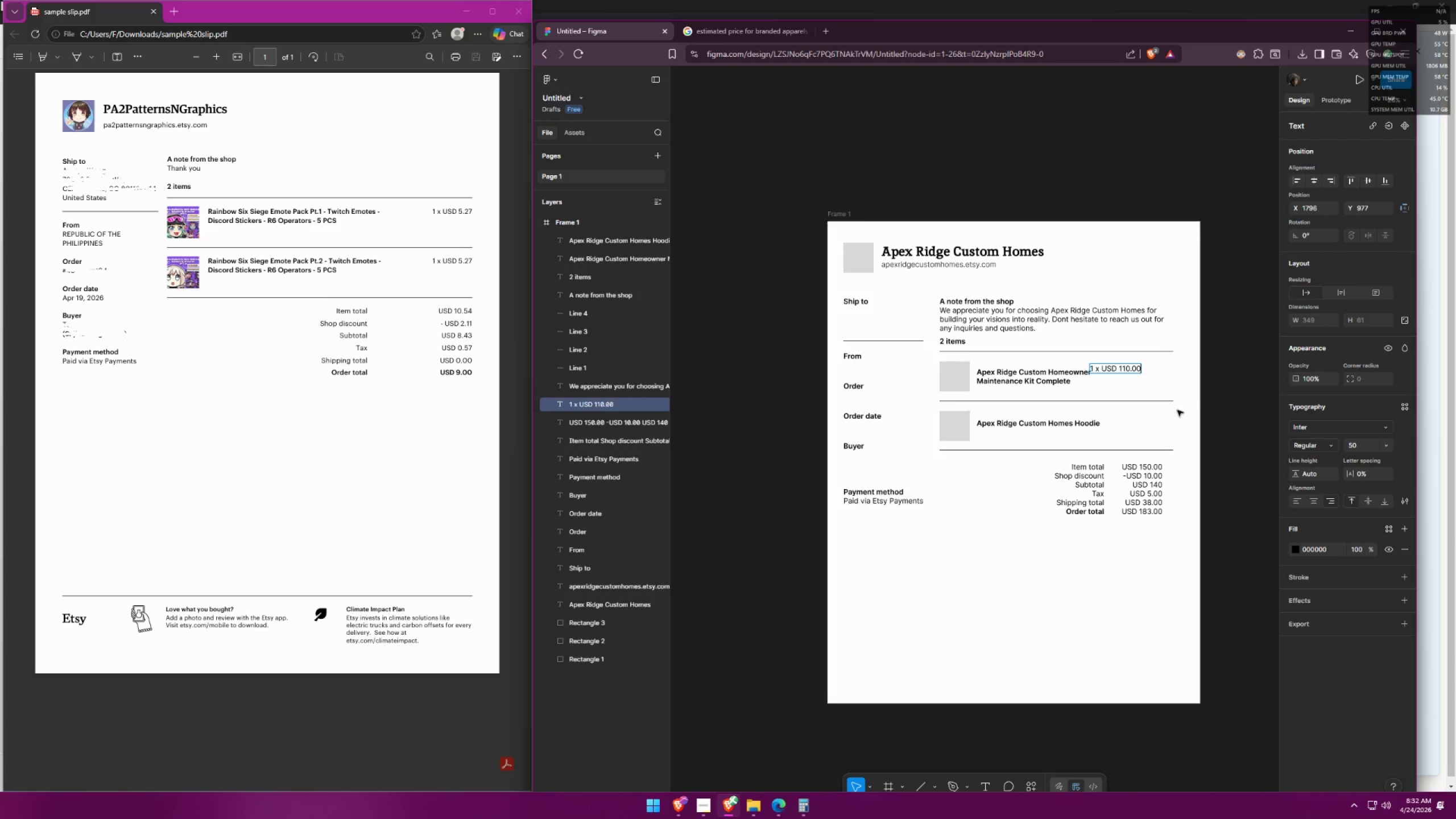 
left_click([1165, 384])
 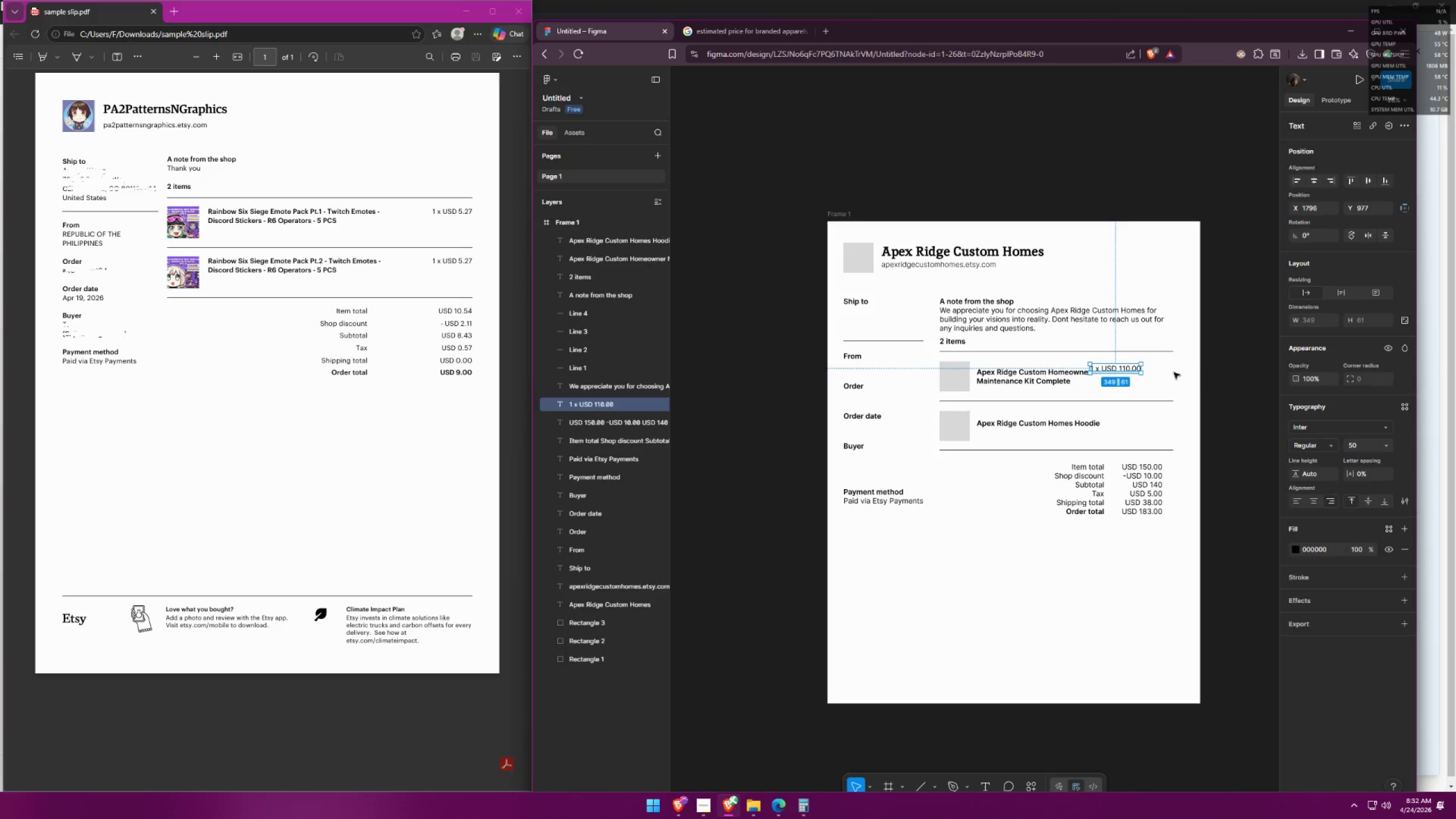 
left_click_drag(start_coordinate=[1132, 371], to_coordinate=[1164, 378])
 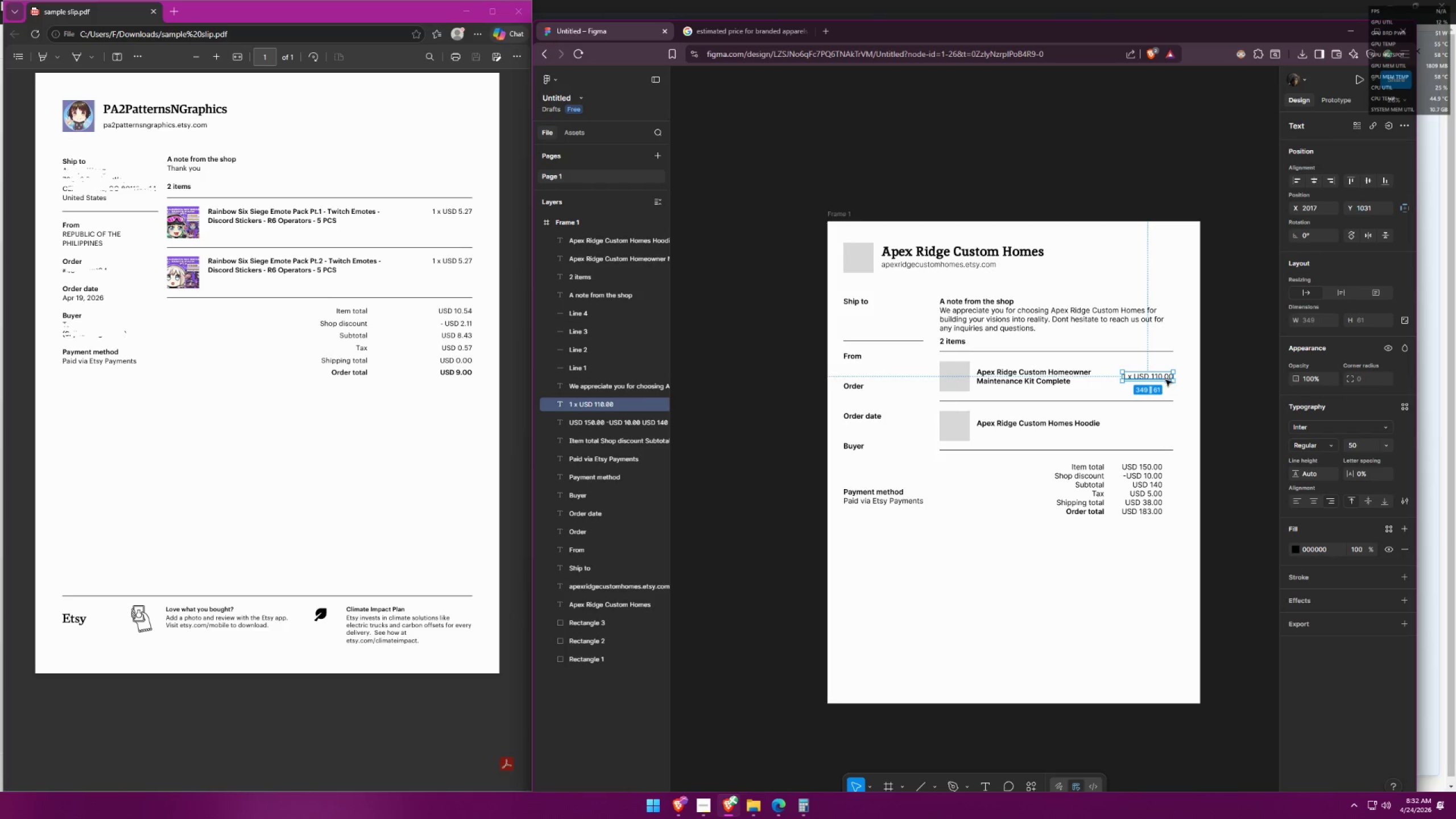 
left_click([1202, 402])
 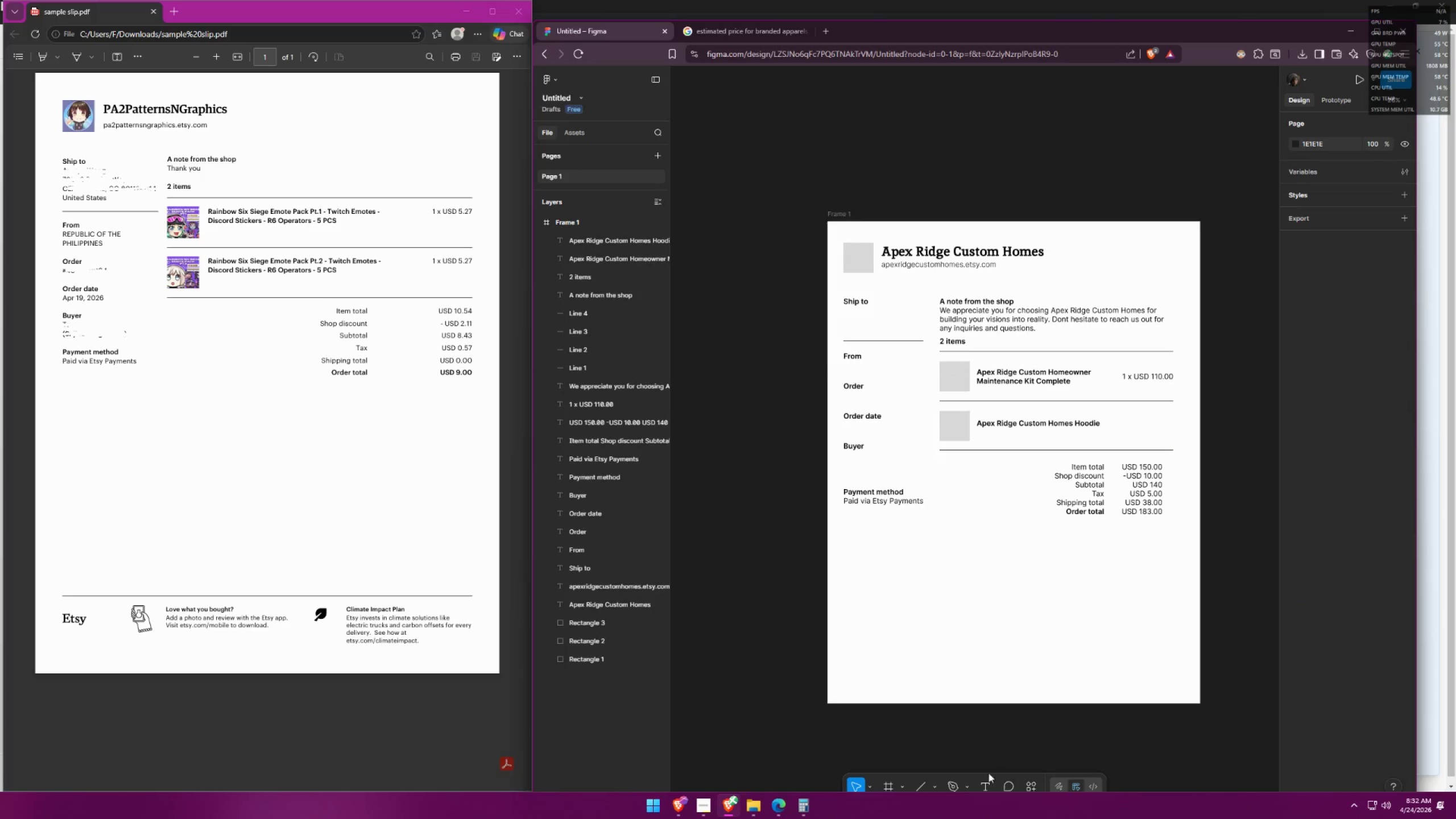 
left_click([981, 781])
 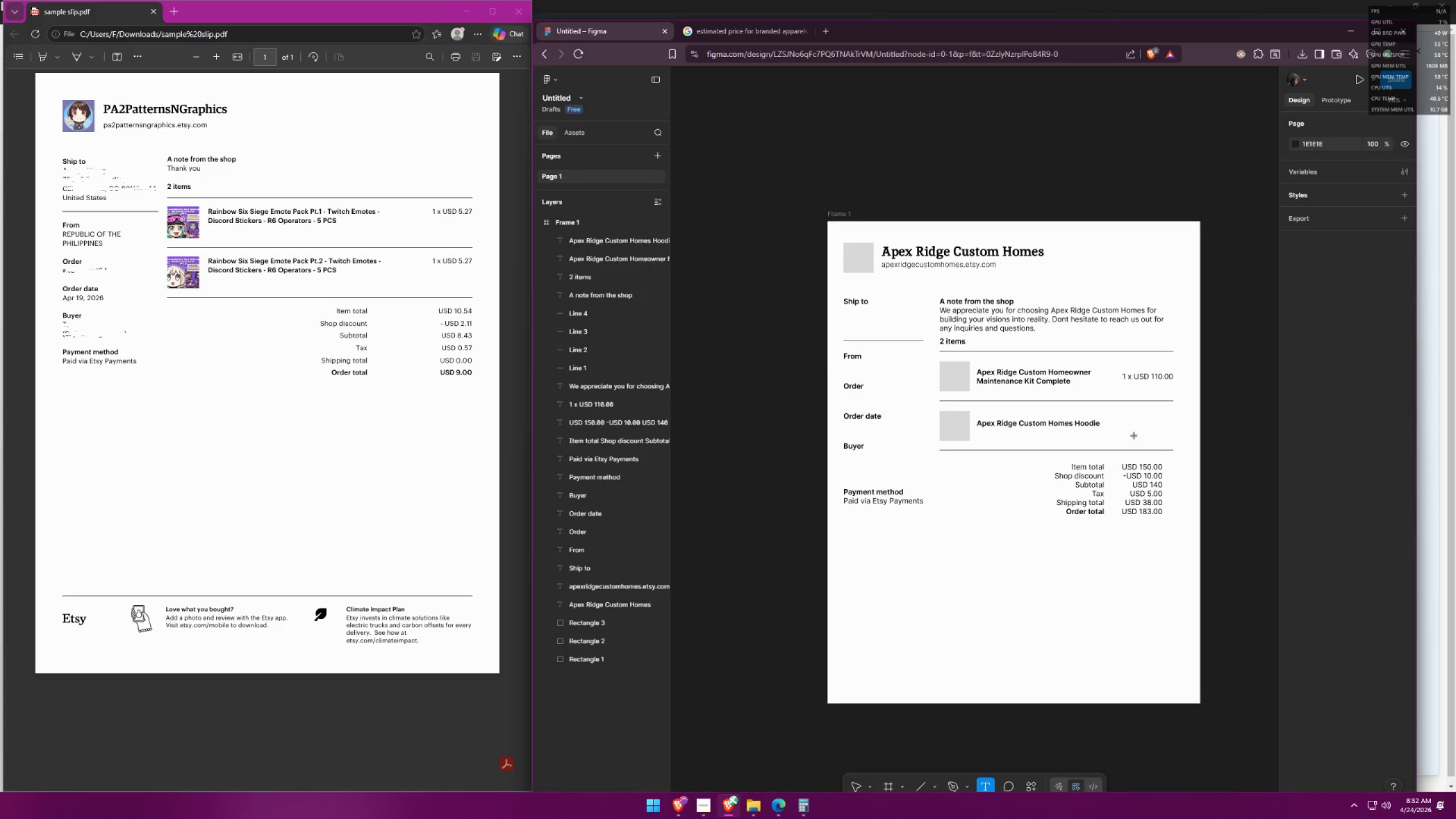 
left_click([1123, 426])
 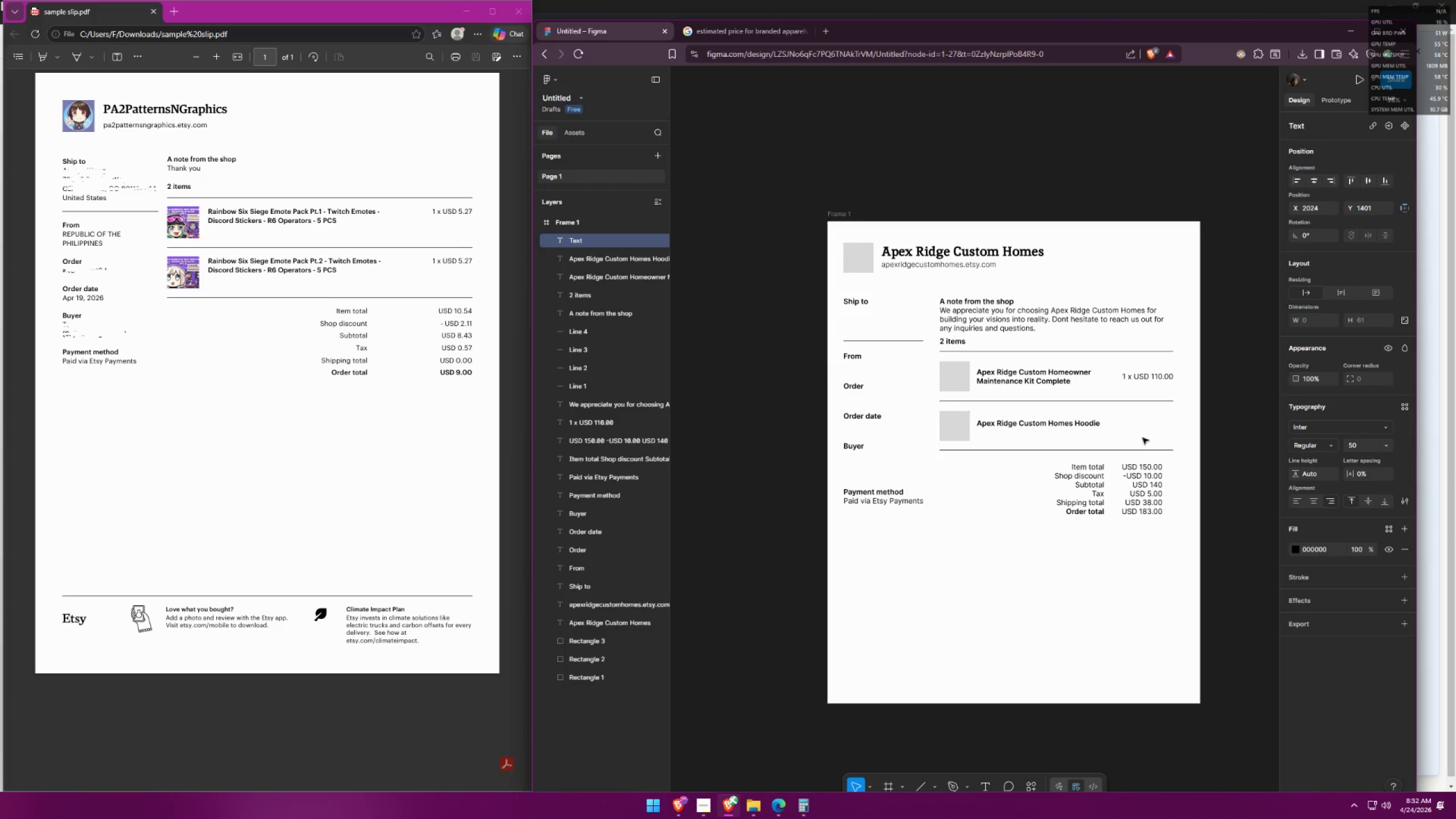 
type(2)
key(Backspace)
type(1 x USD )
key(Backspace)
type( 3)
key(Backspace)
type(40.00)
 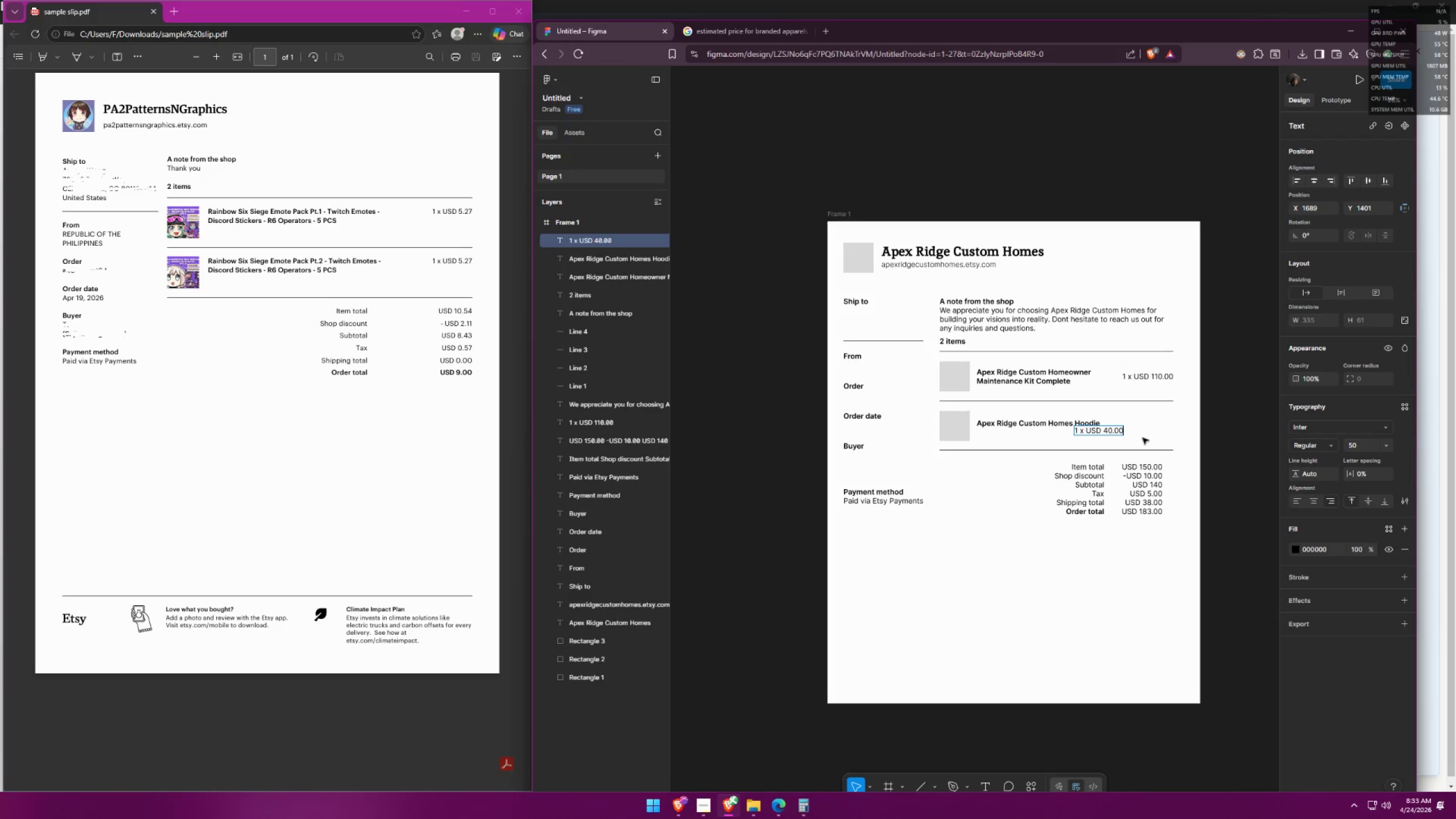 
left_click([1142, 441])
 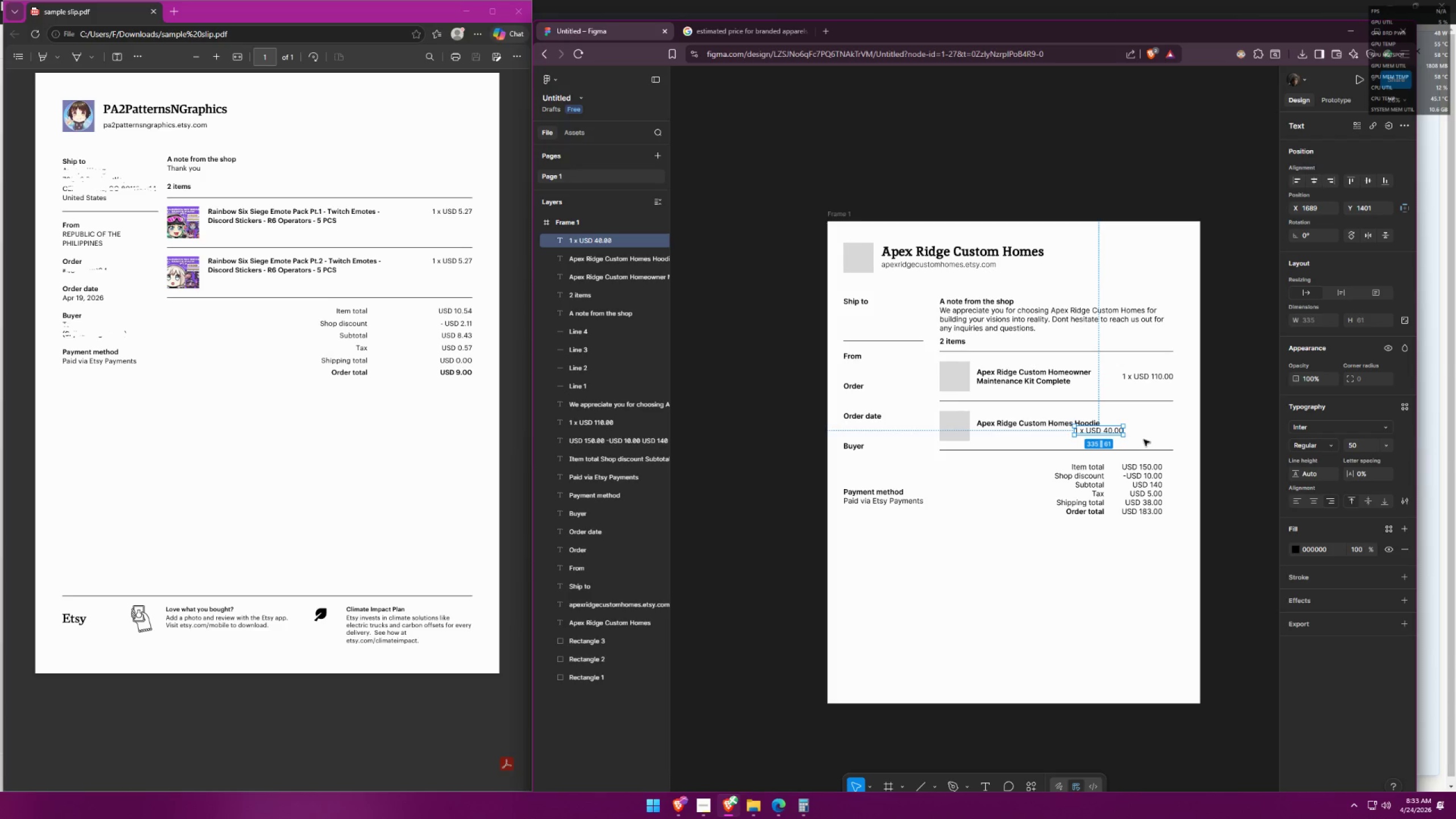 
double_click([1172, 428])
 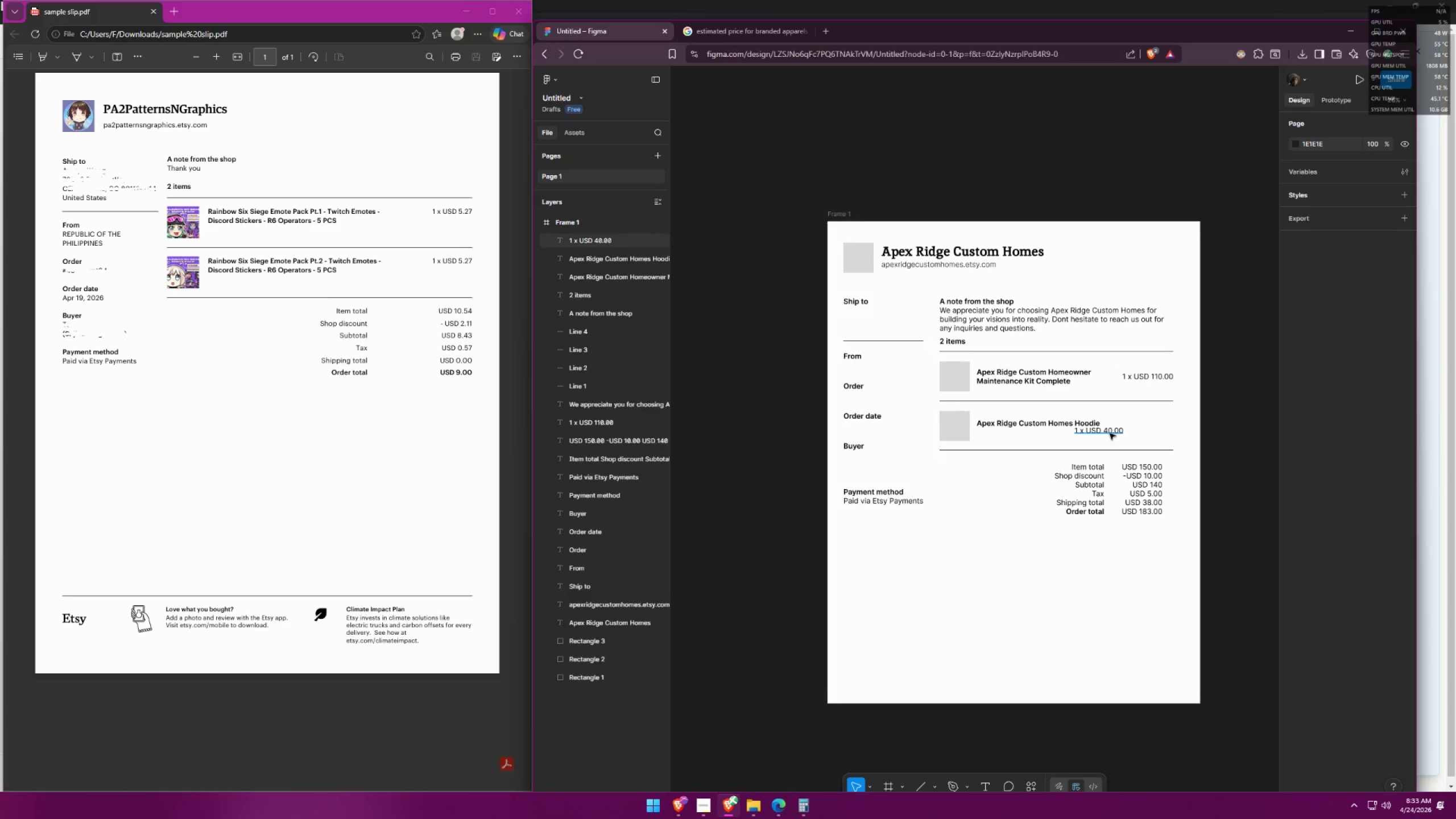 
left_click_drag(start_coordinate=[1109, 433], to_coordinate=[1160, 426])
 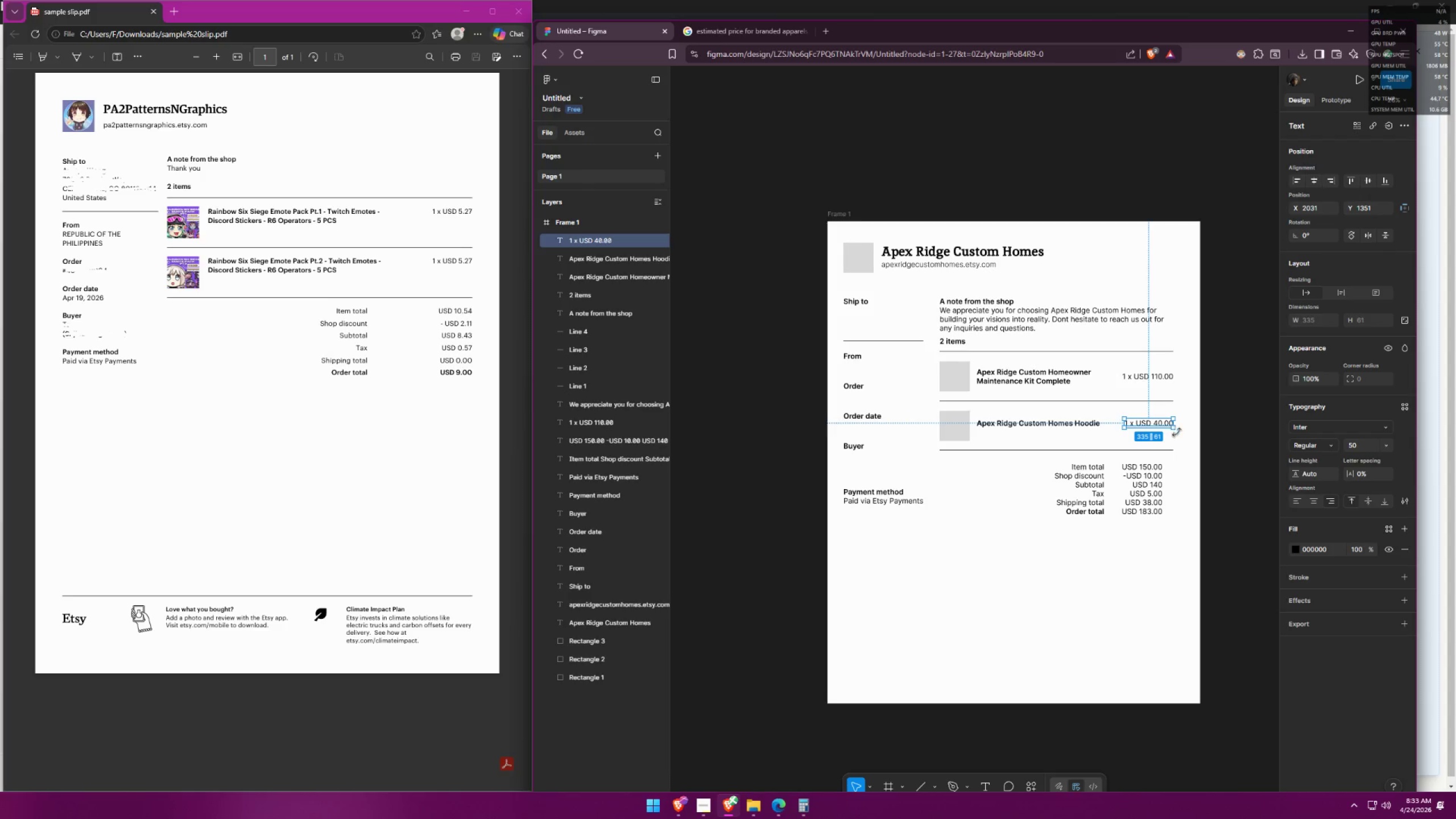 
left_click([1179, 440])
 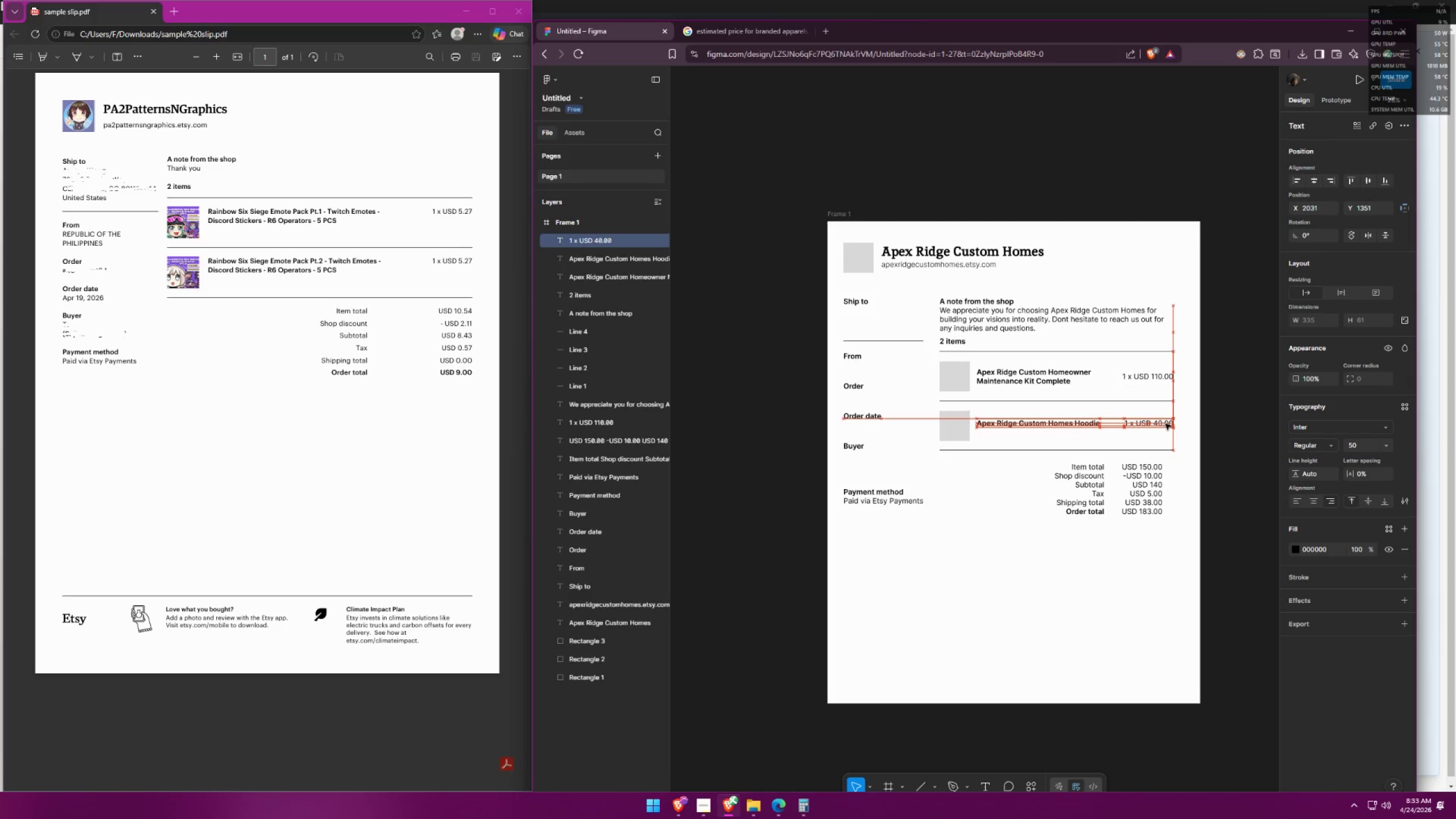 
left_click([1171, 441])
 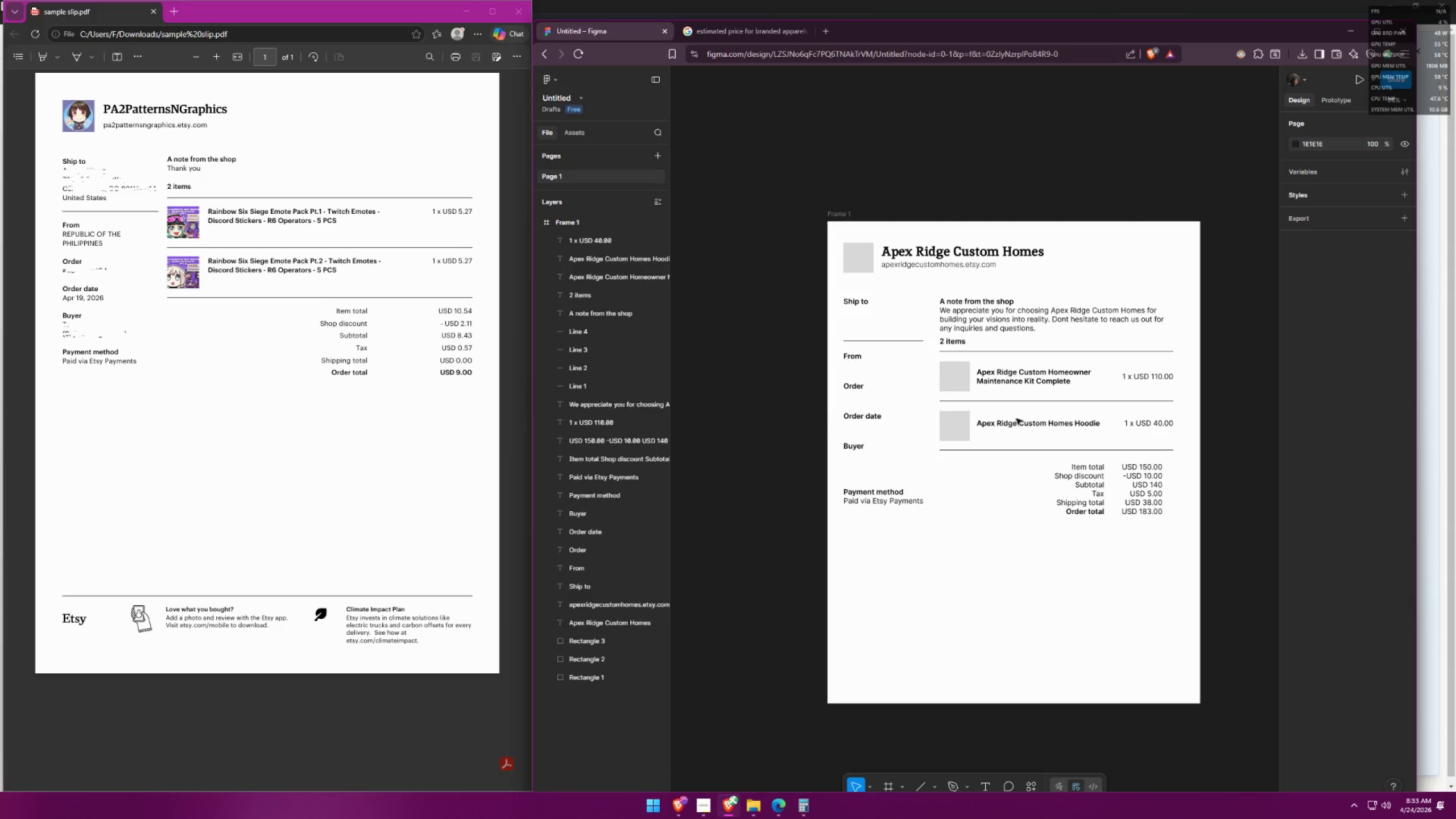 
left_click_drag(start_coordinate=[1018, 425], to_coordinate=[1019, 428])
 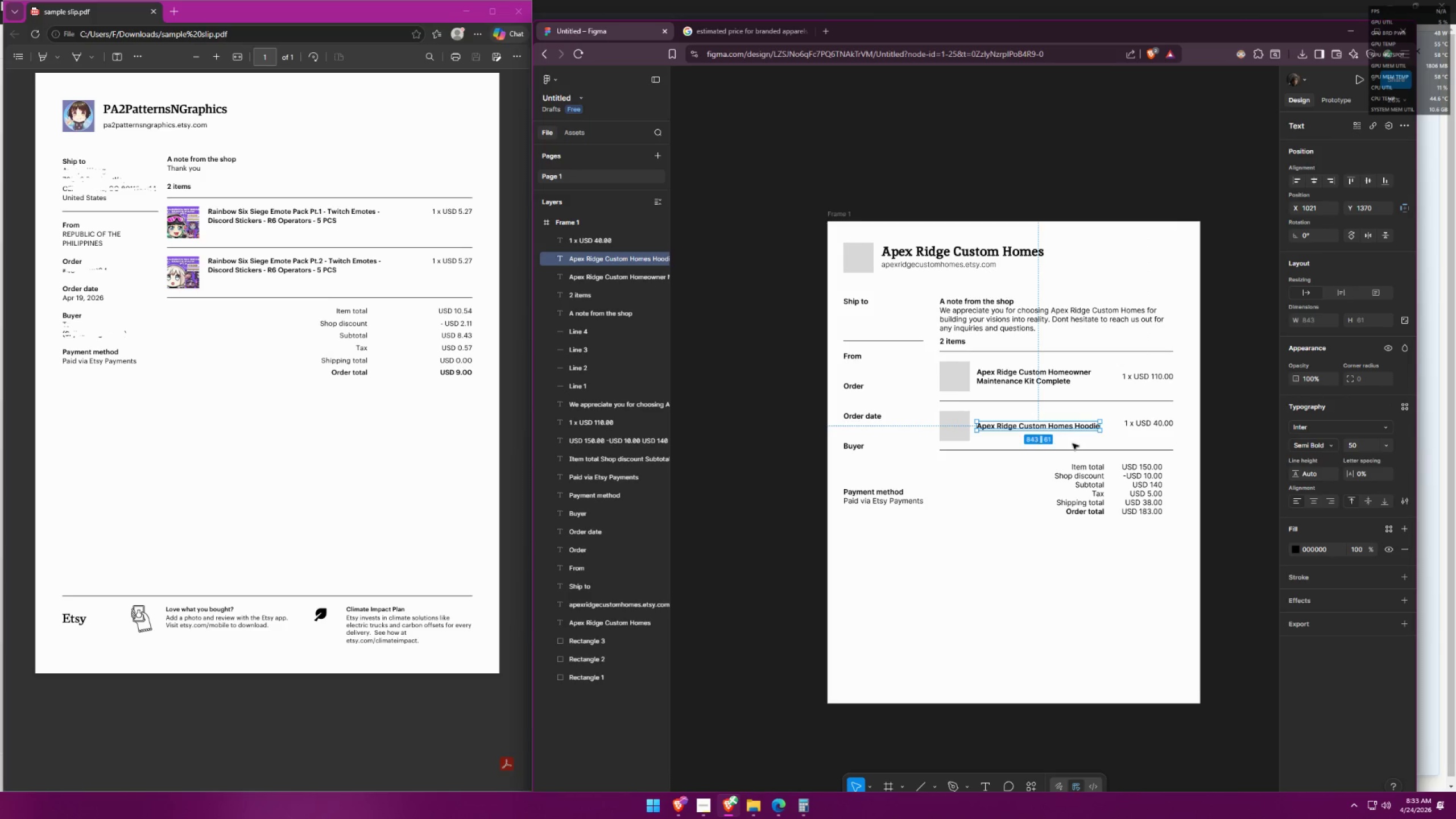 
left_click([1082, 444])
 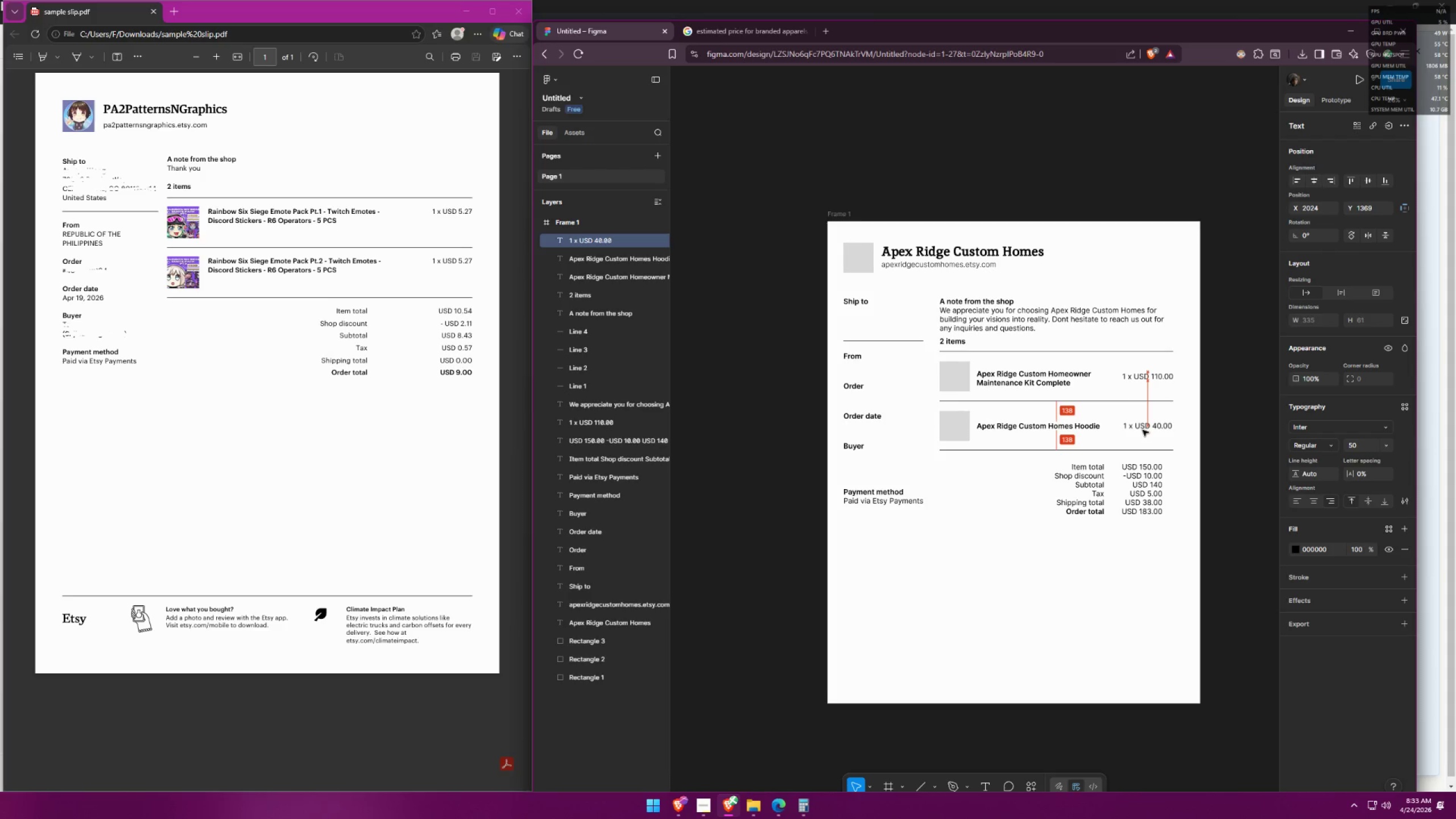 
wait(13.0)
 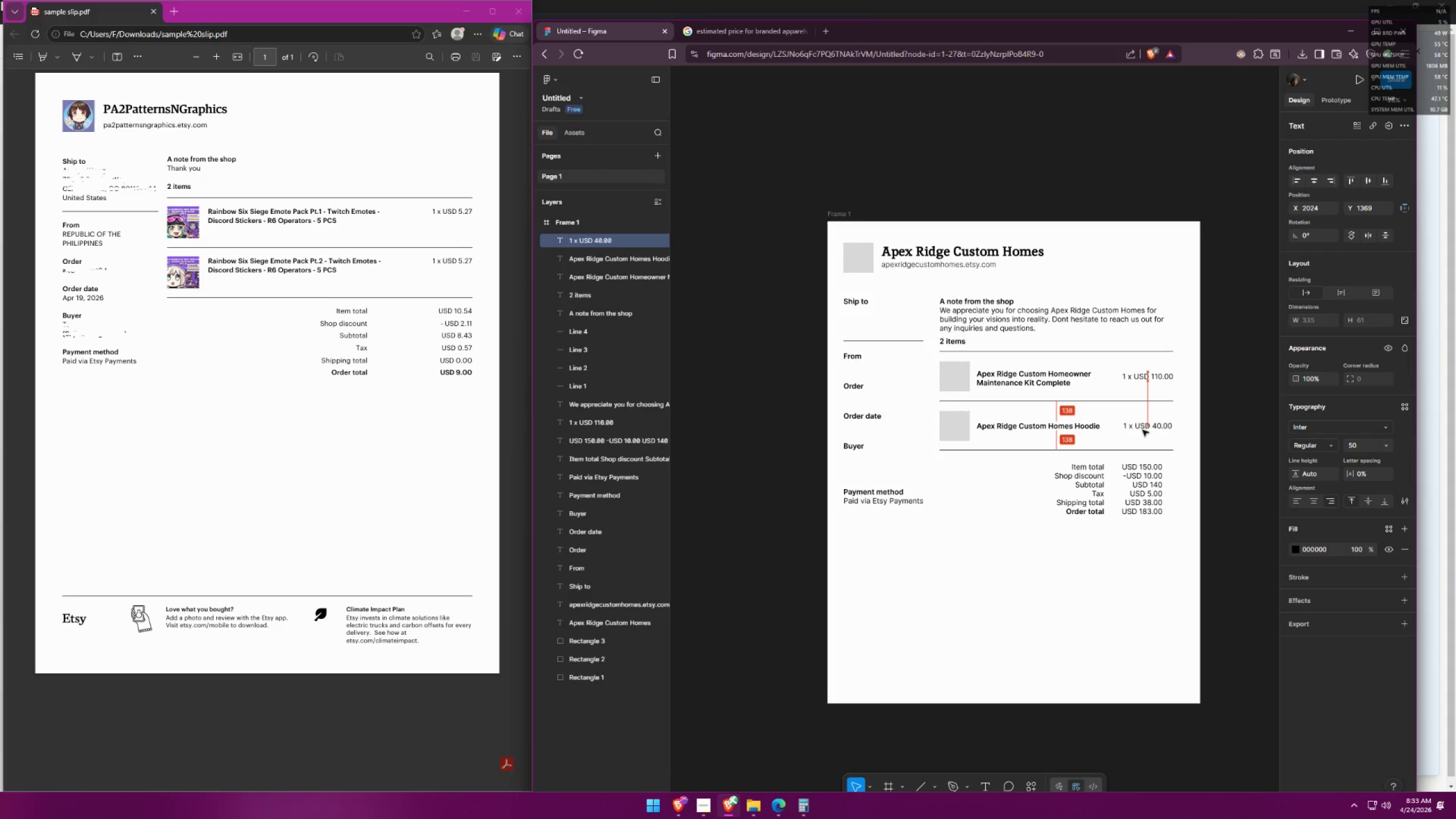 
left_click([967, 508])
 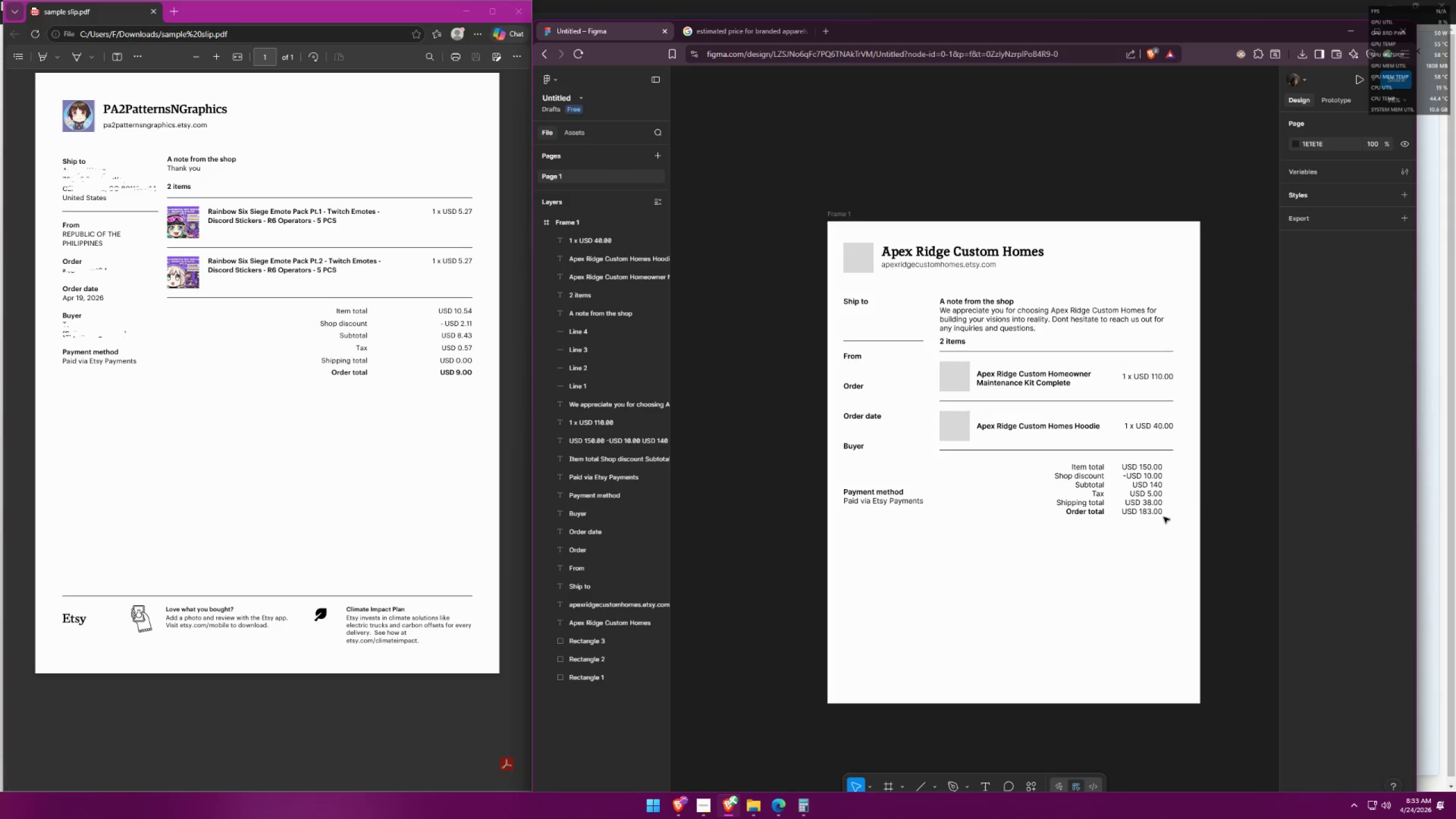 
double_click([1149, 514])
 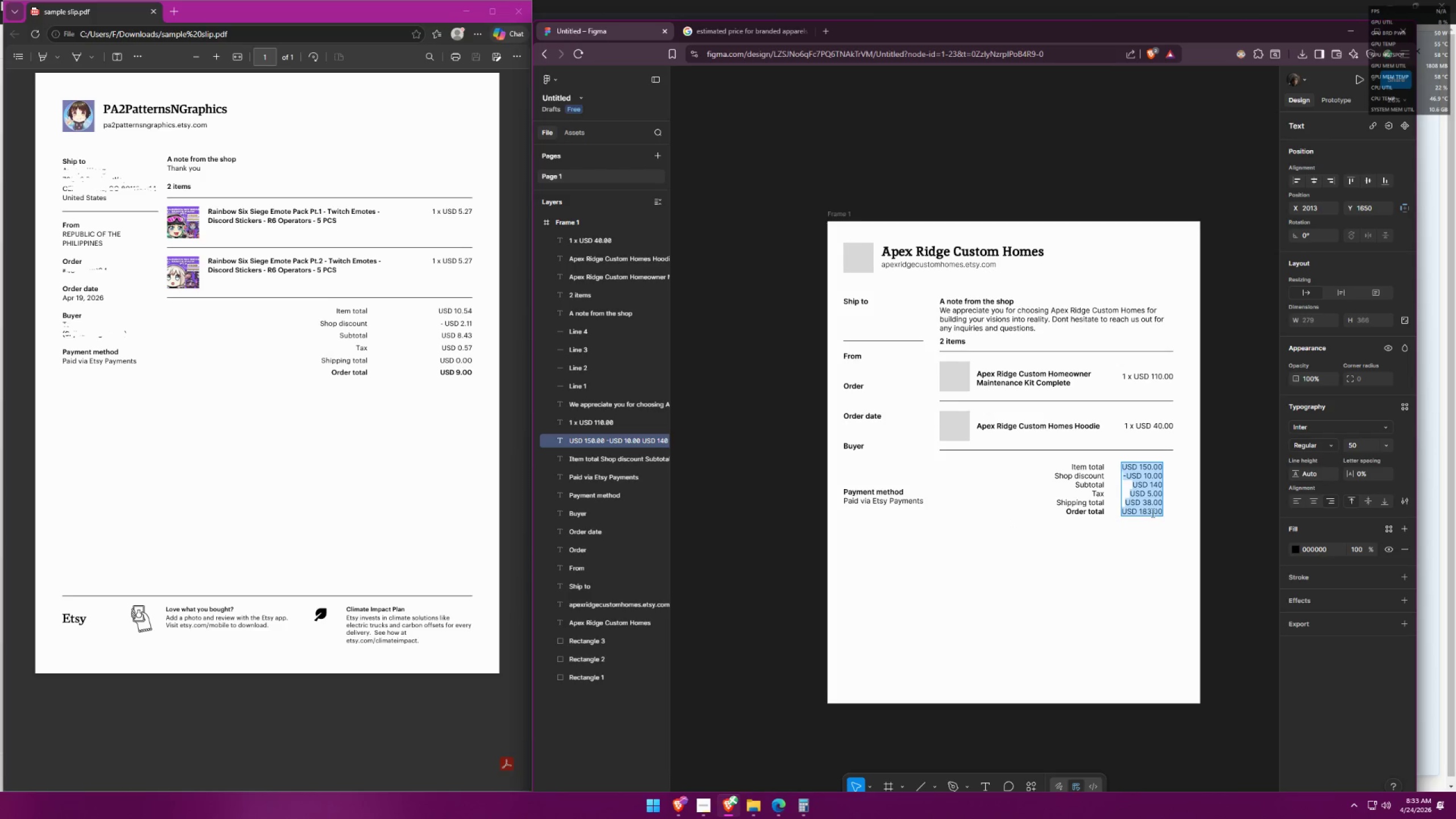 
triple_click([1153, 511])
 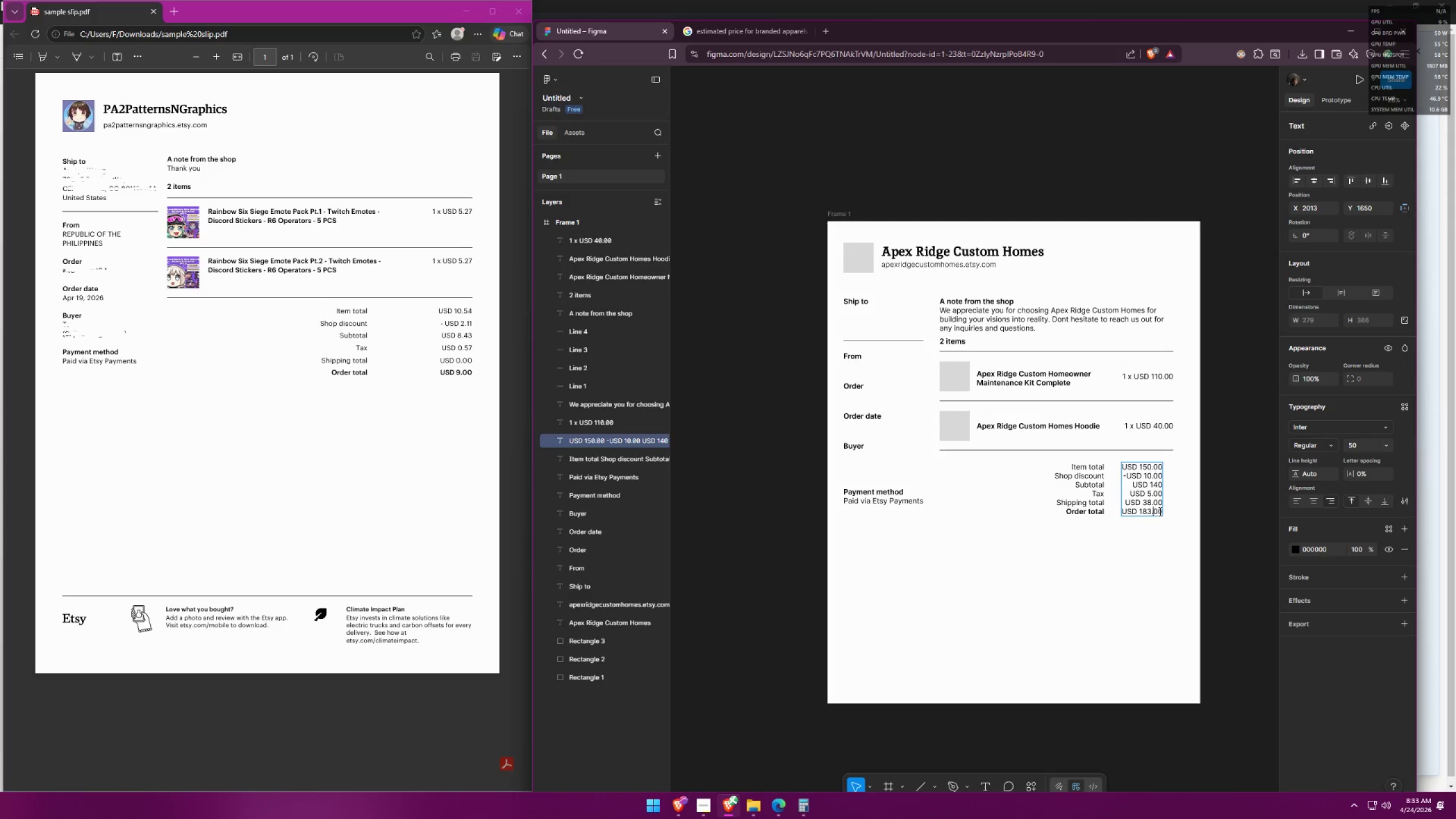 
left_click_drag(start_coordinate=[1160, 511], to_coordinate=[1117, 511])
 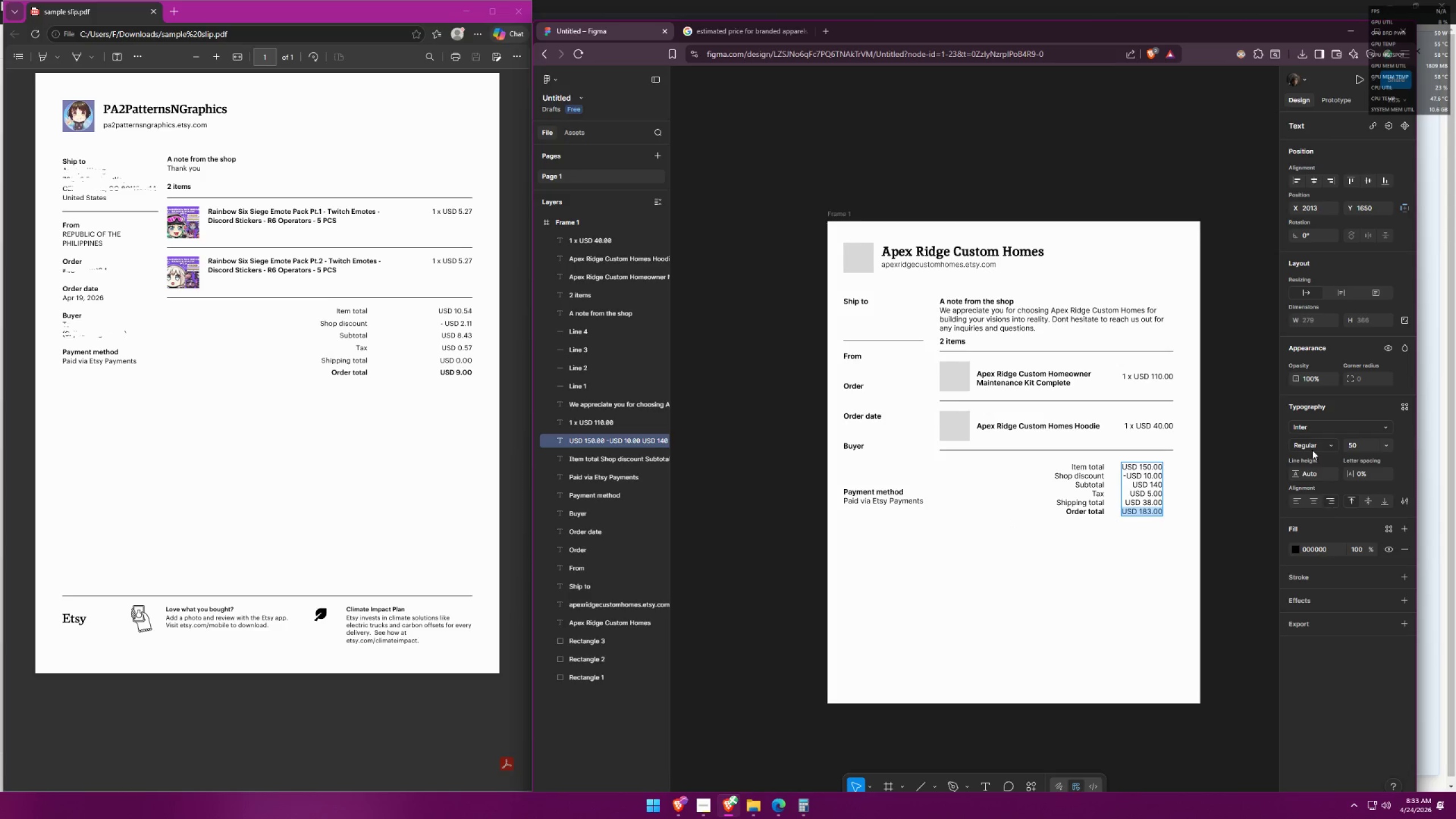 
left_click([1311, 447])
 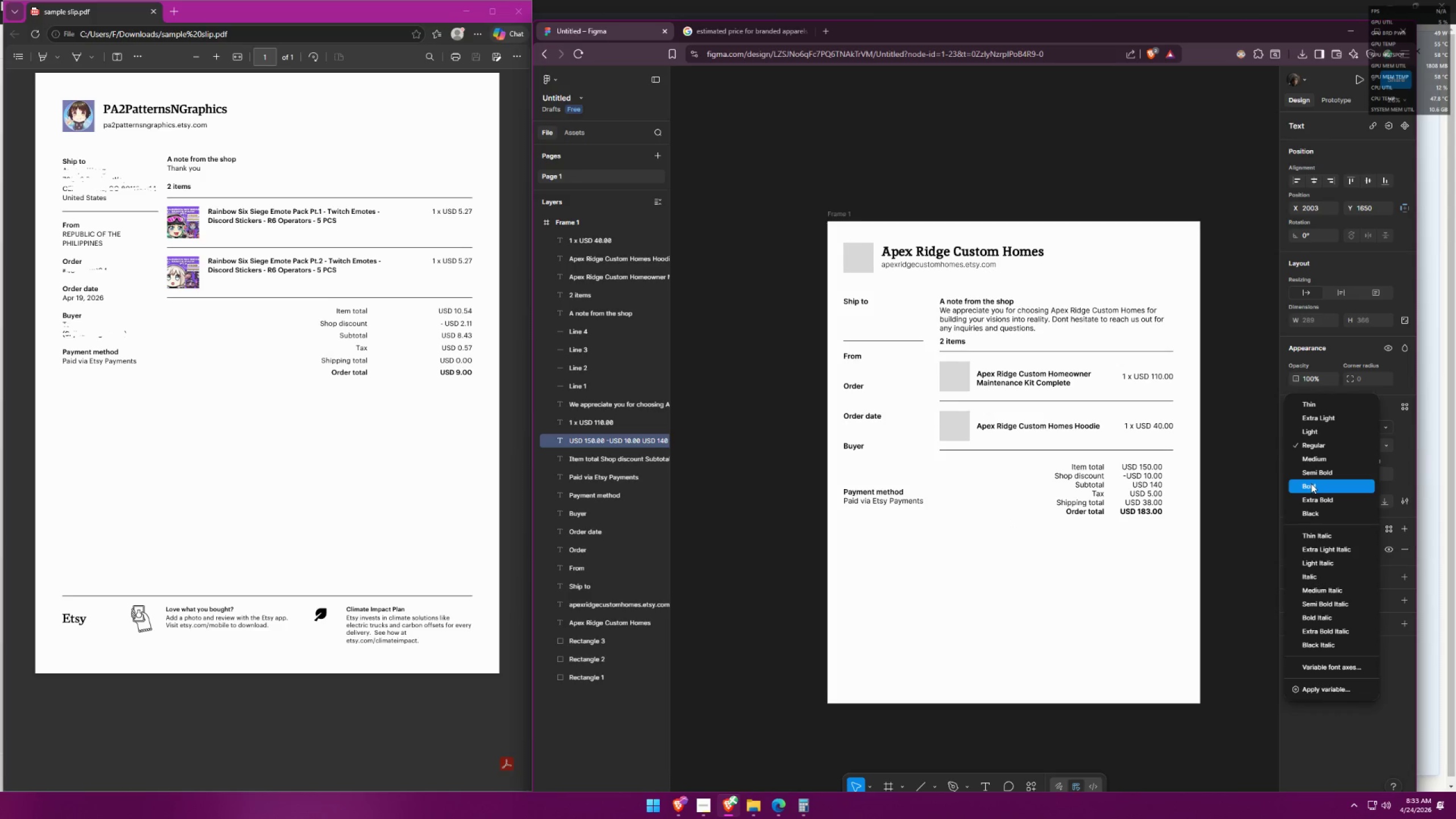 
left_click([1311, 483])
 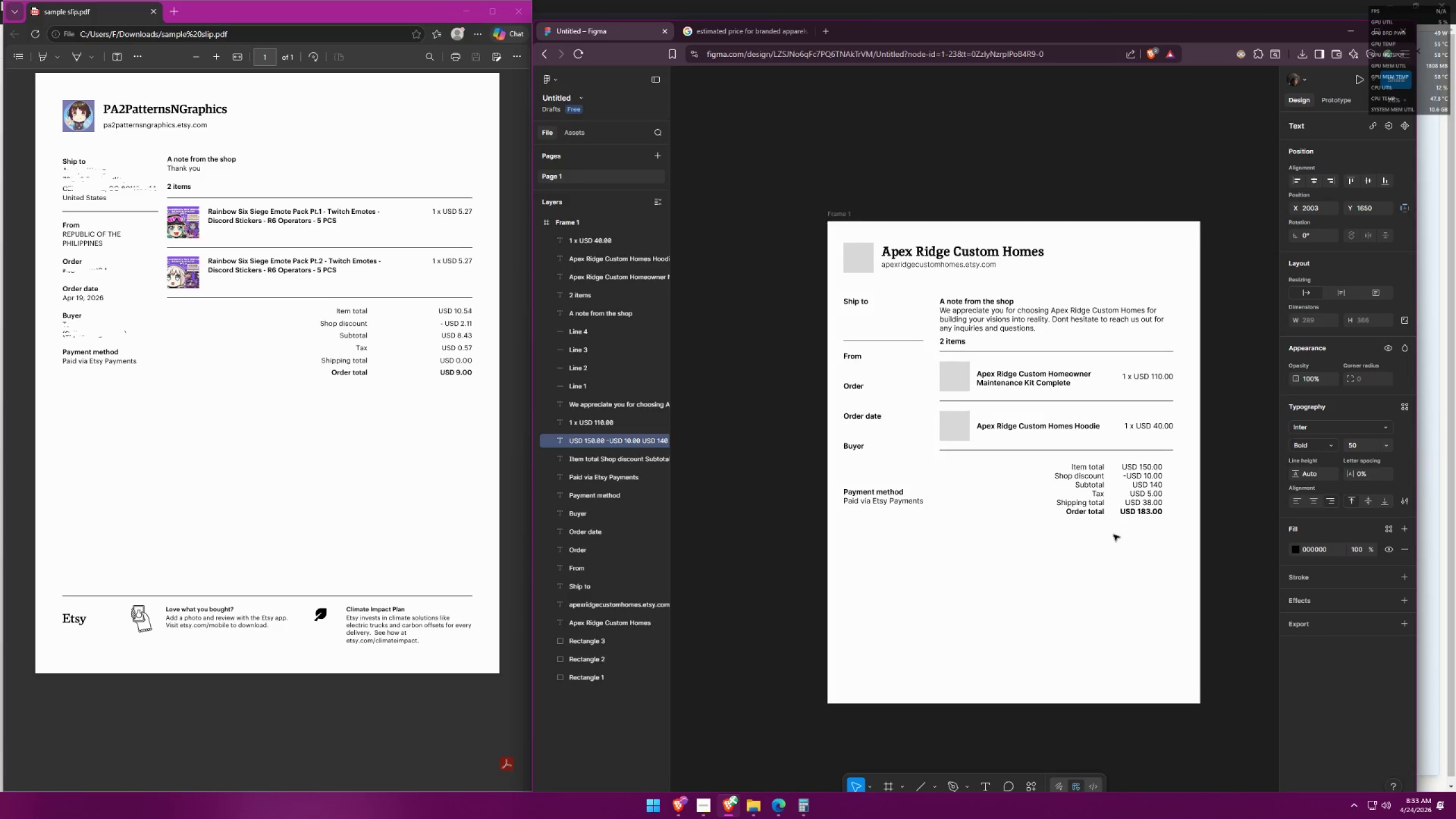 
double_click([1110, 537])
 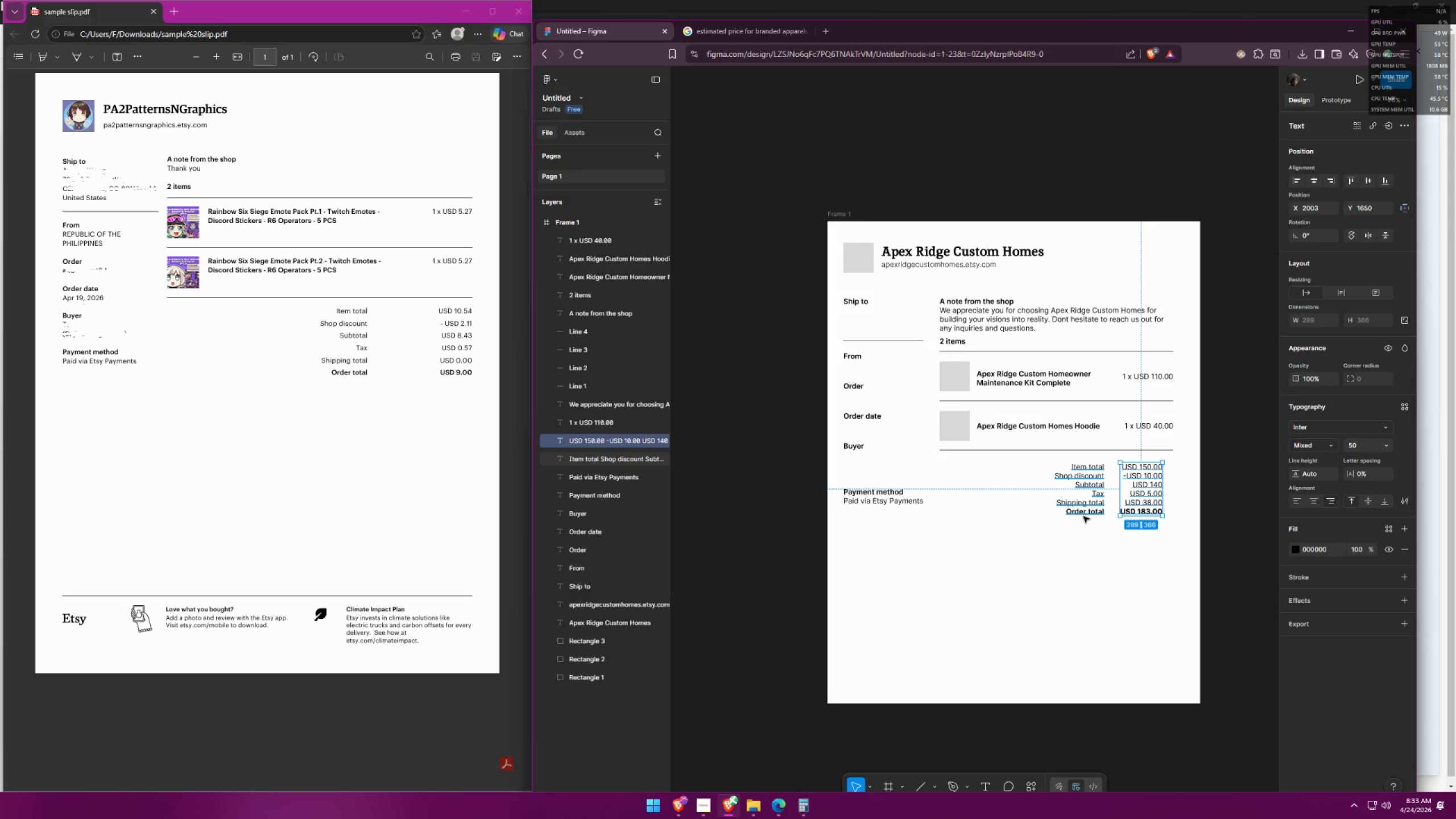 
double_click([1085, 514])
 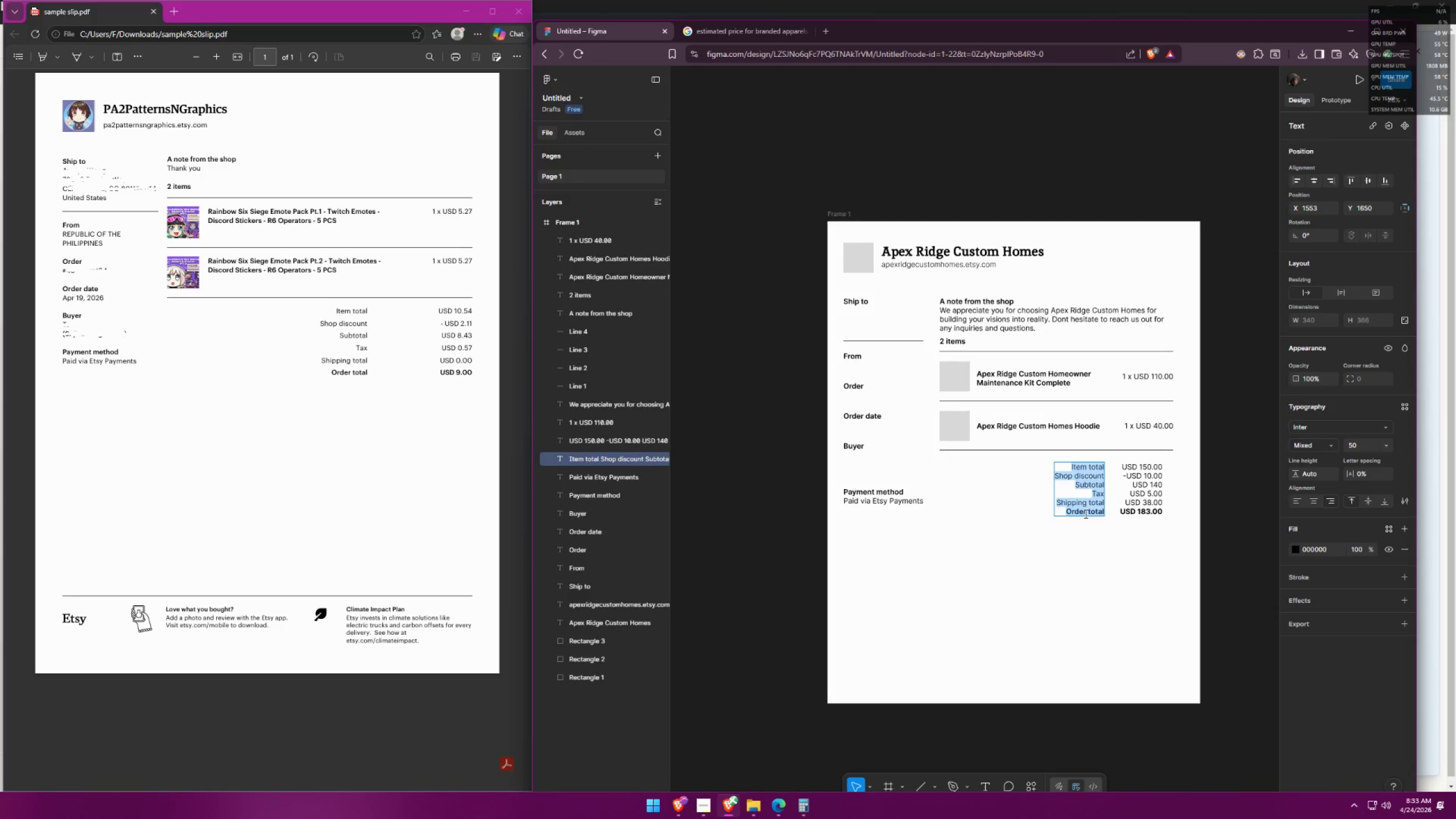 
triple_click([1085, 514])
 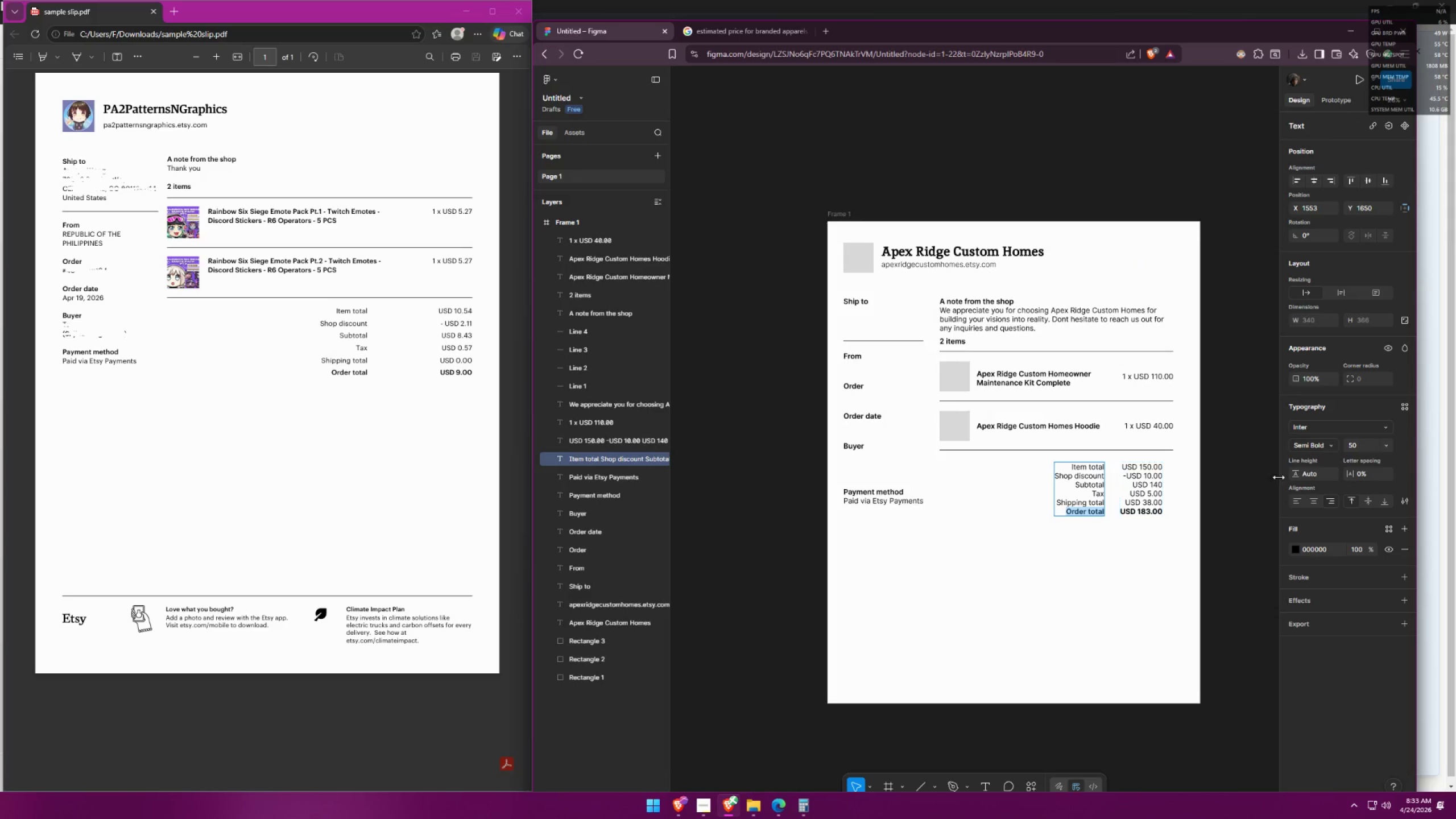 
left_click([1305, 450])
 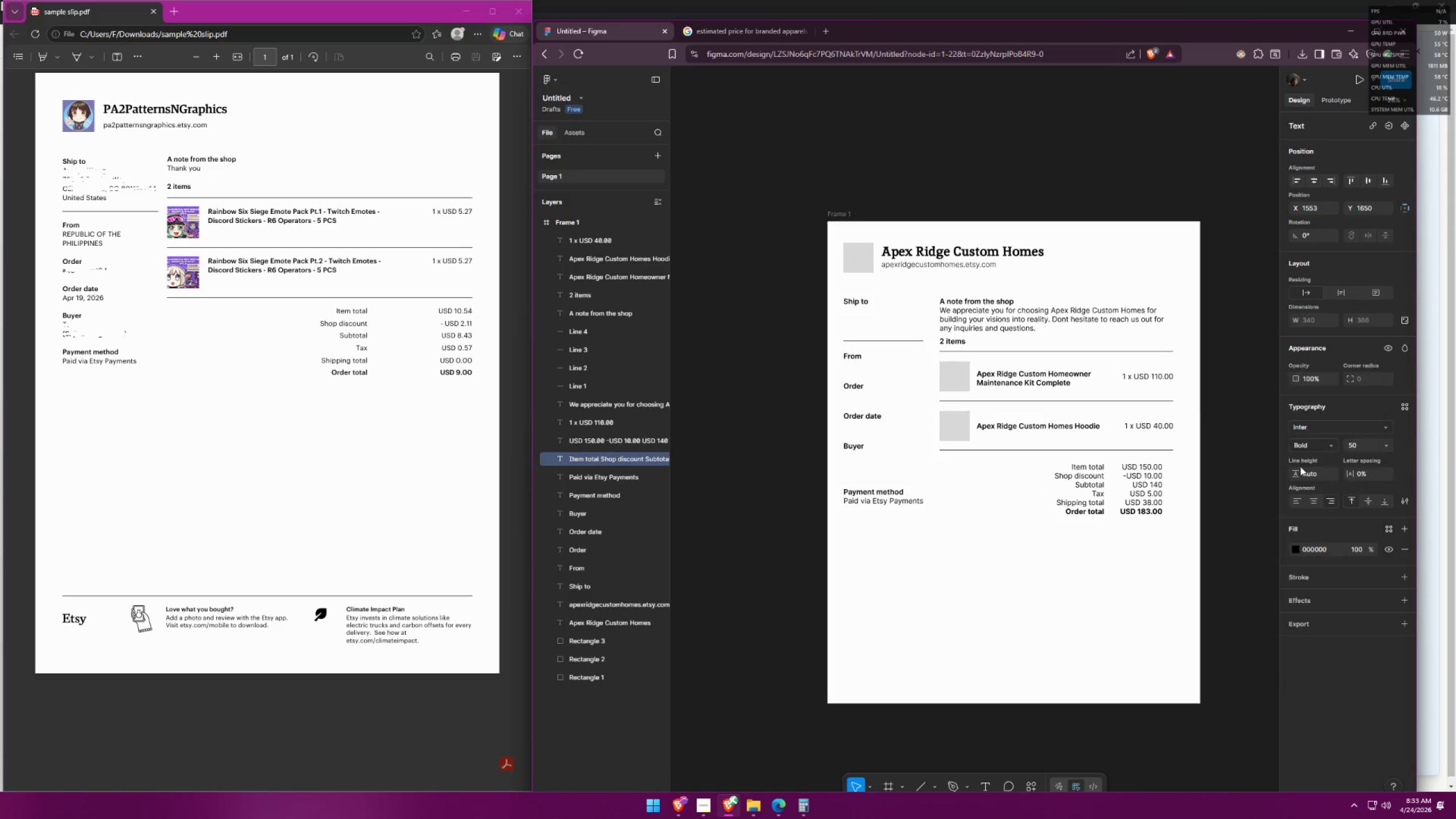 
double_click([1063, 548])
 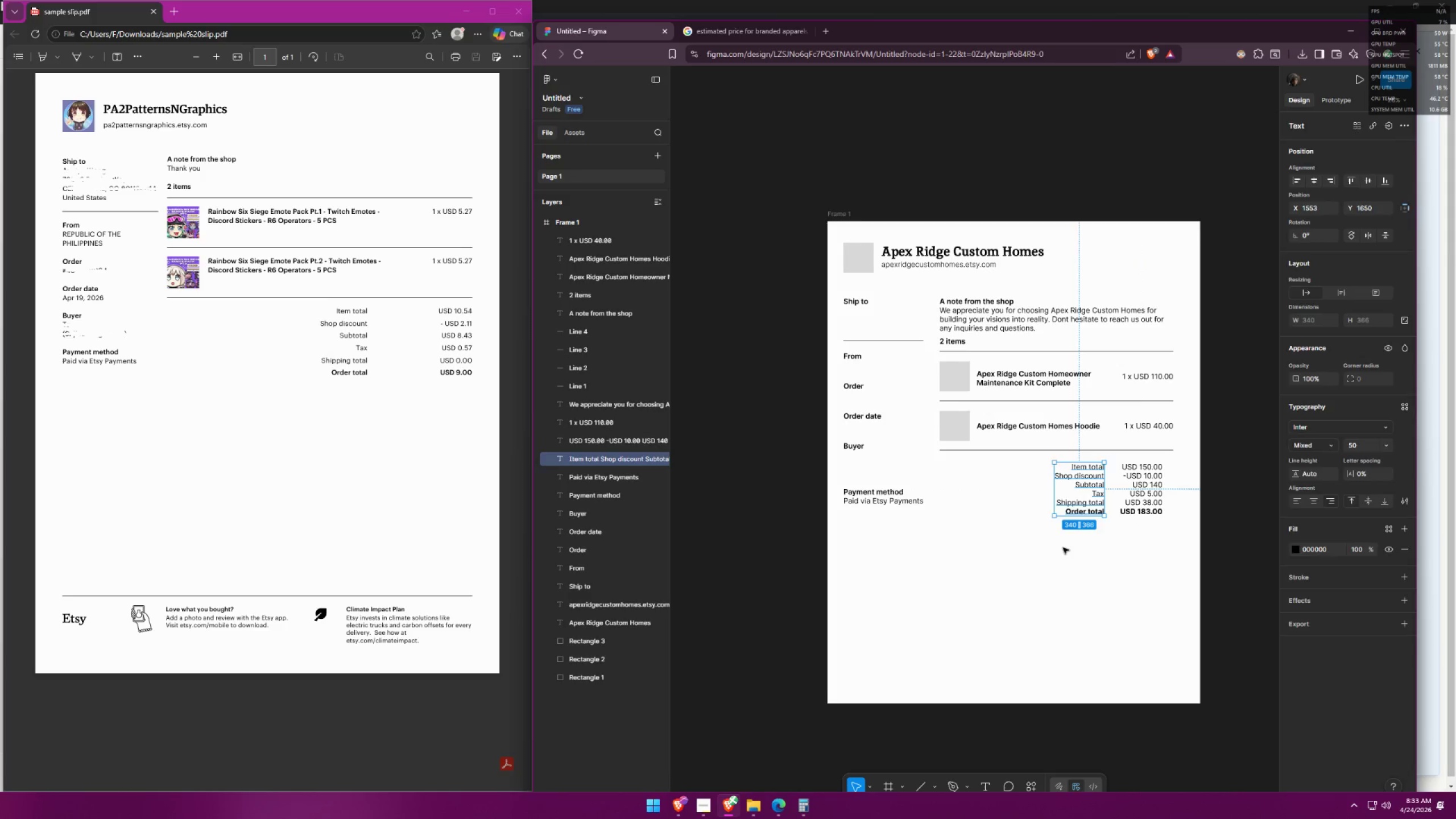 
triple_click([1063, 548])
 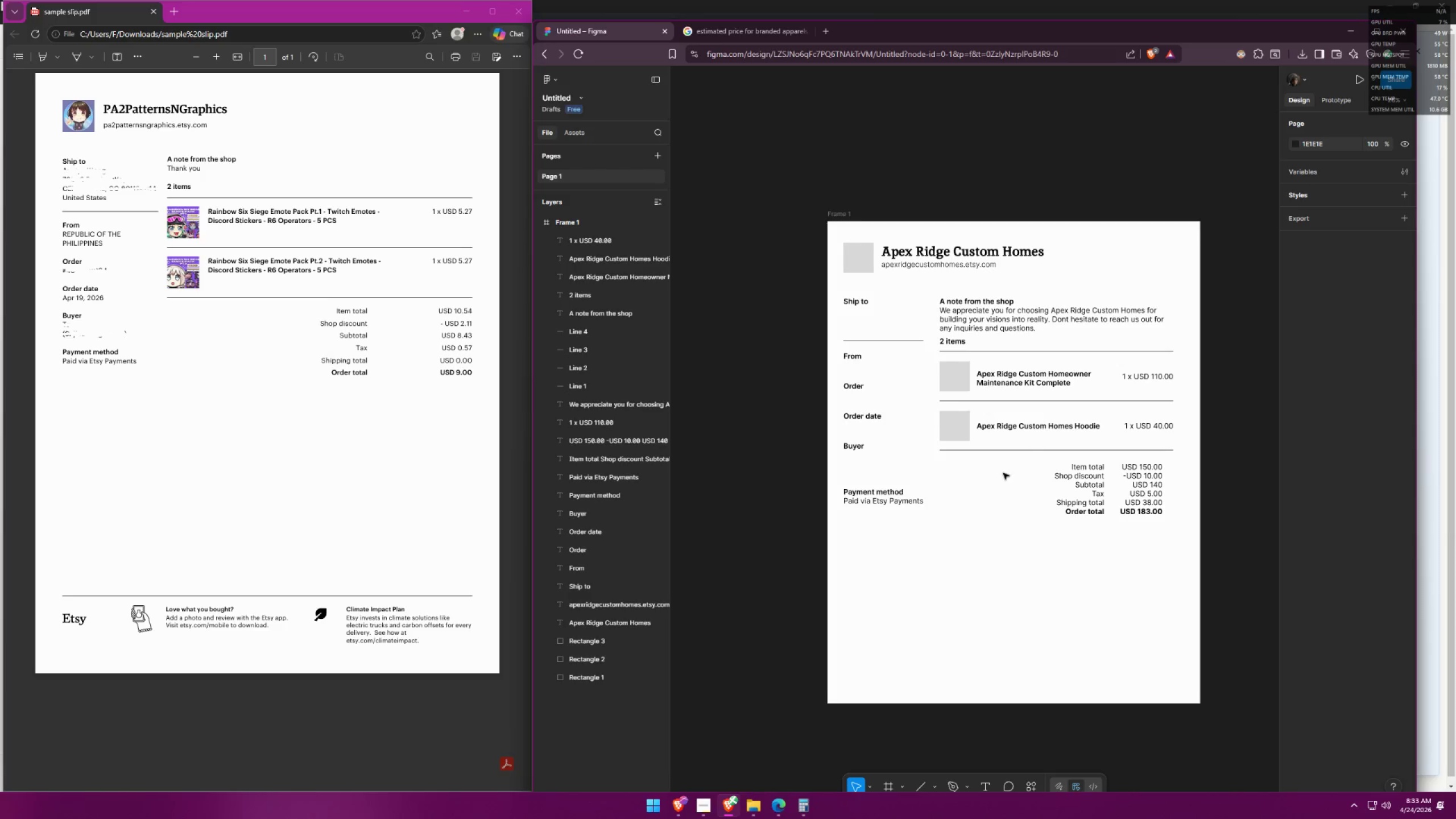 
left_click([1057, 430])
 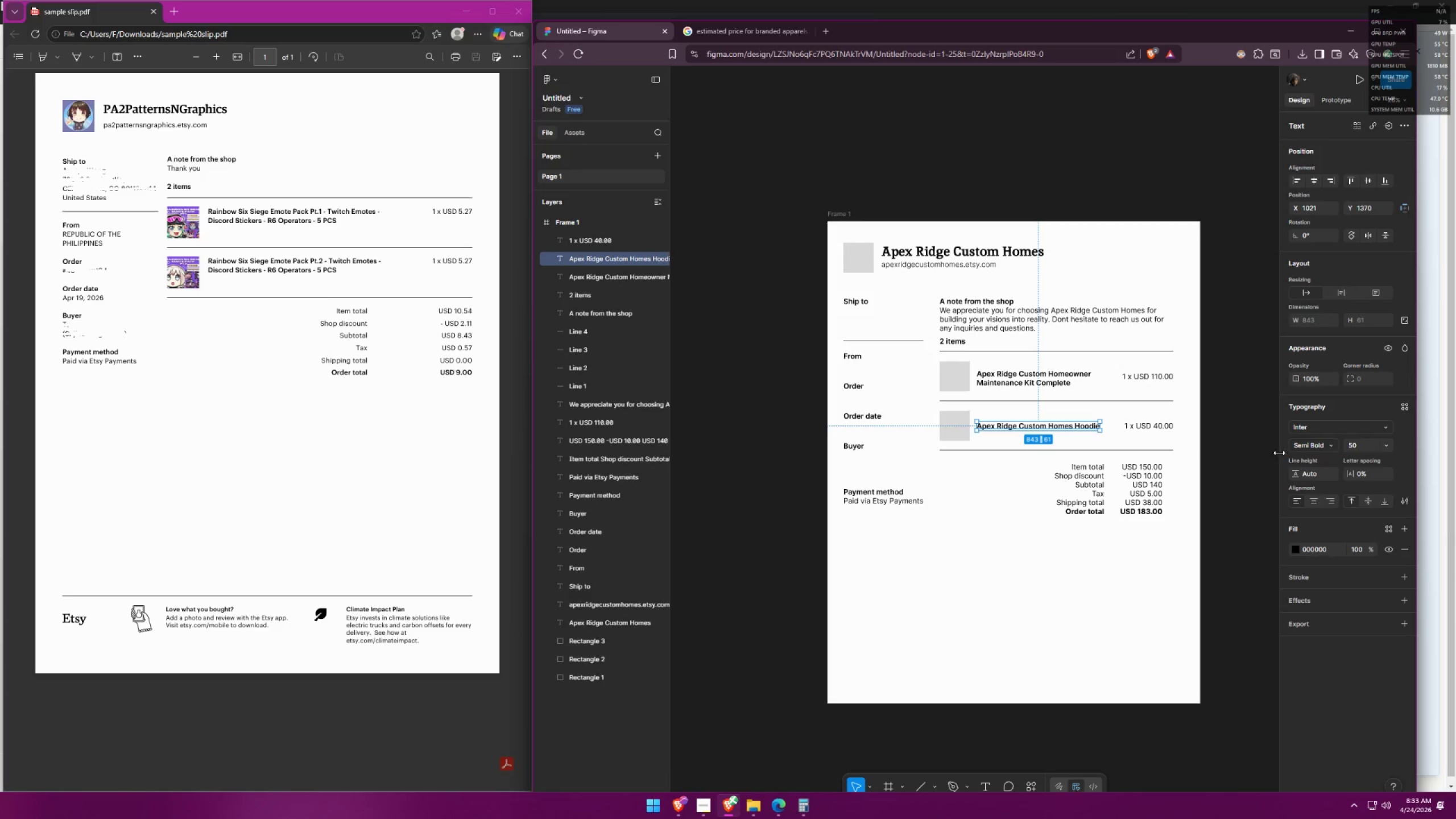 
left_click([1308, 449])
 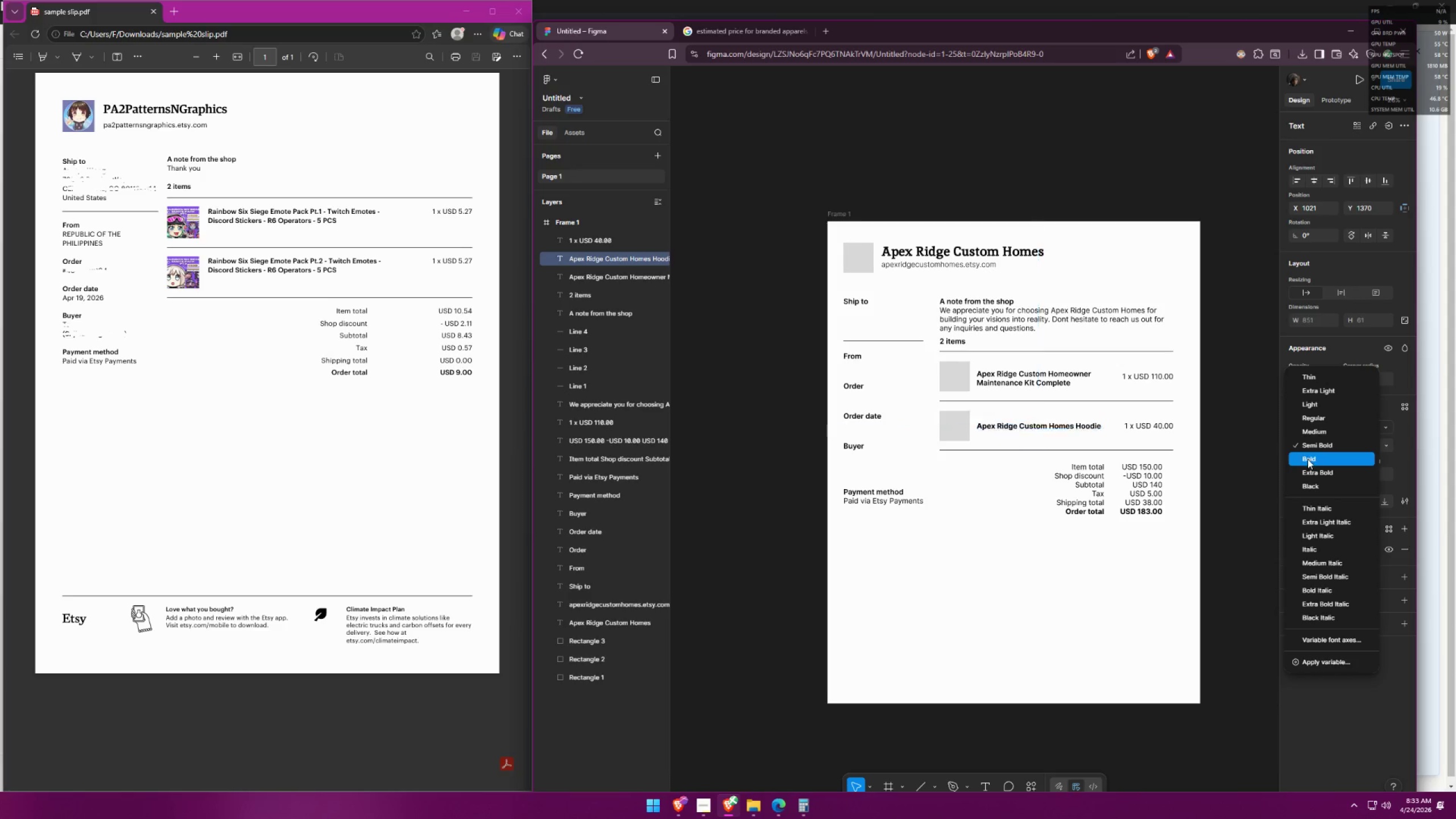 
left_click([1308, 459])
 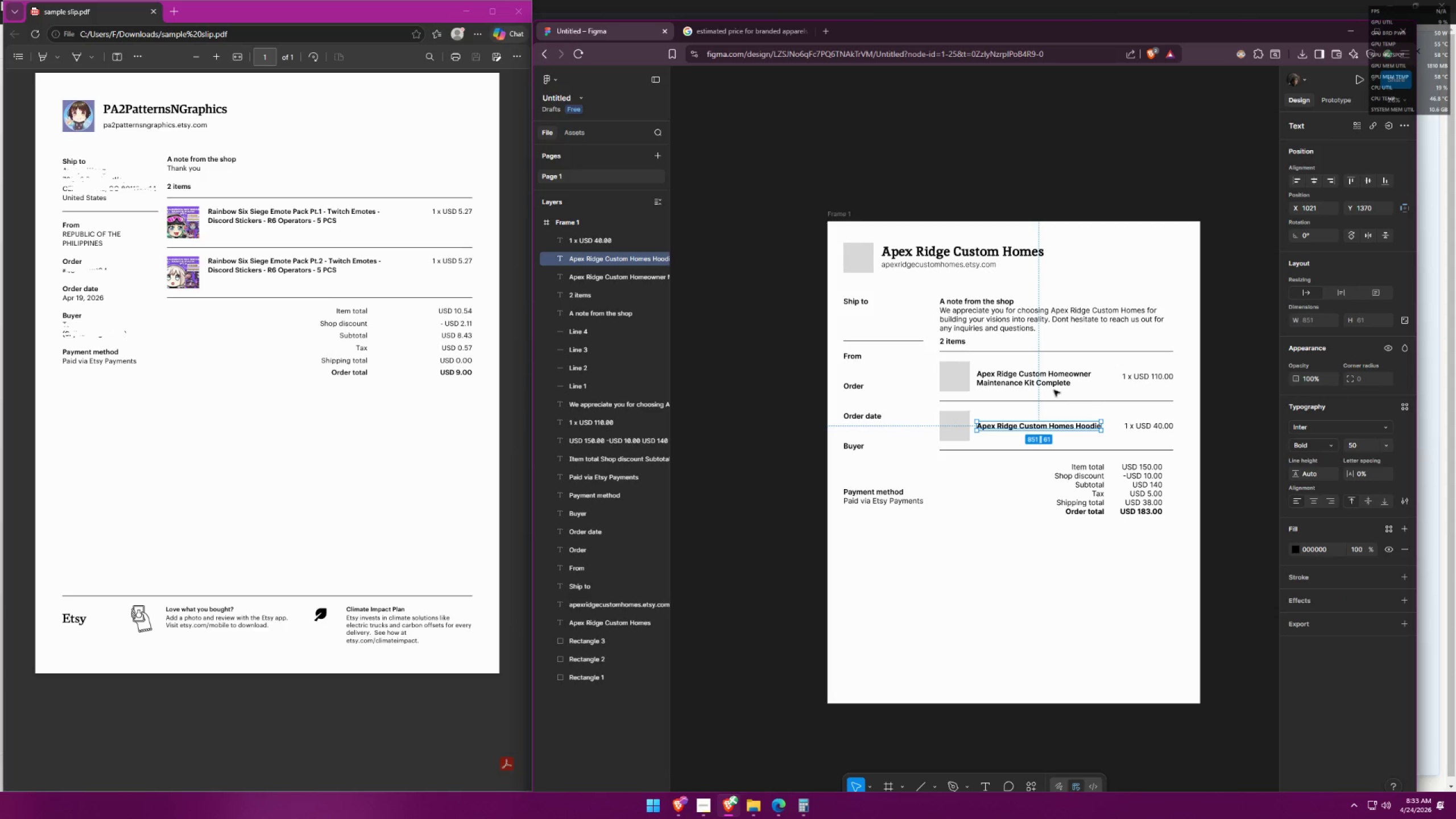 
left_click([1052, 388])
 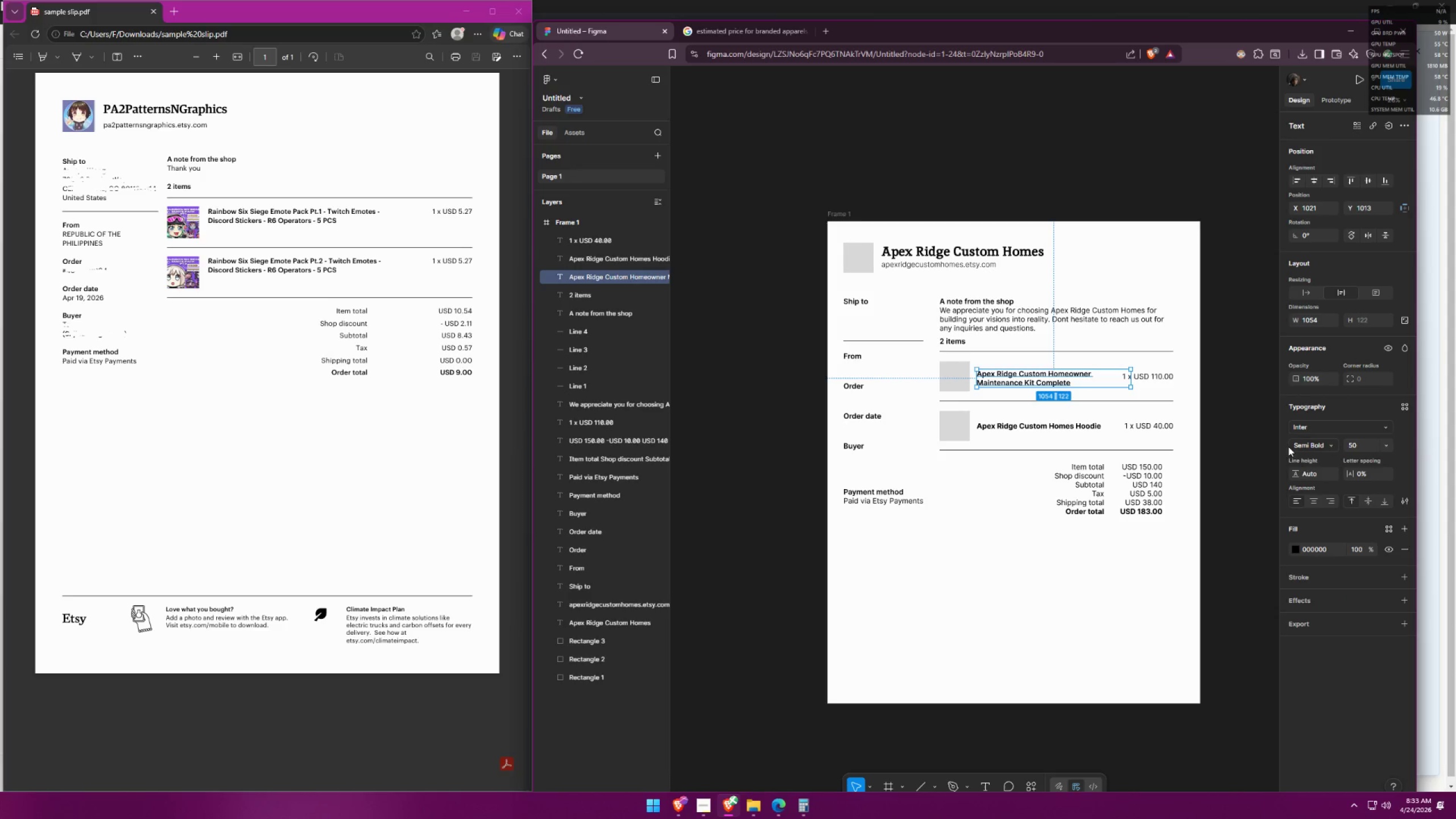 
left_click([1314, 445])
 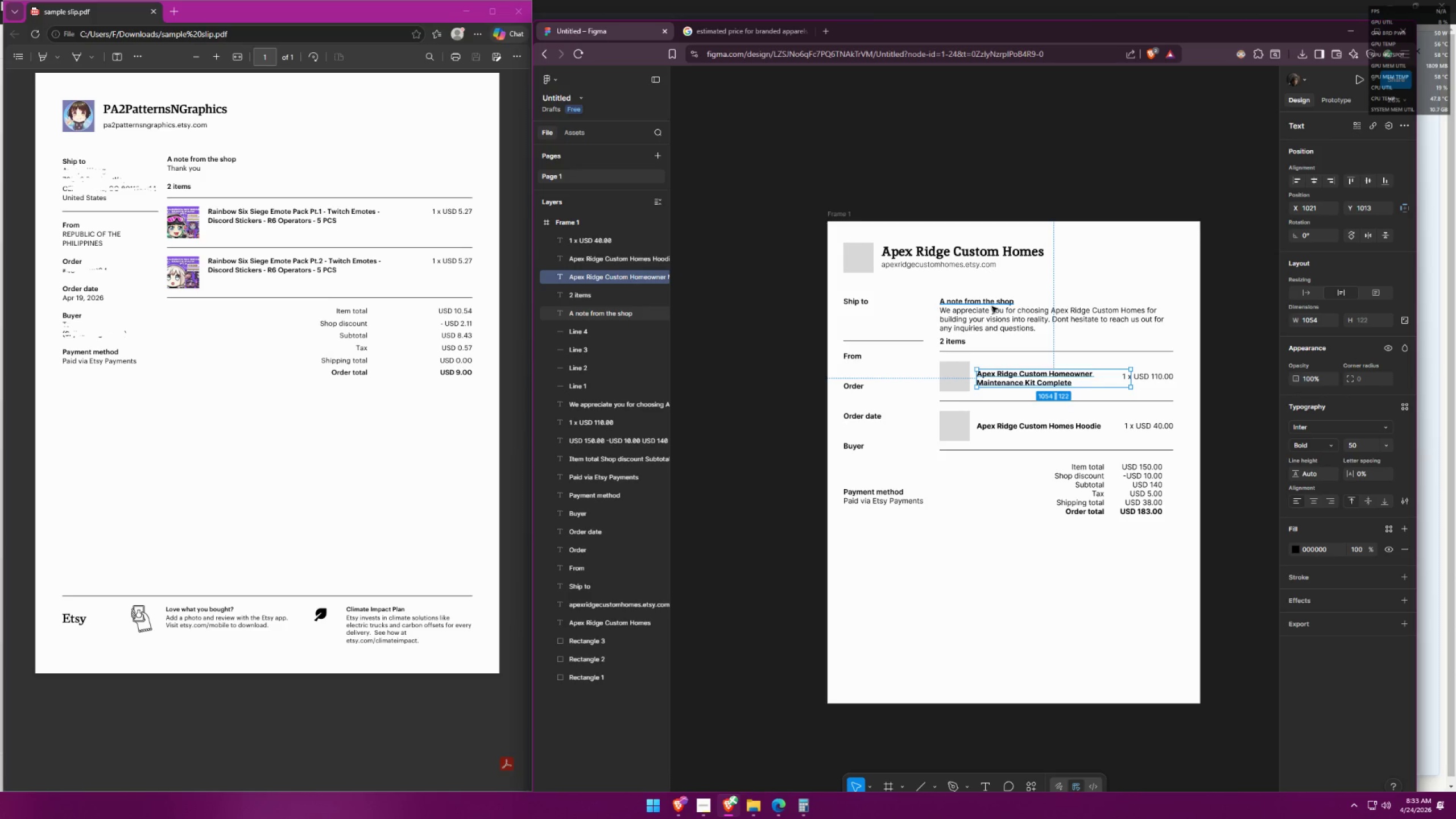 
left_click([956, 340])
 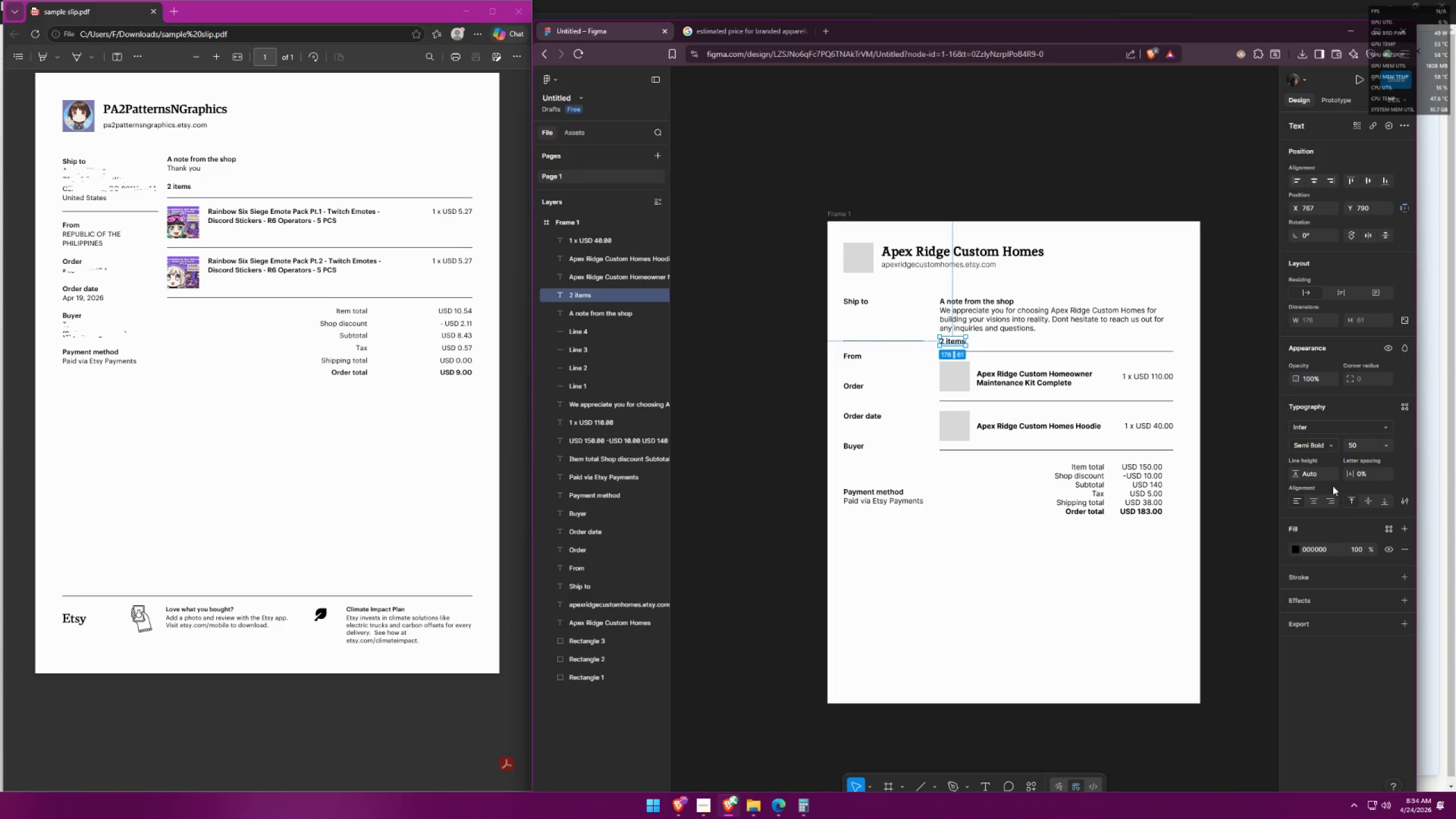 
left_click([1320, 468])
 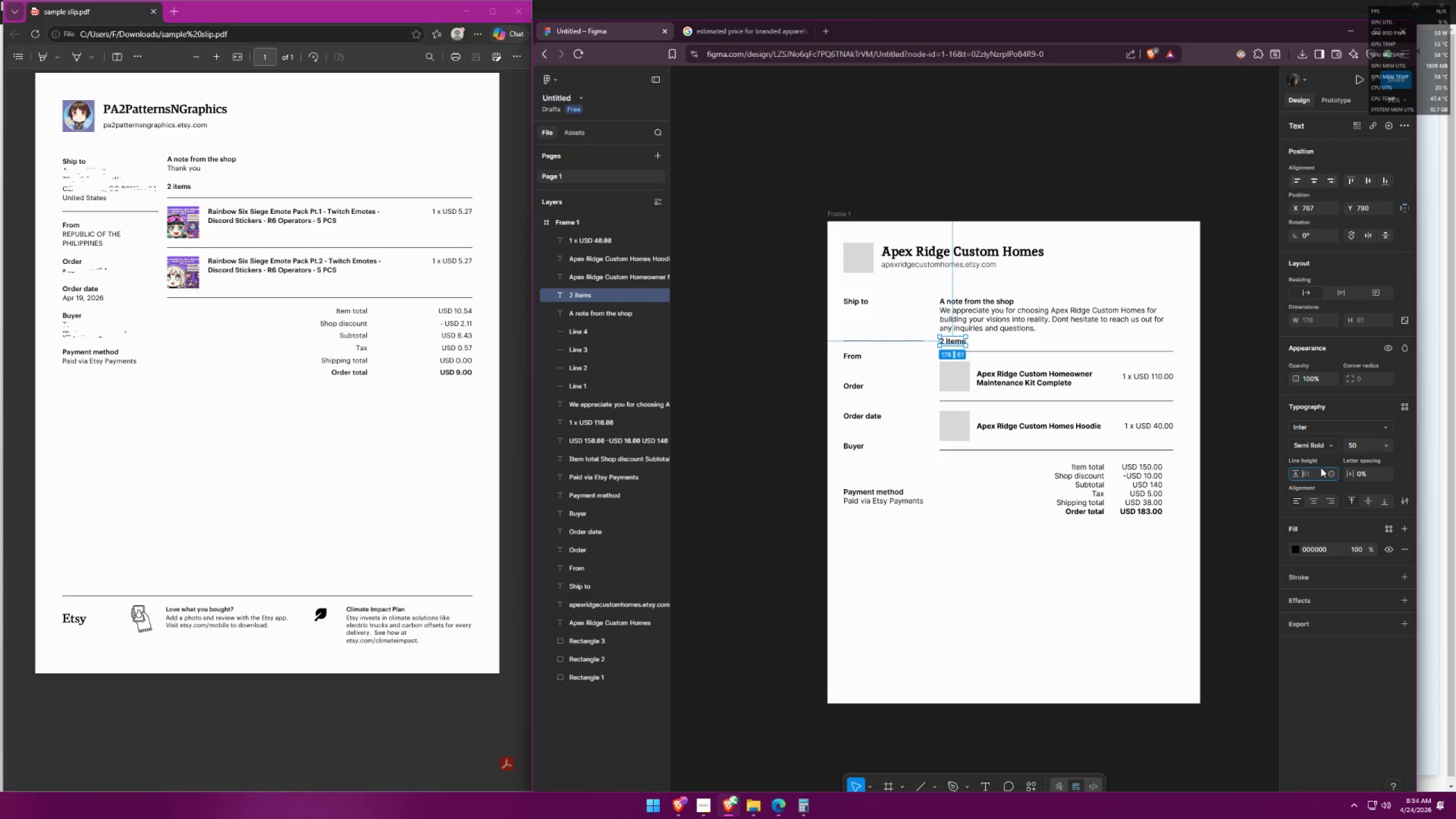 
left_click([1327, 446])
 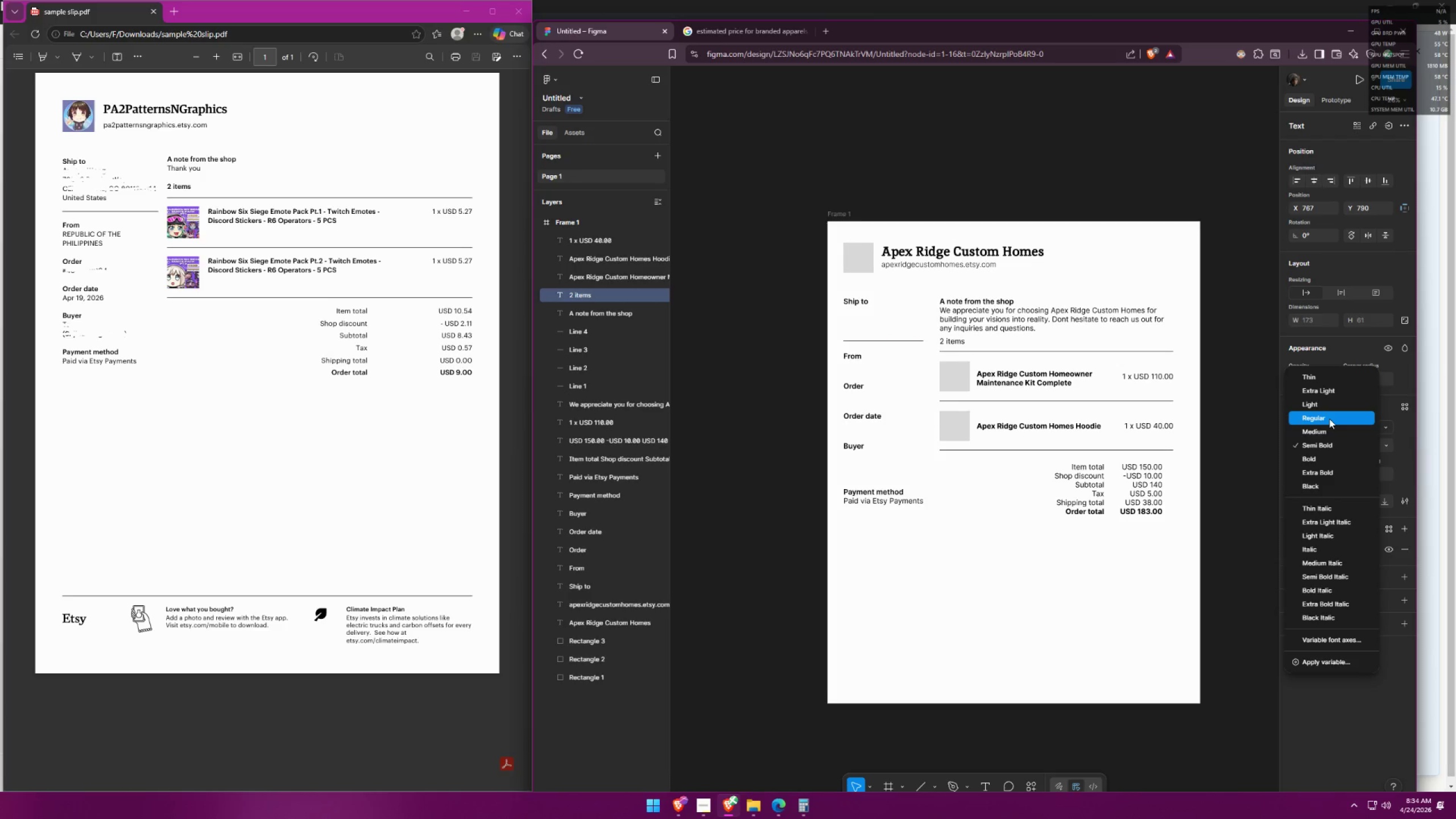 
left_click([1329, 419])
 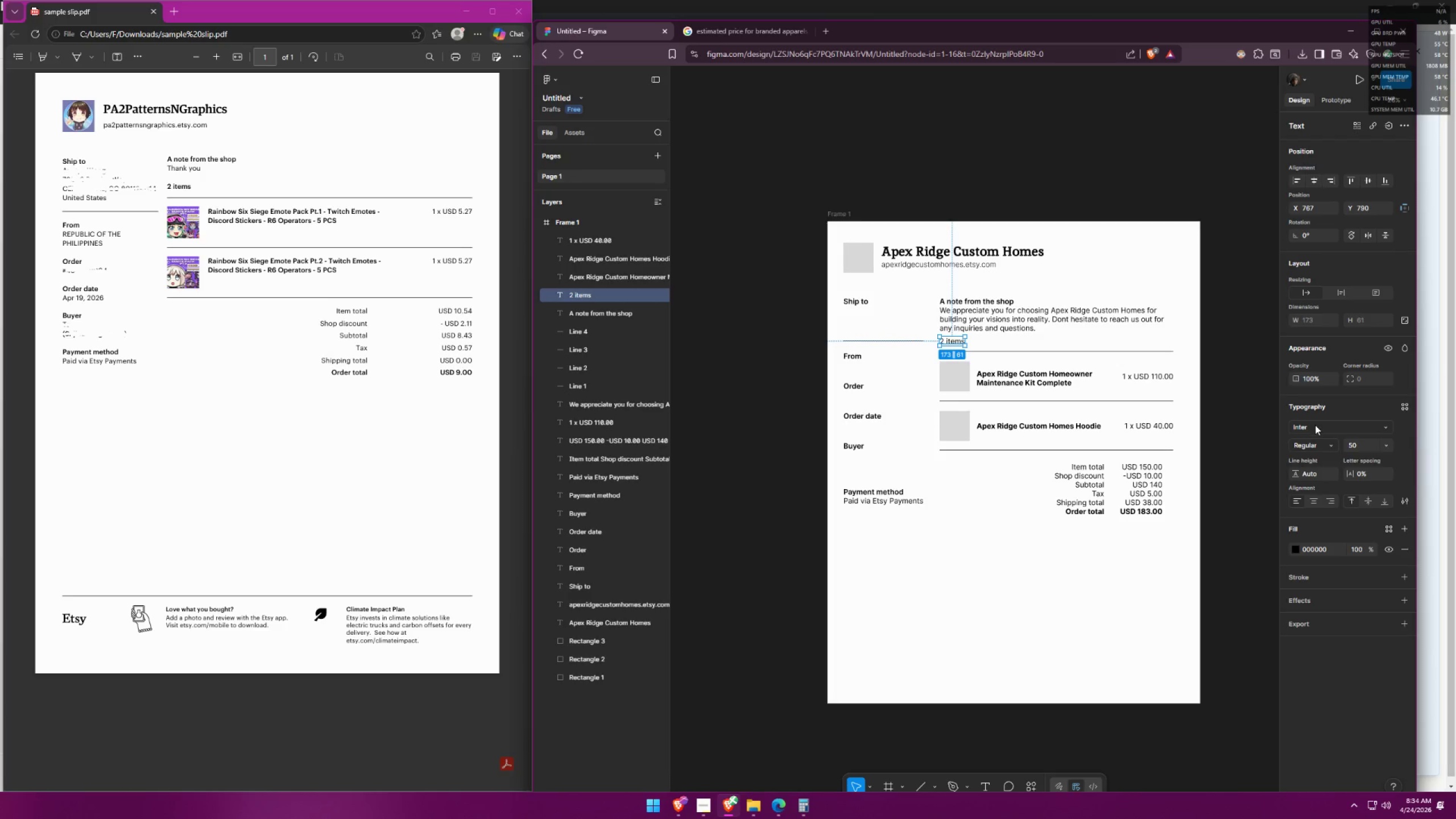 
double_click([1317, 429])
 